 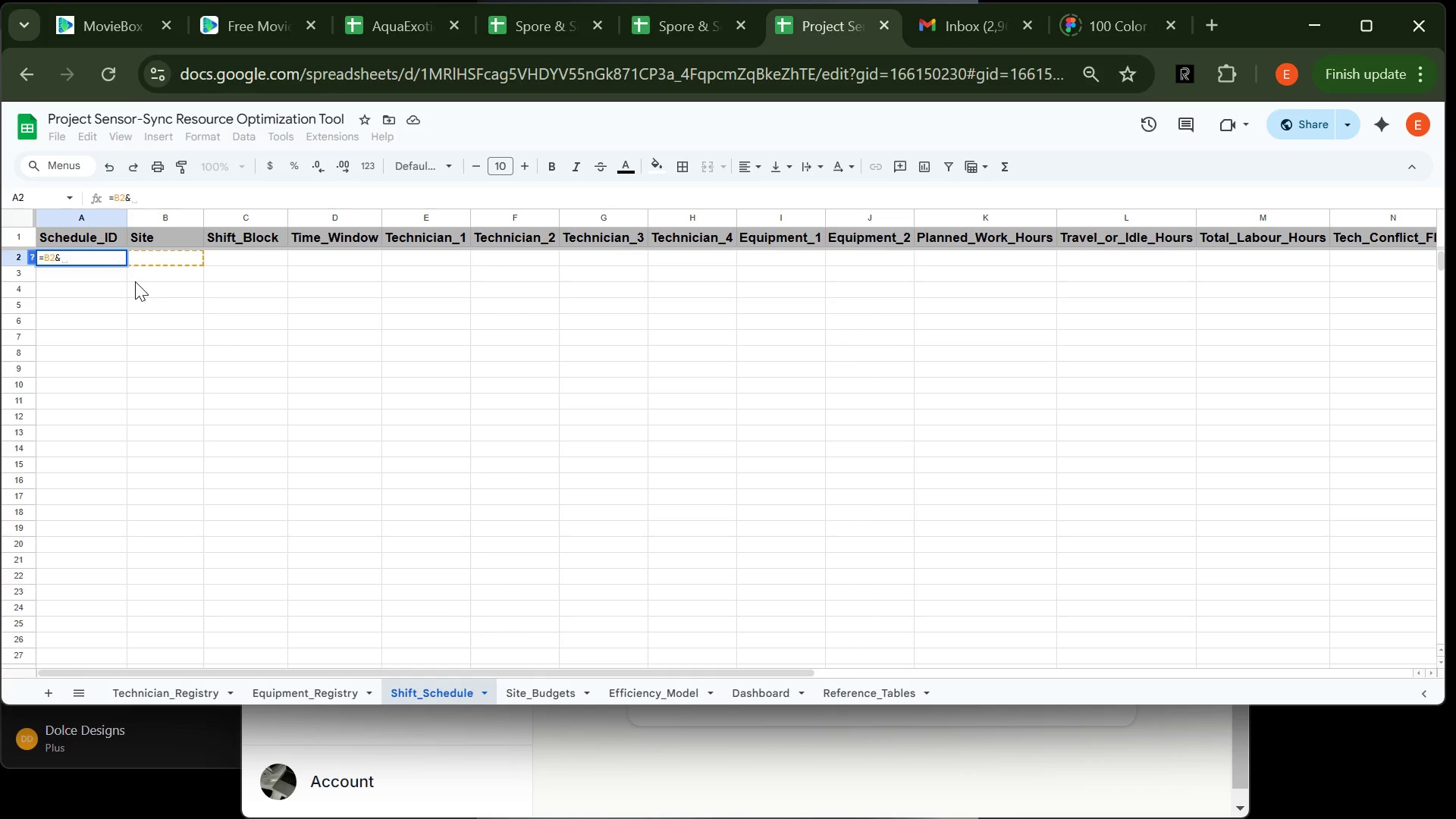 
key(Shift+Quote)
 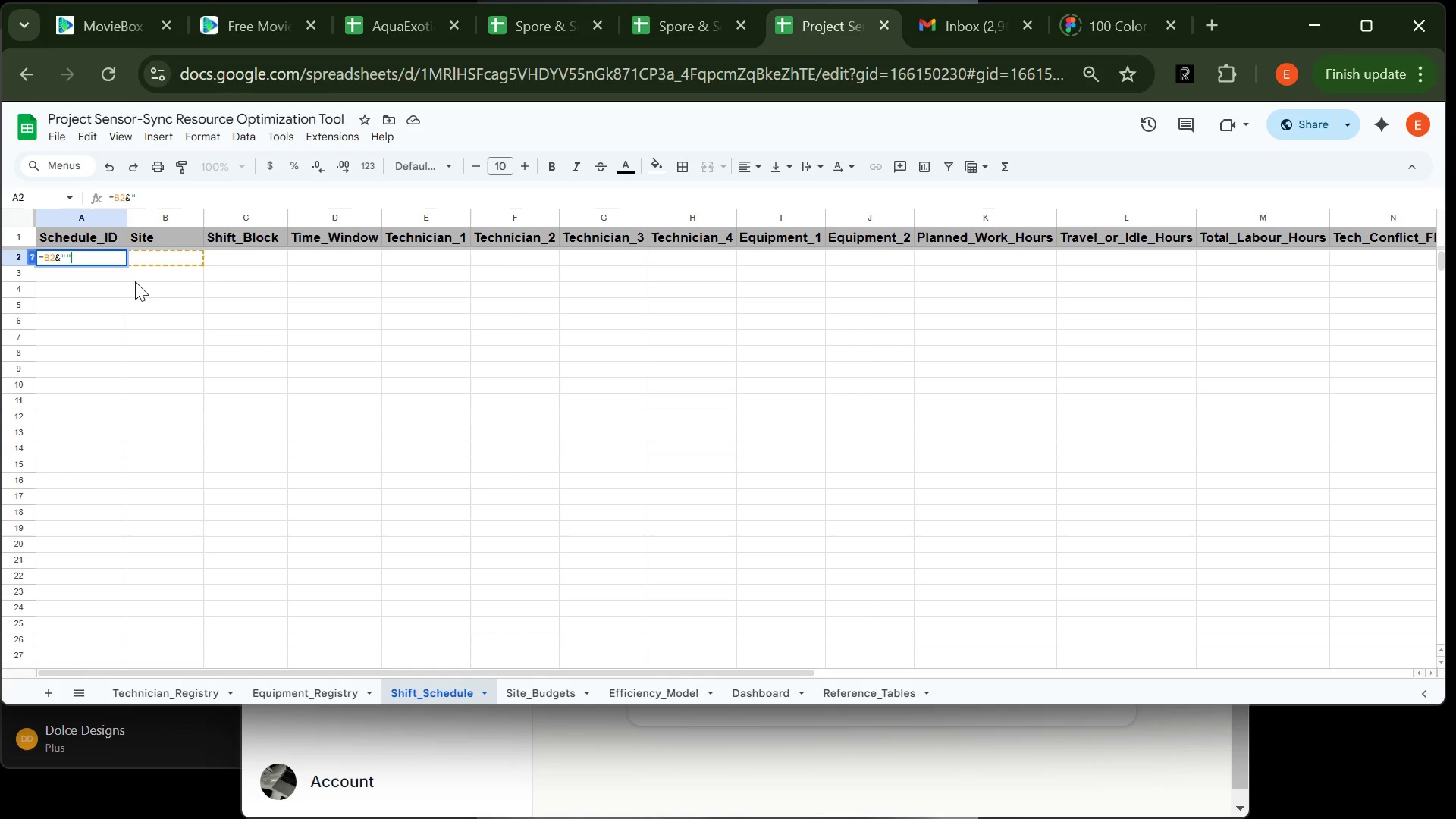 
key(Shift+Quote)
 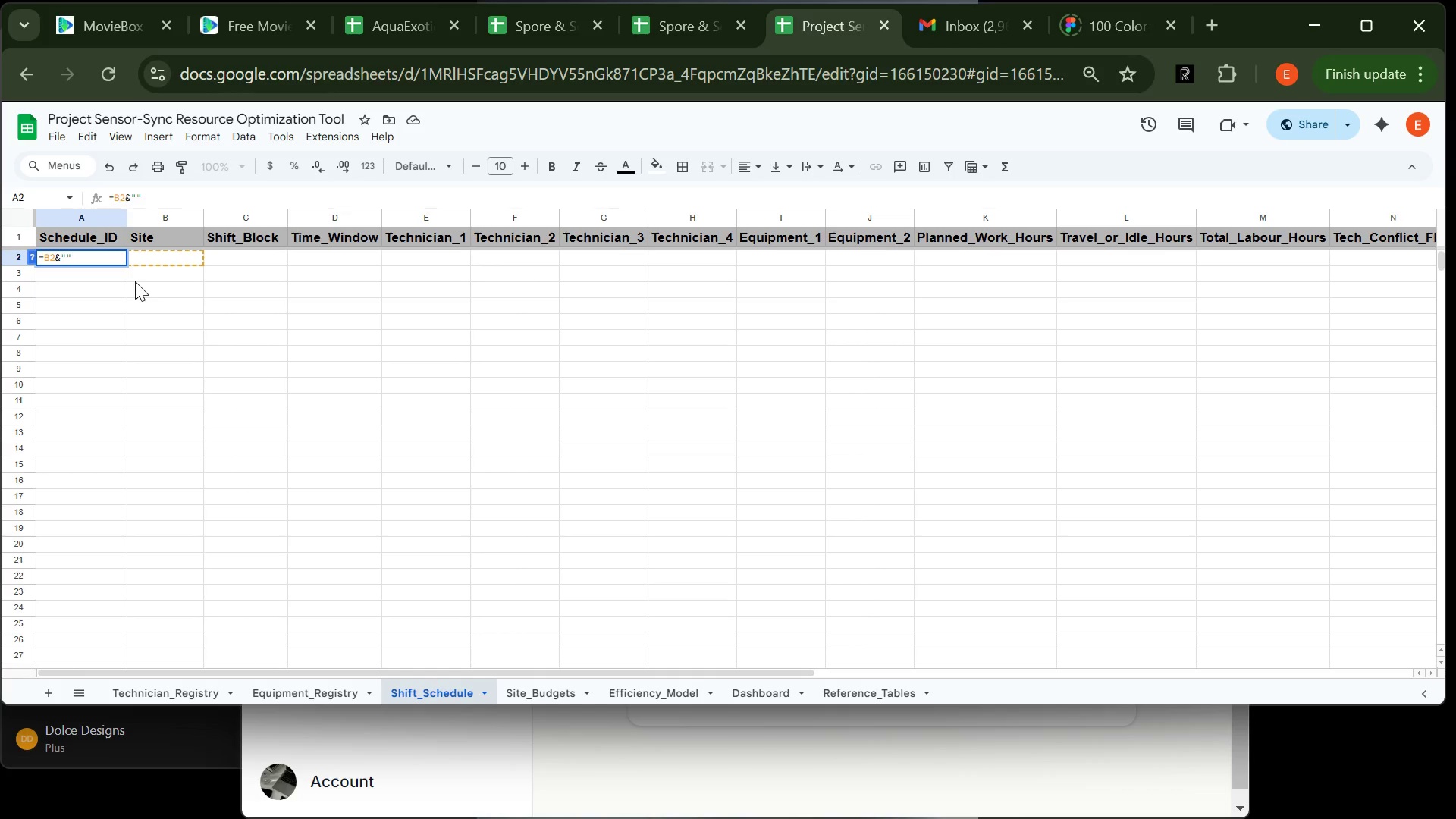 
wait(6.94)
 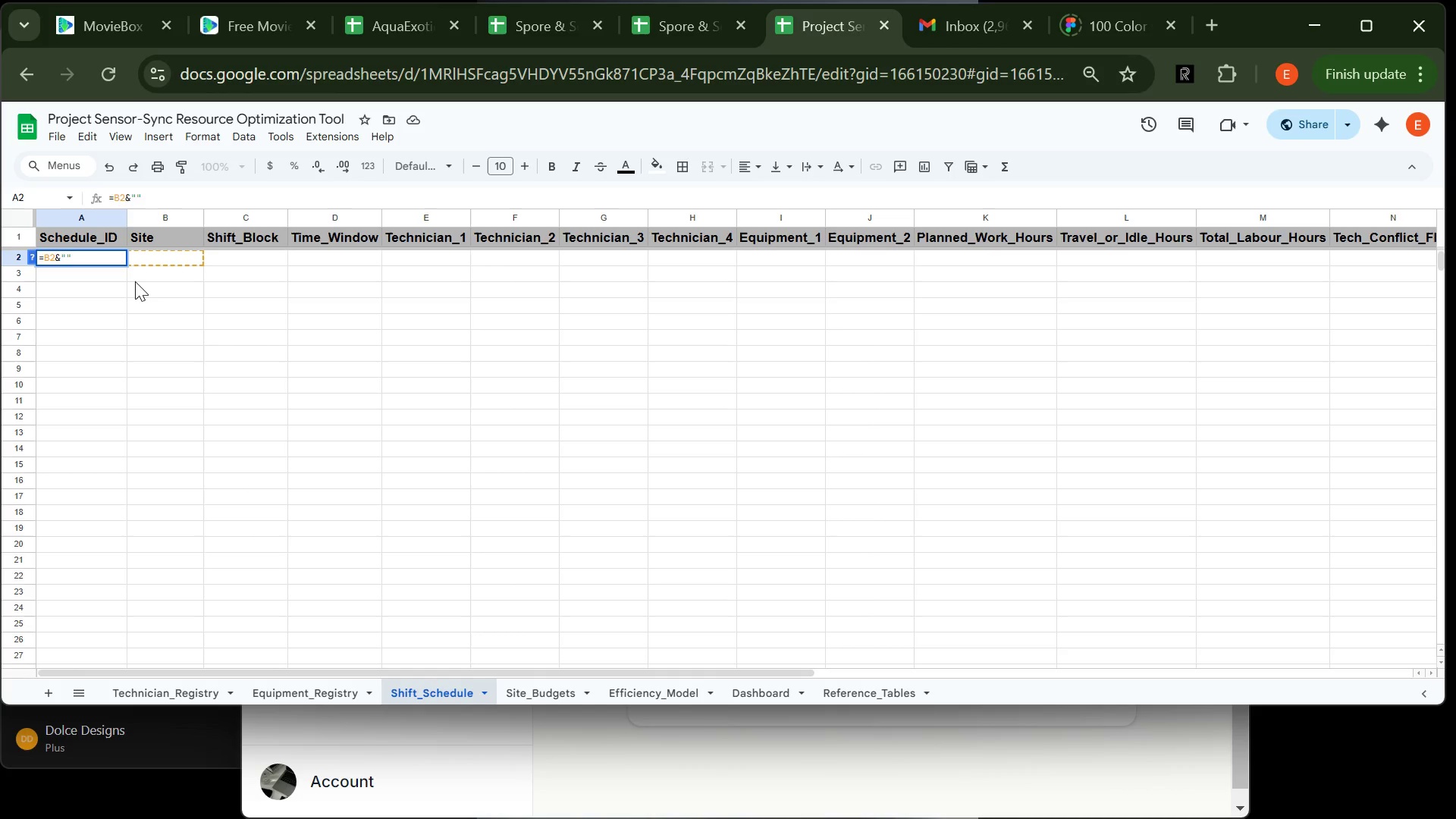 
key(Shift+Minus)
 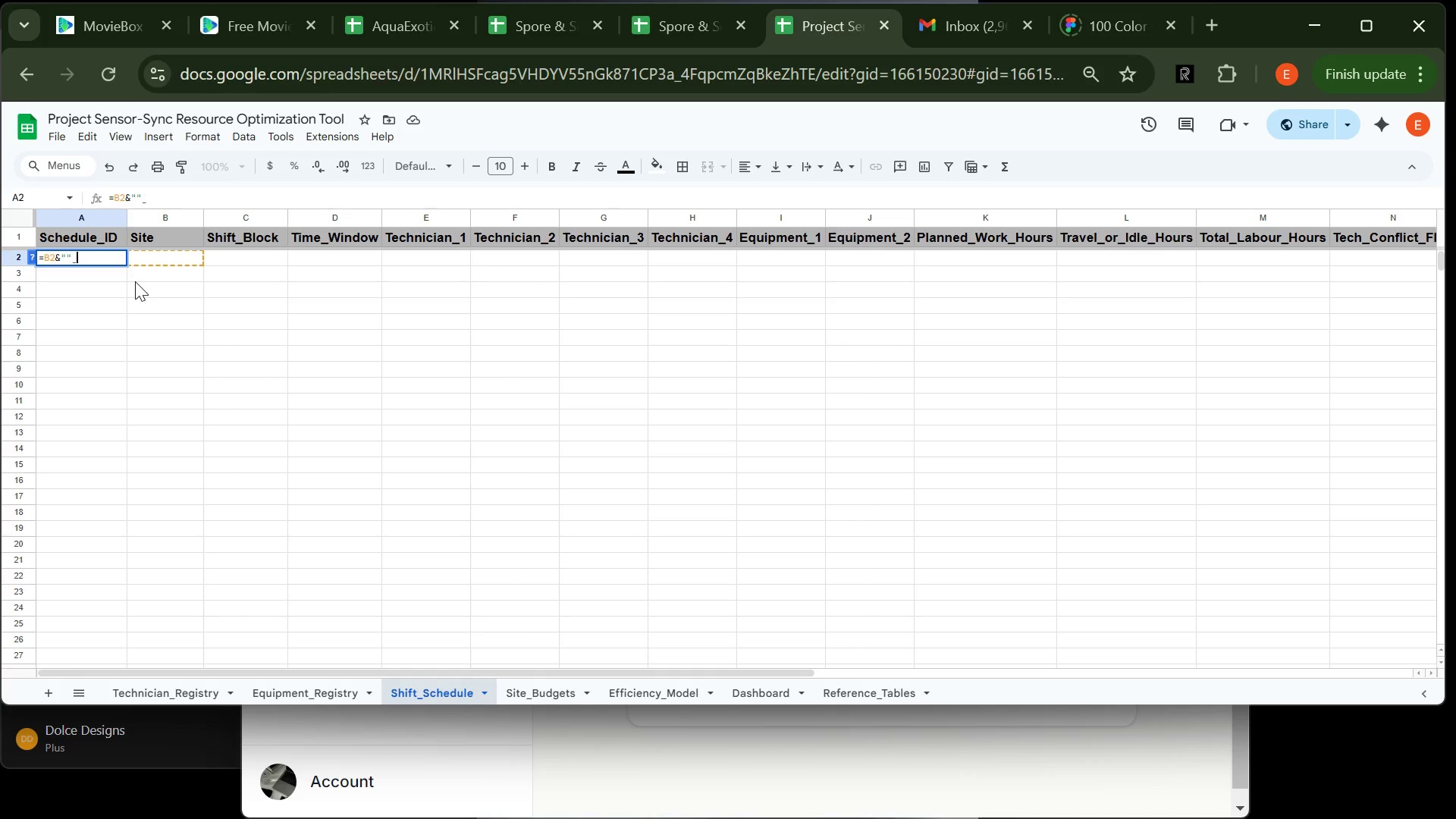 
key(Shift+Quote)
 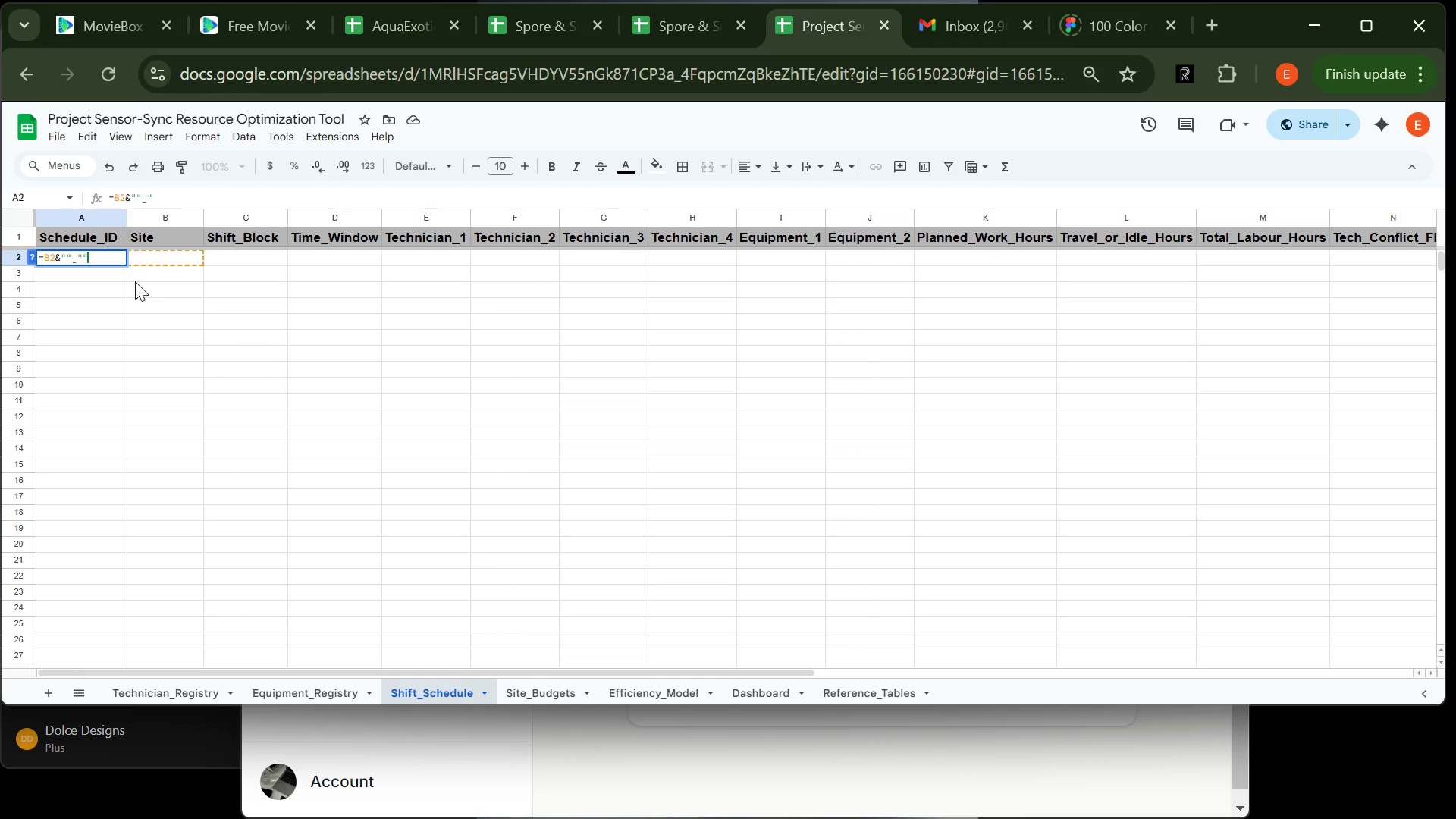 
key(Shift+Quote)
 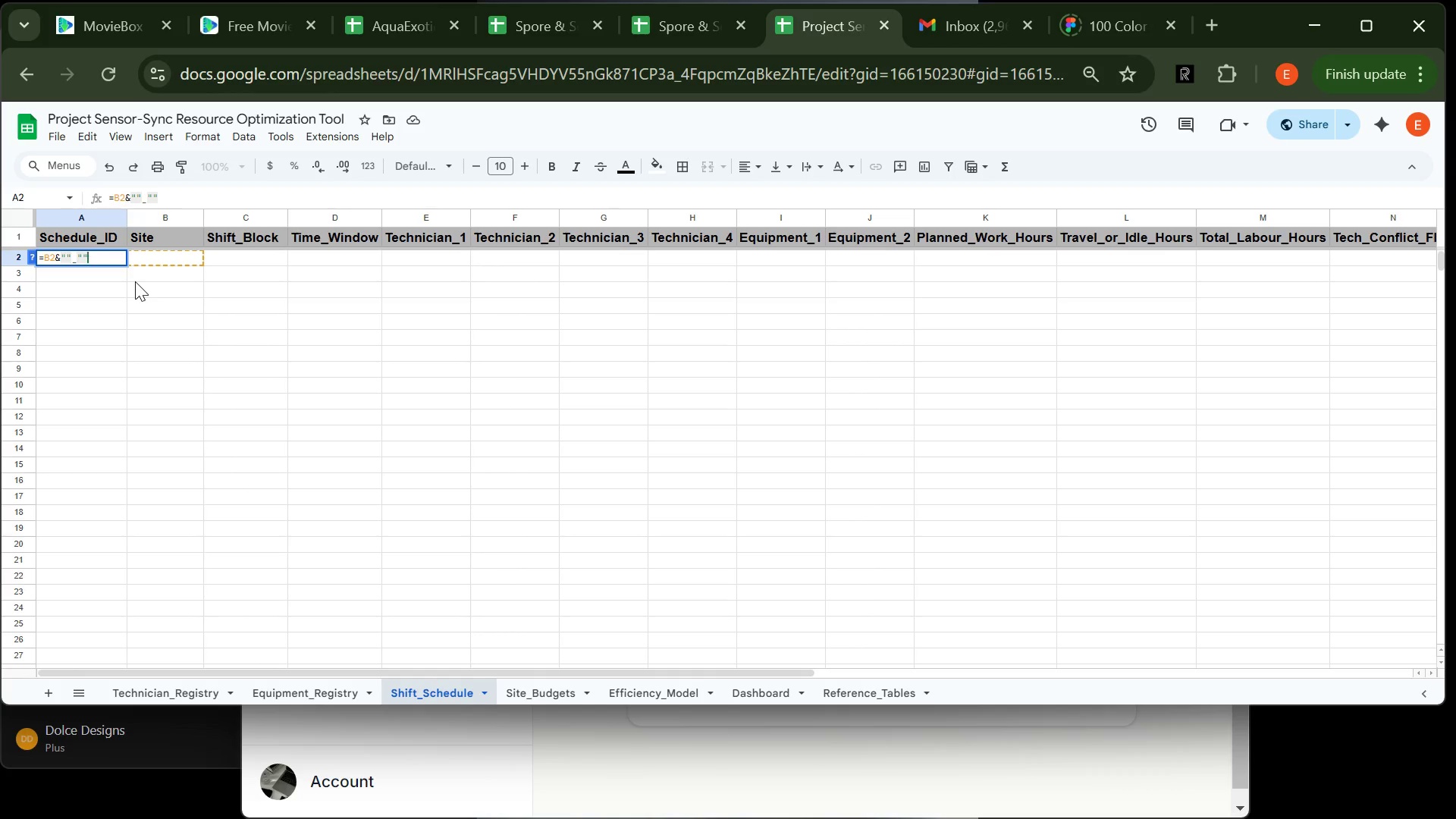 
wait(5.75)
 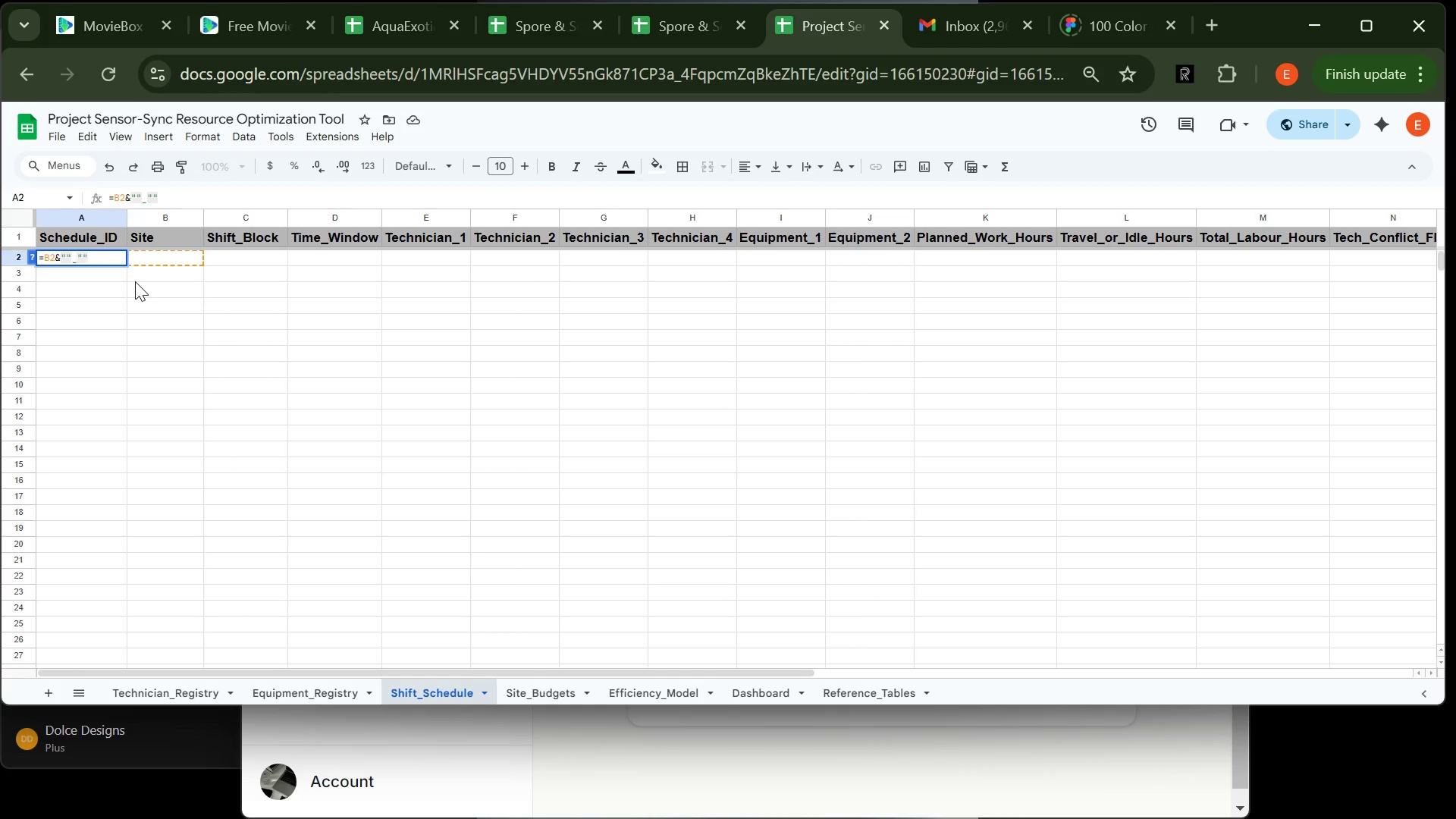 
type(&C2")
 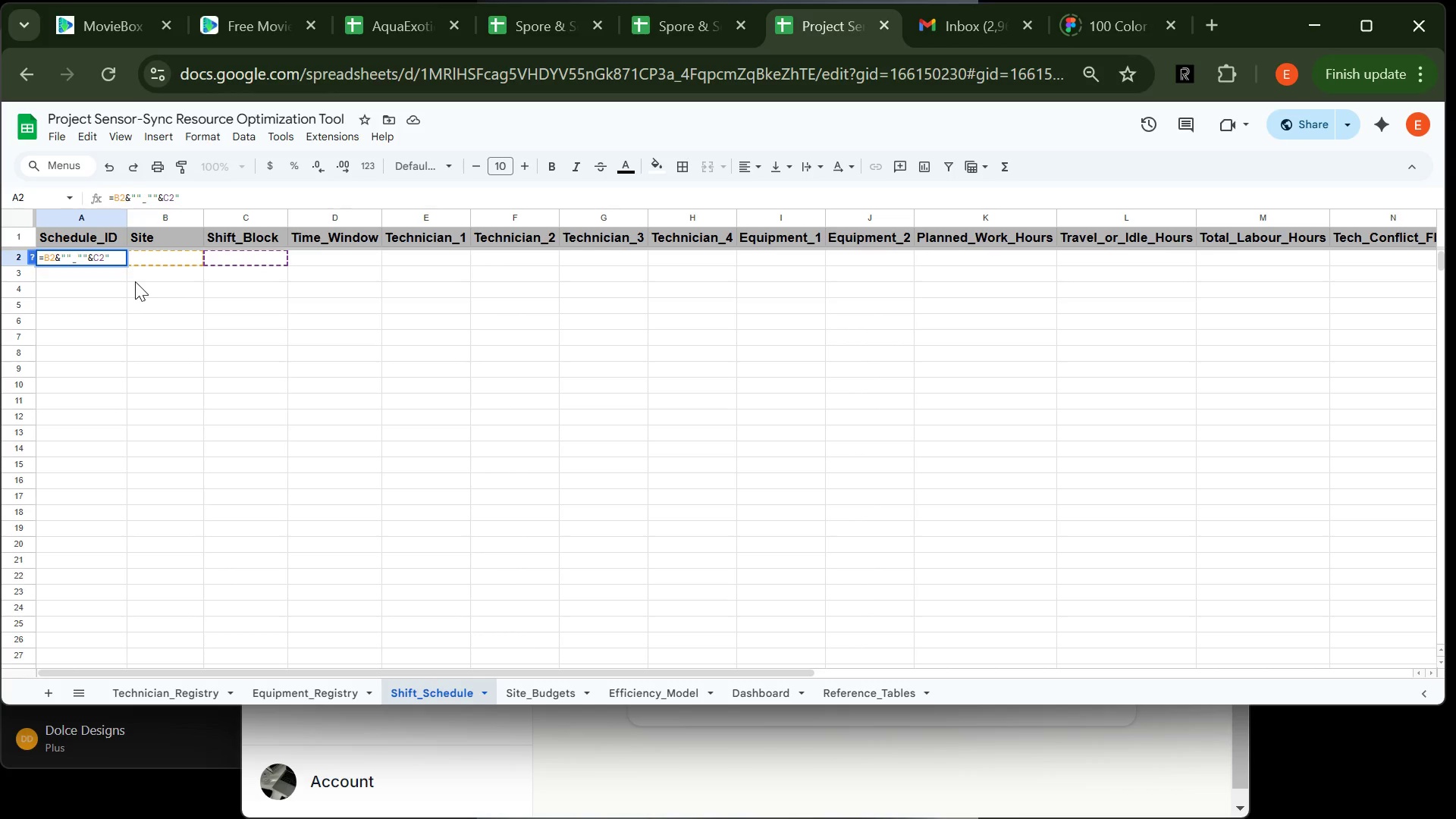 
wait(5.27)
 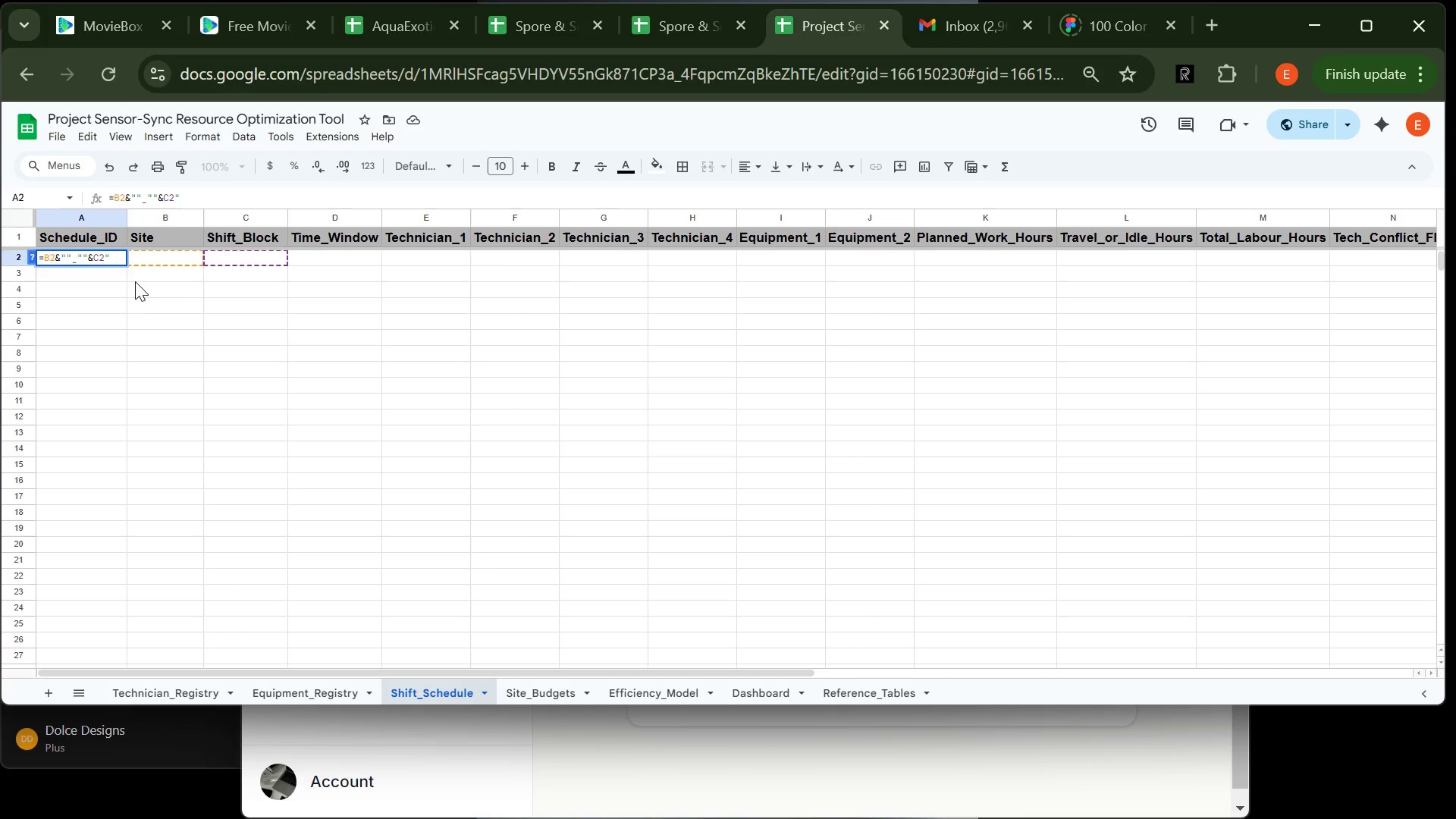 
key(Enter)
 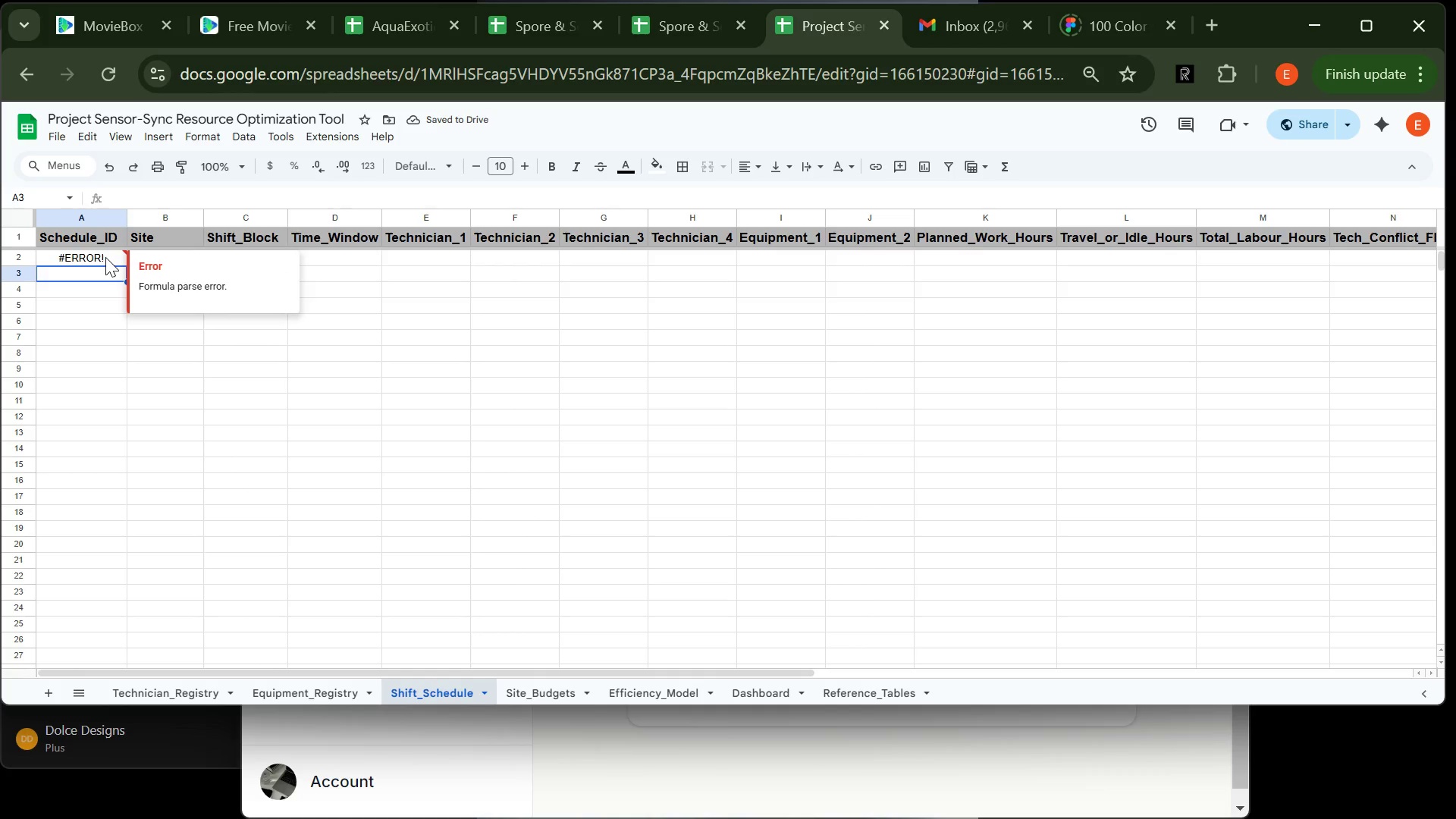 
double_click([105, 257])
 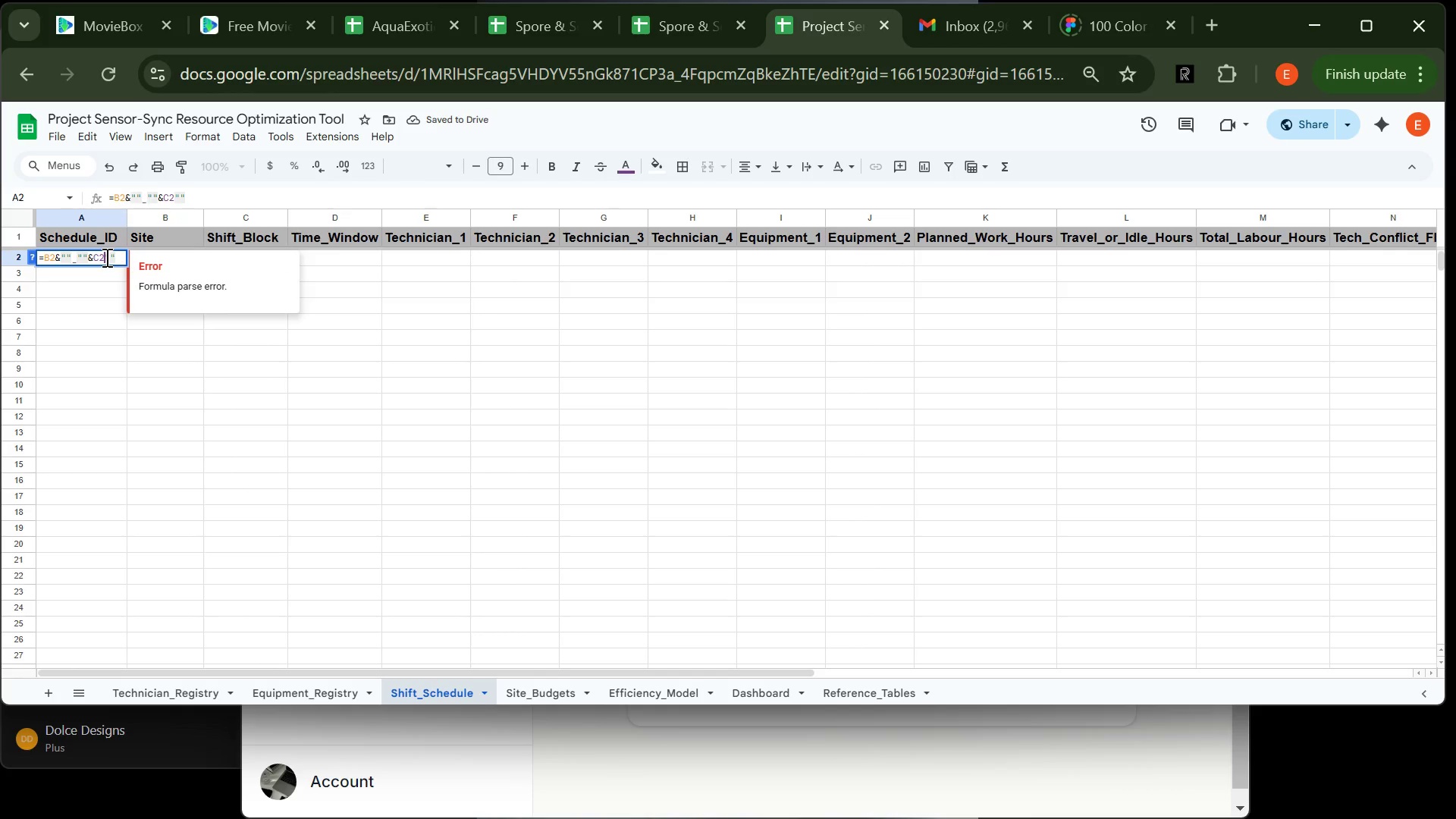 
double_click([105, 257])
 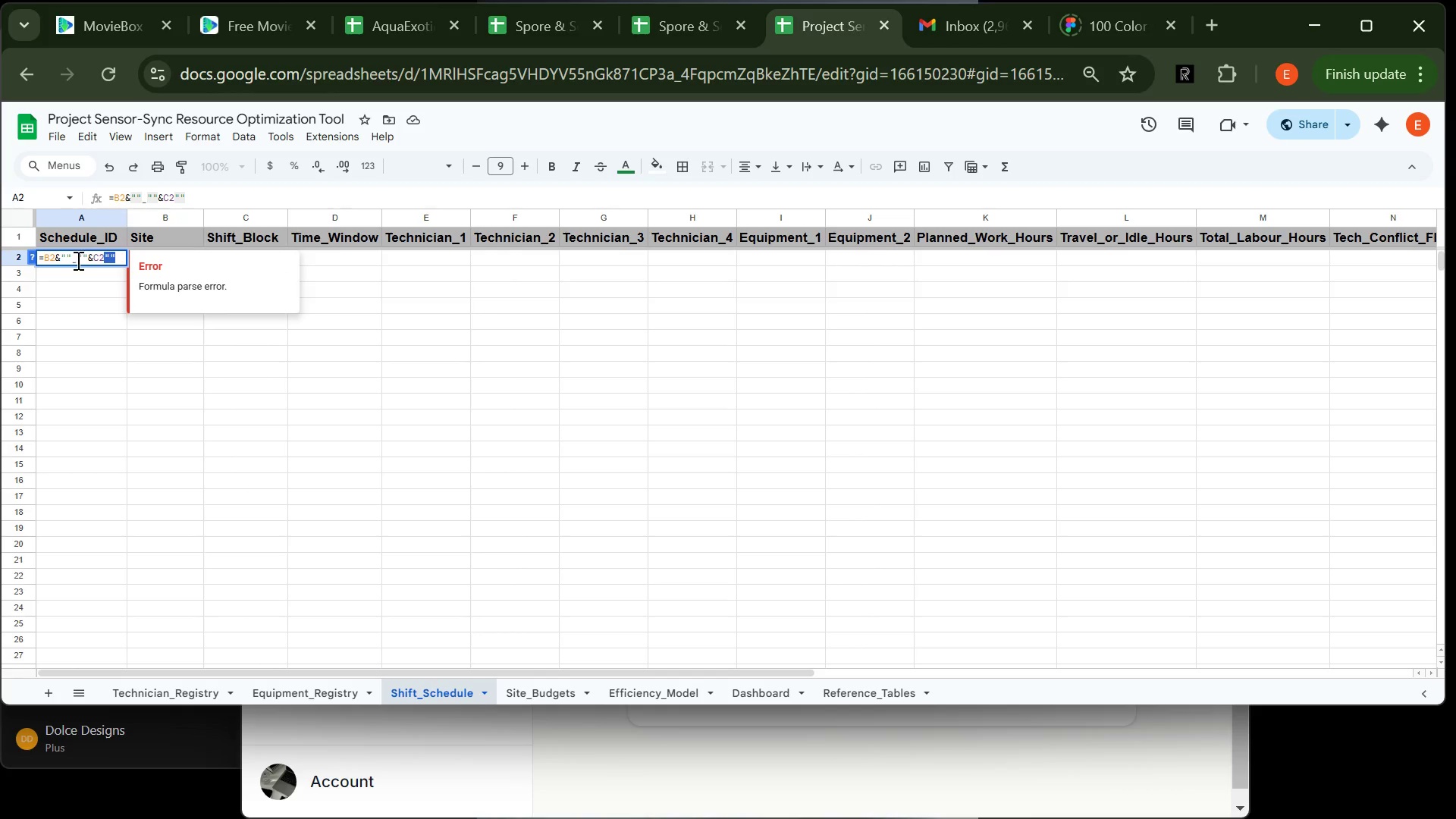 
left_click([77, 260])
 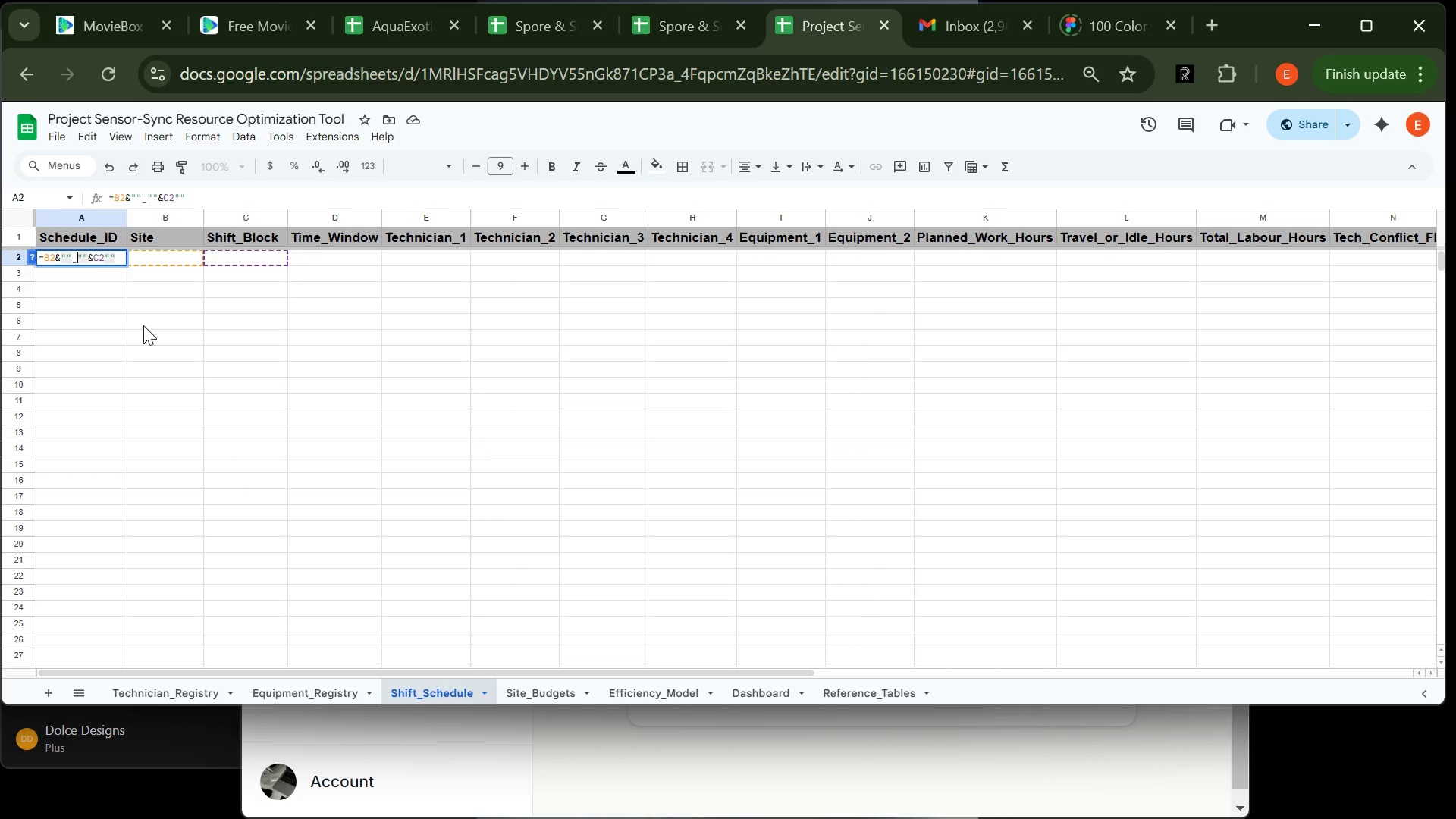 
key(Backspace)
 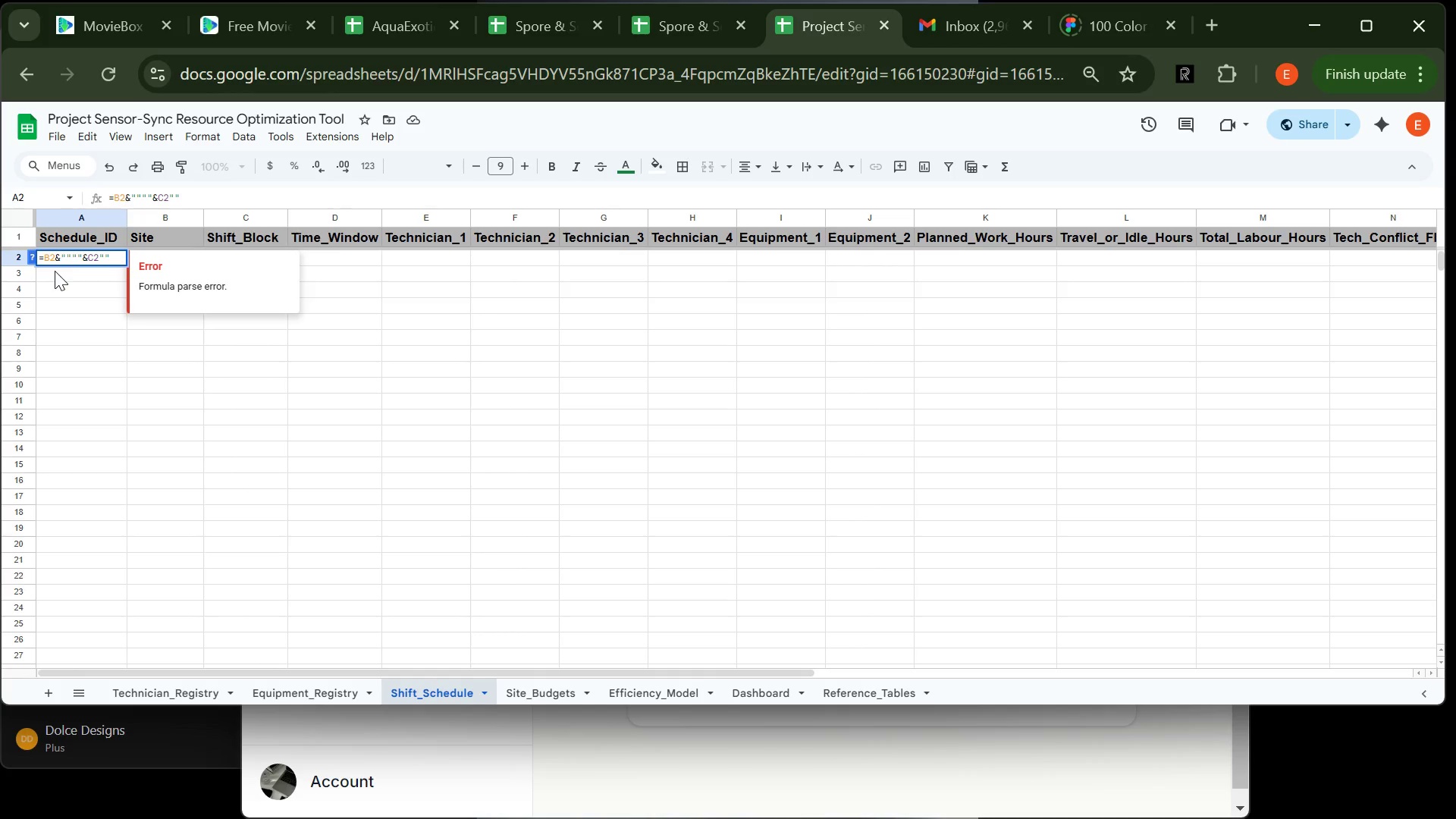 
wait(12.27)
 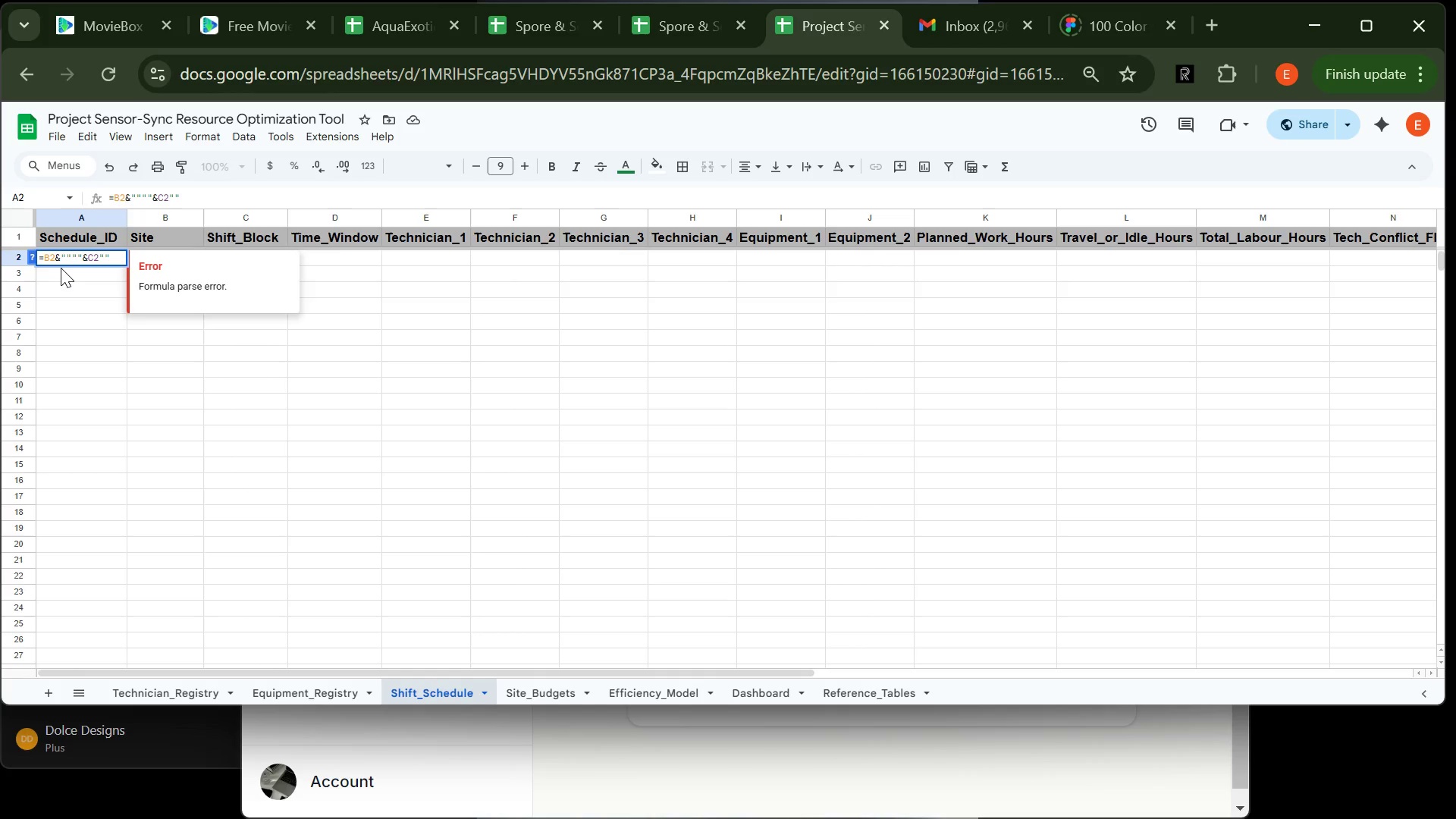 
key(Shift+Minus)
 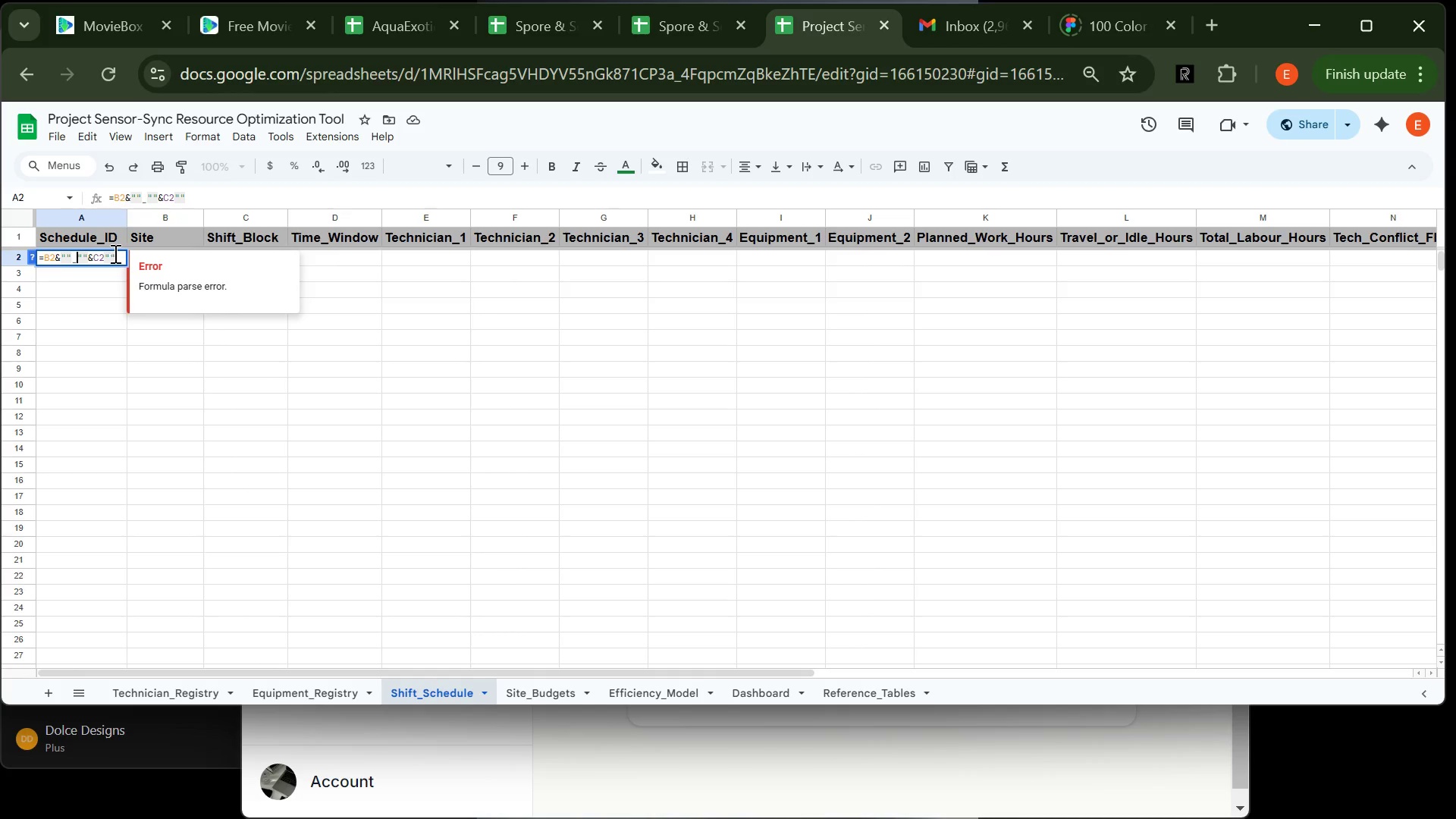 
left_click([114, 253])
 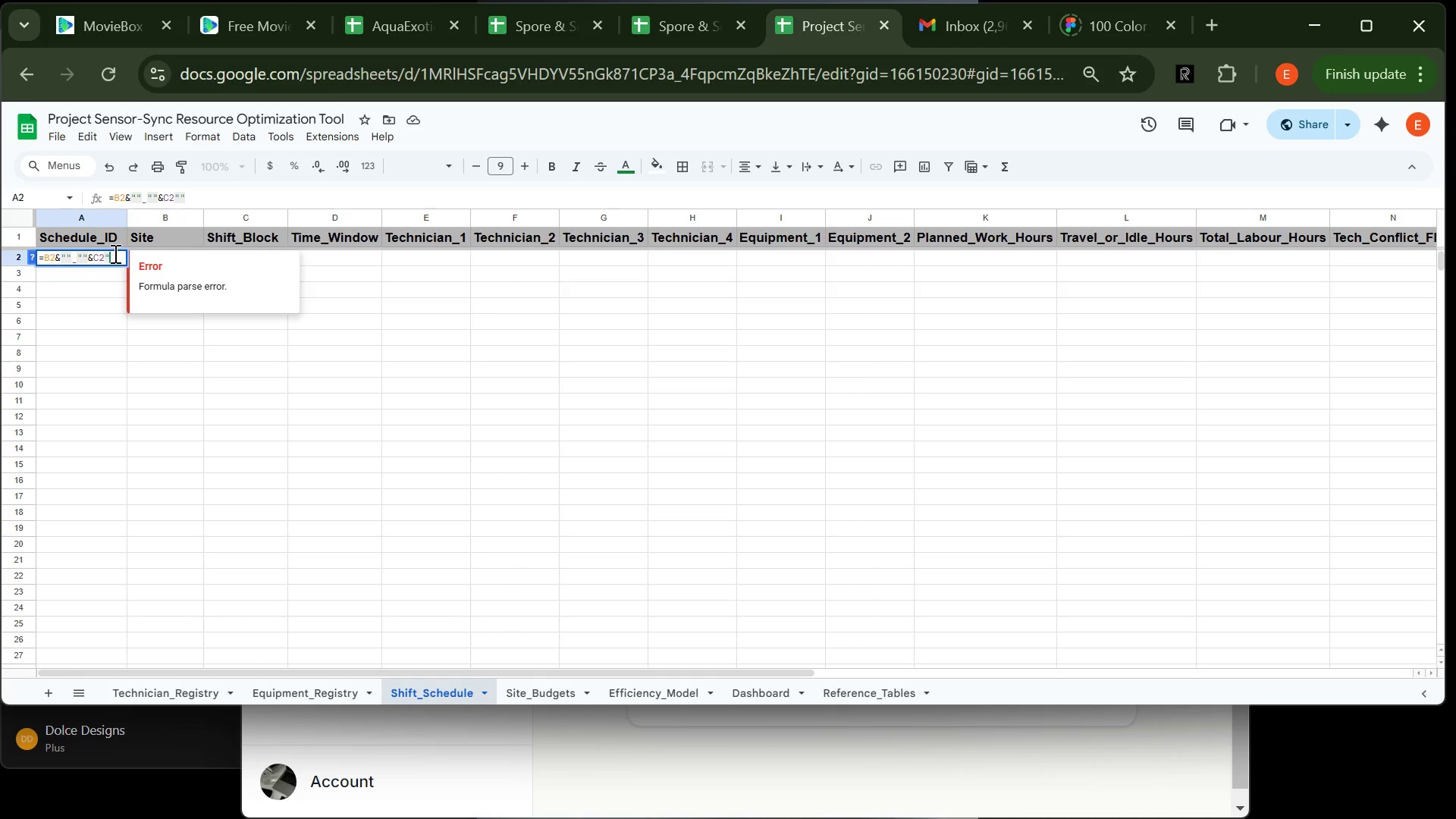 
key(Backspace)
 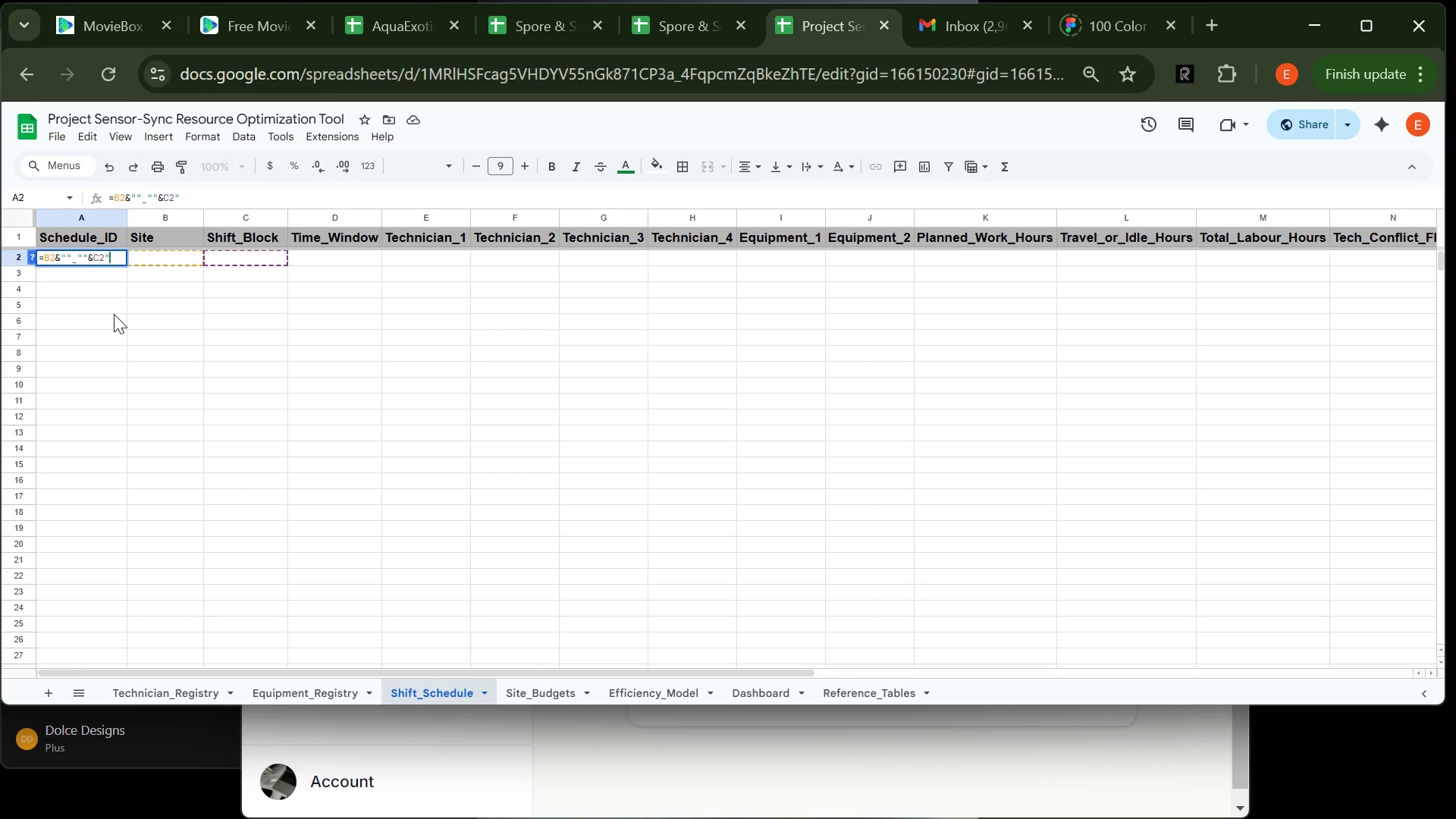 
key(Enter)
 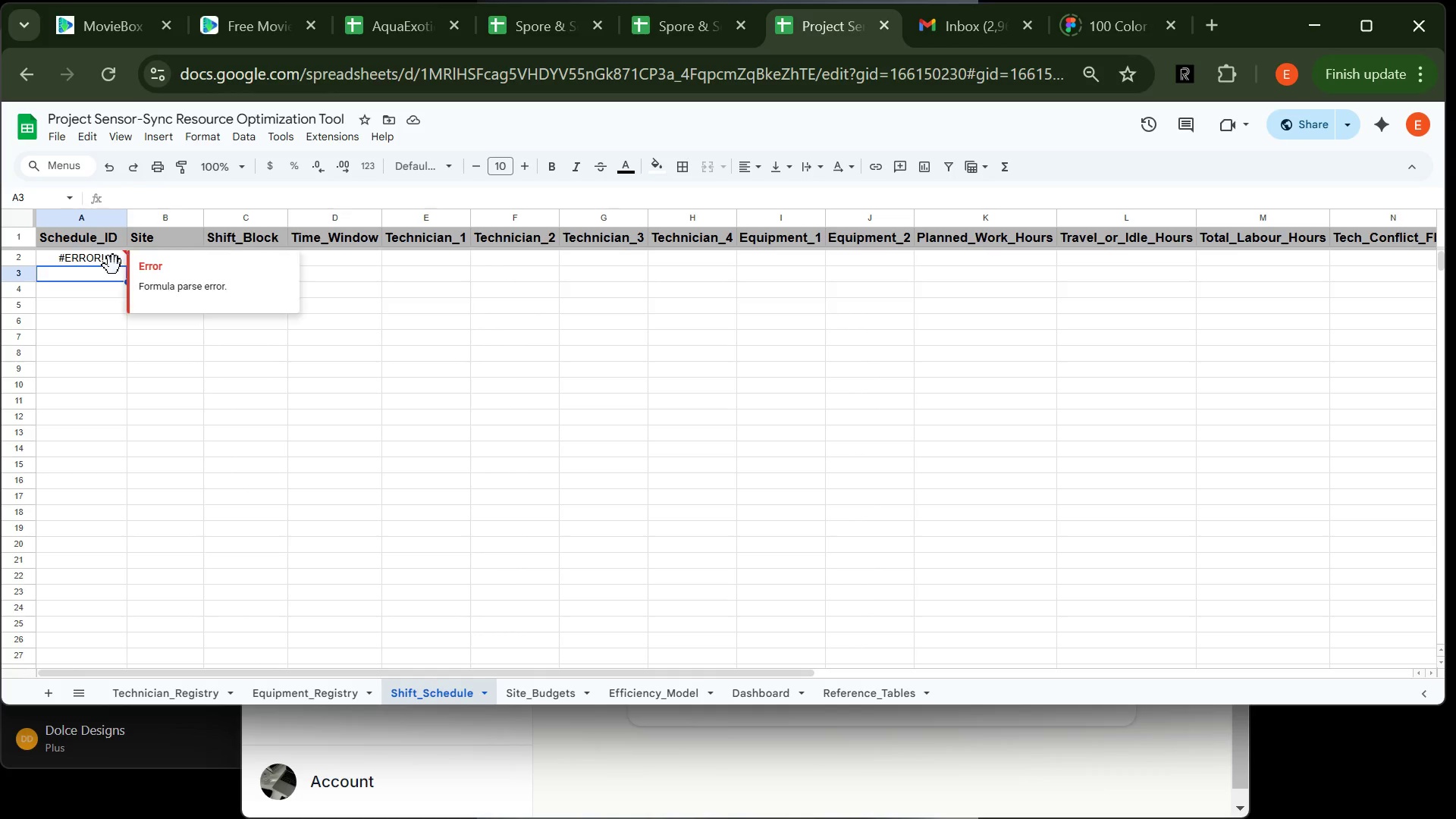 
double_click([113, 265])
 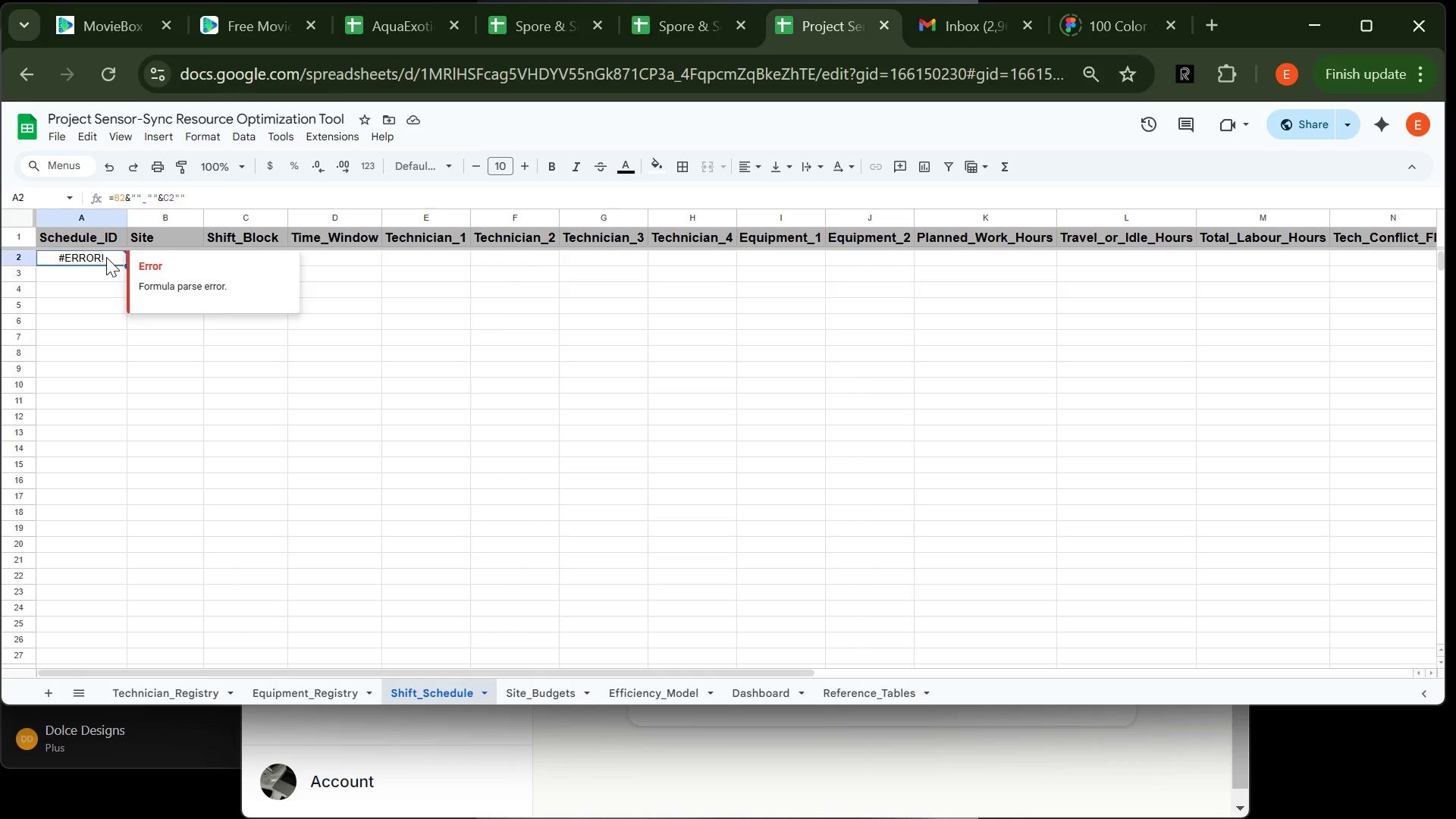 
double_click([106, 257])
 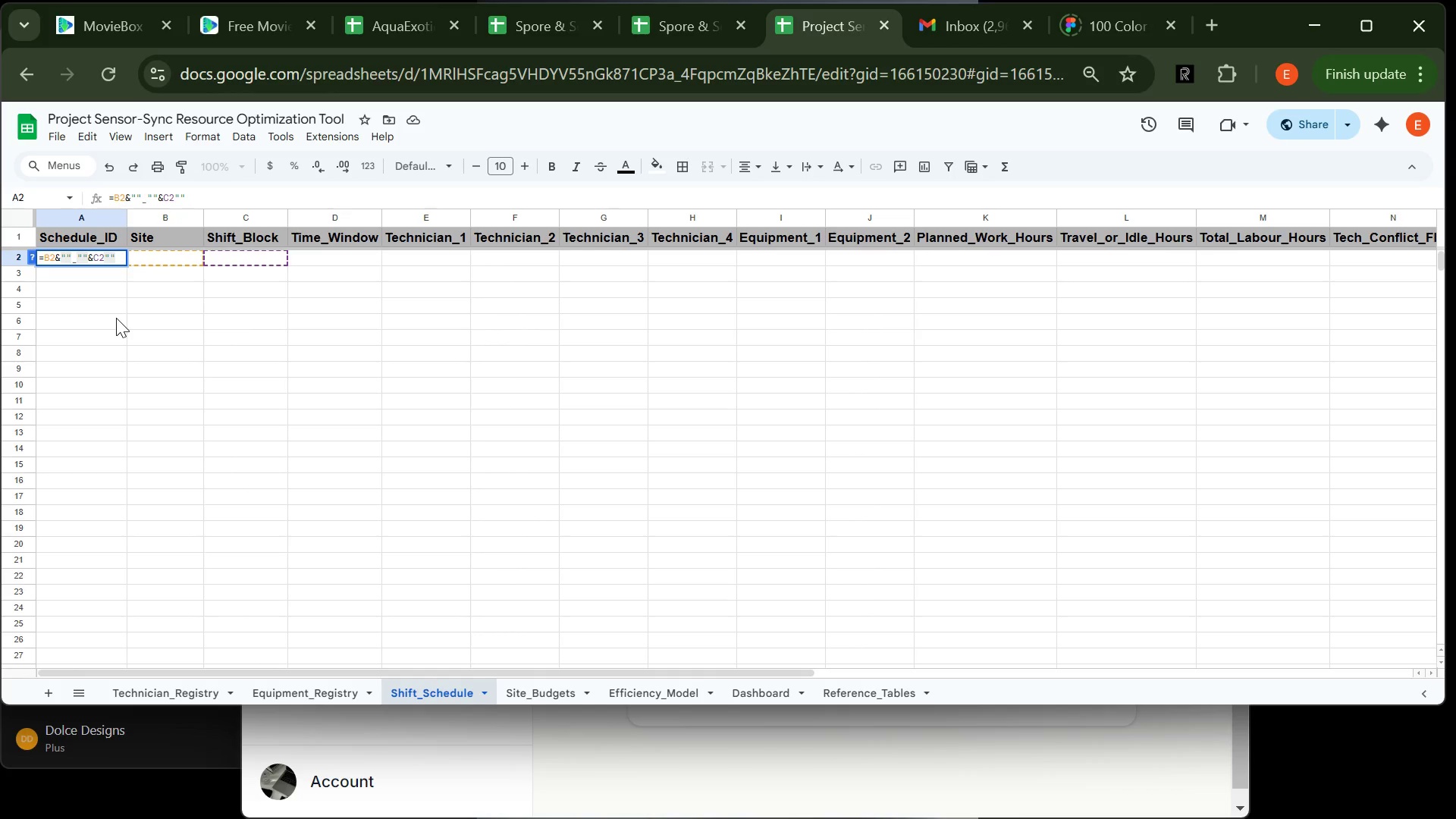 
key(Backspace)
 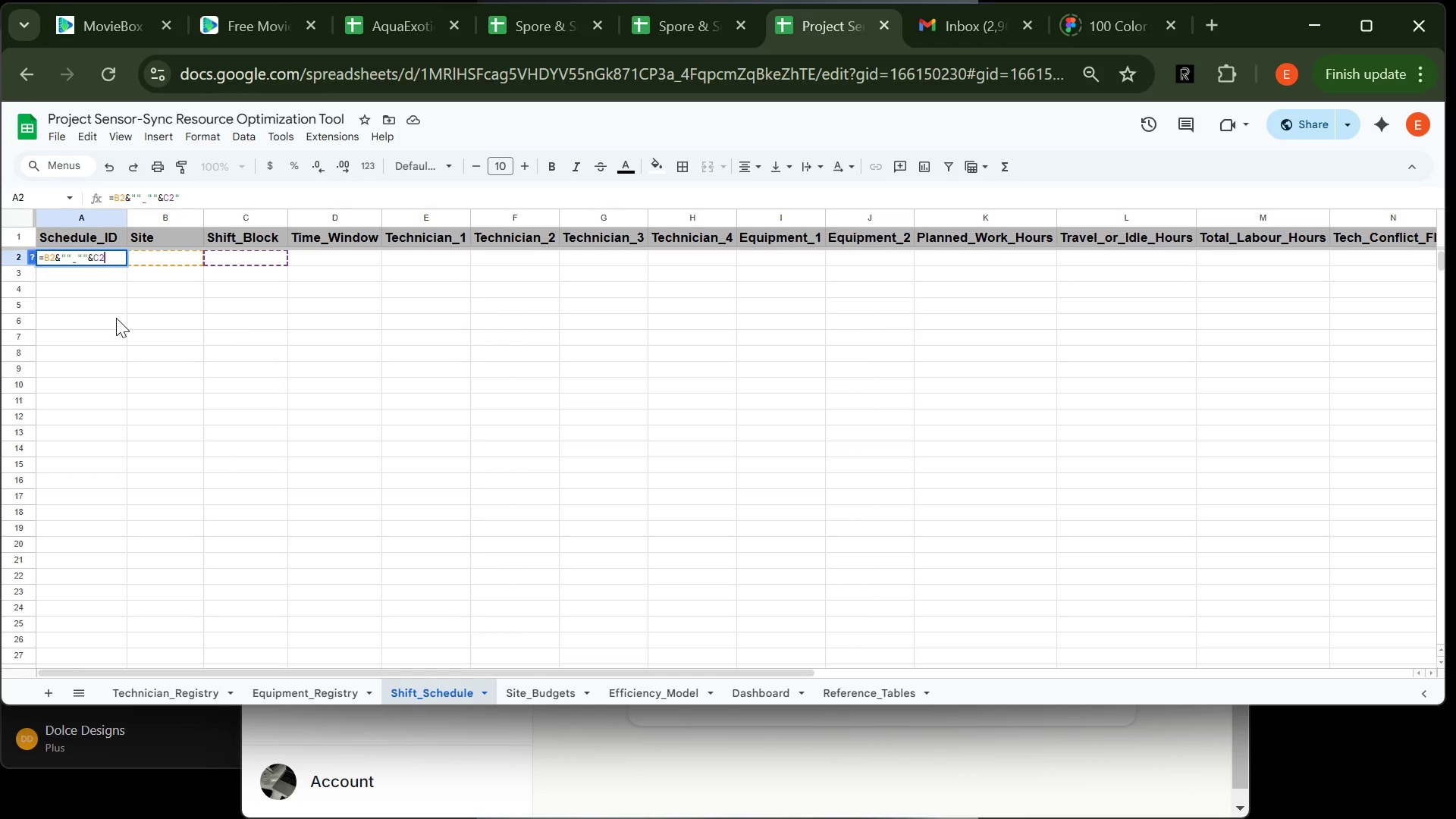 
key(Backspace)
 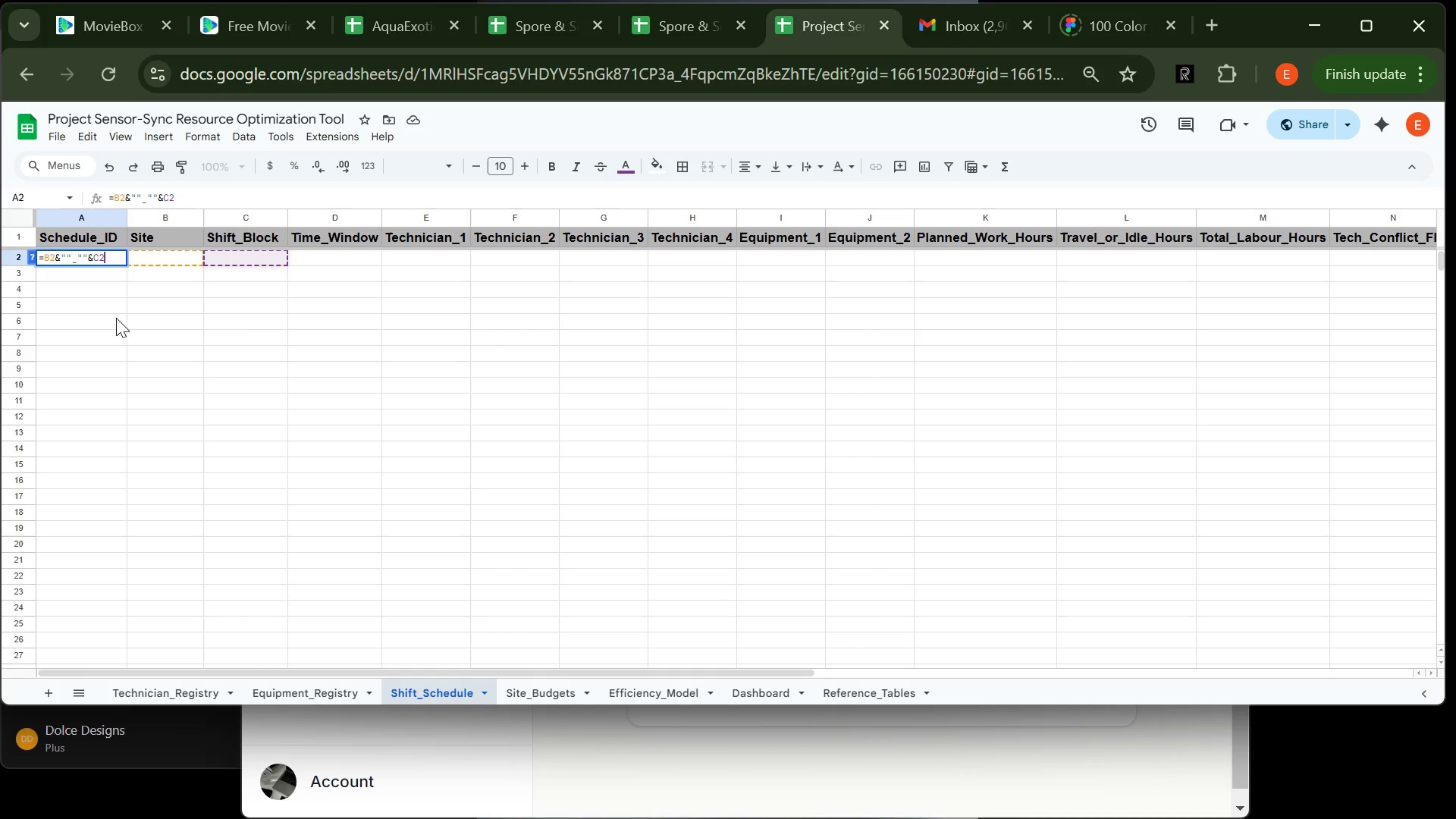 
key(Backspace)
 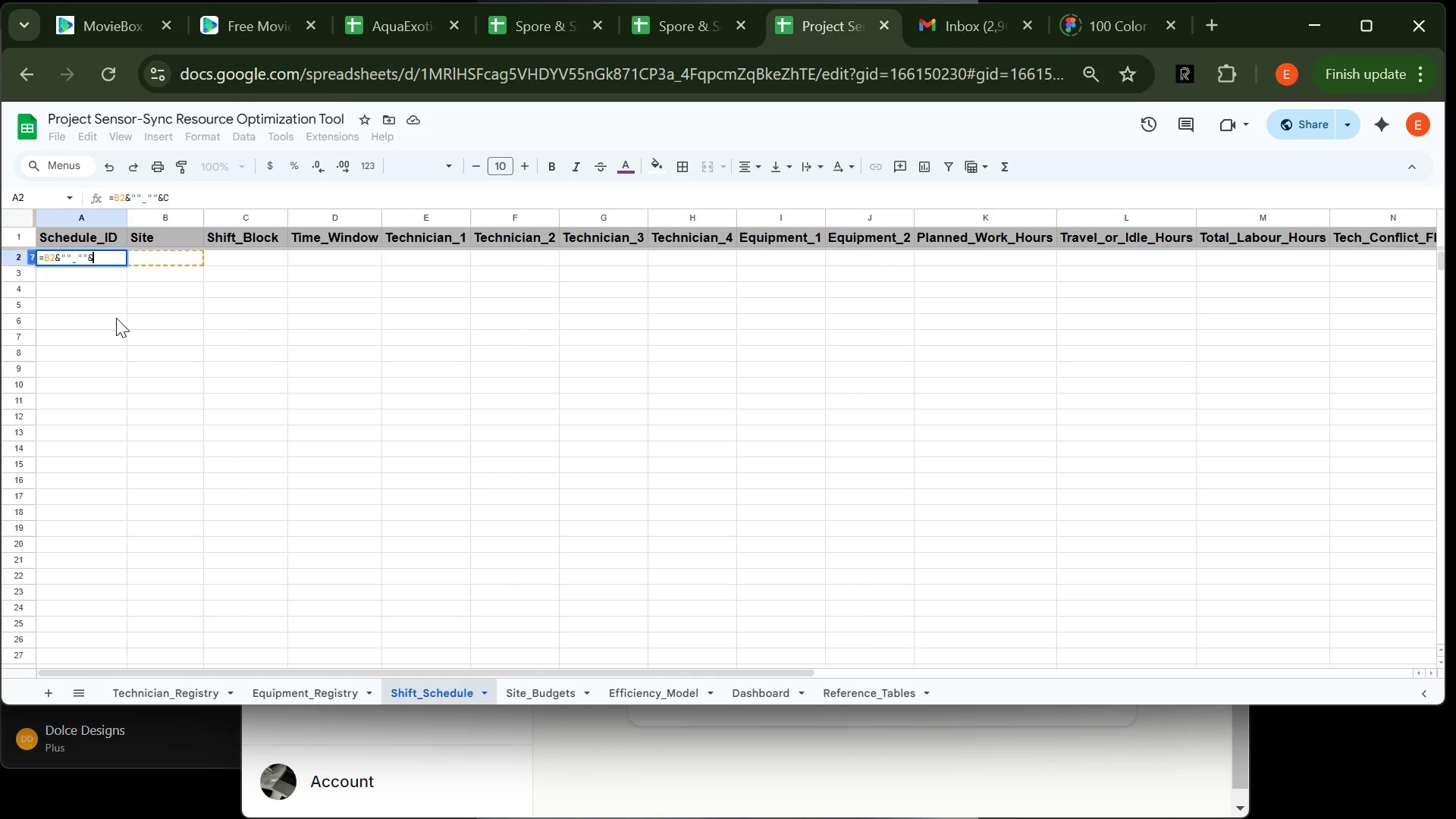 
key(Backspace)
 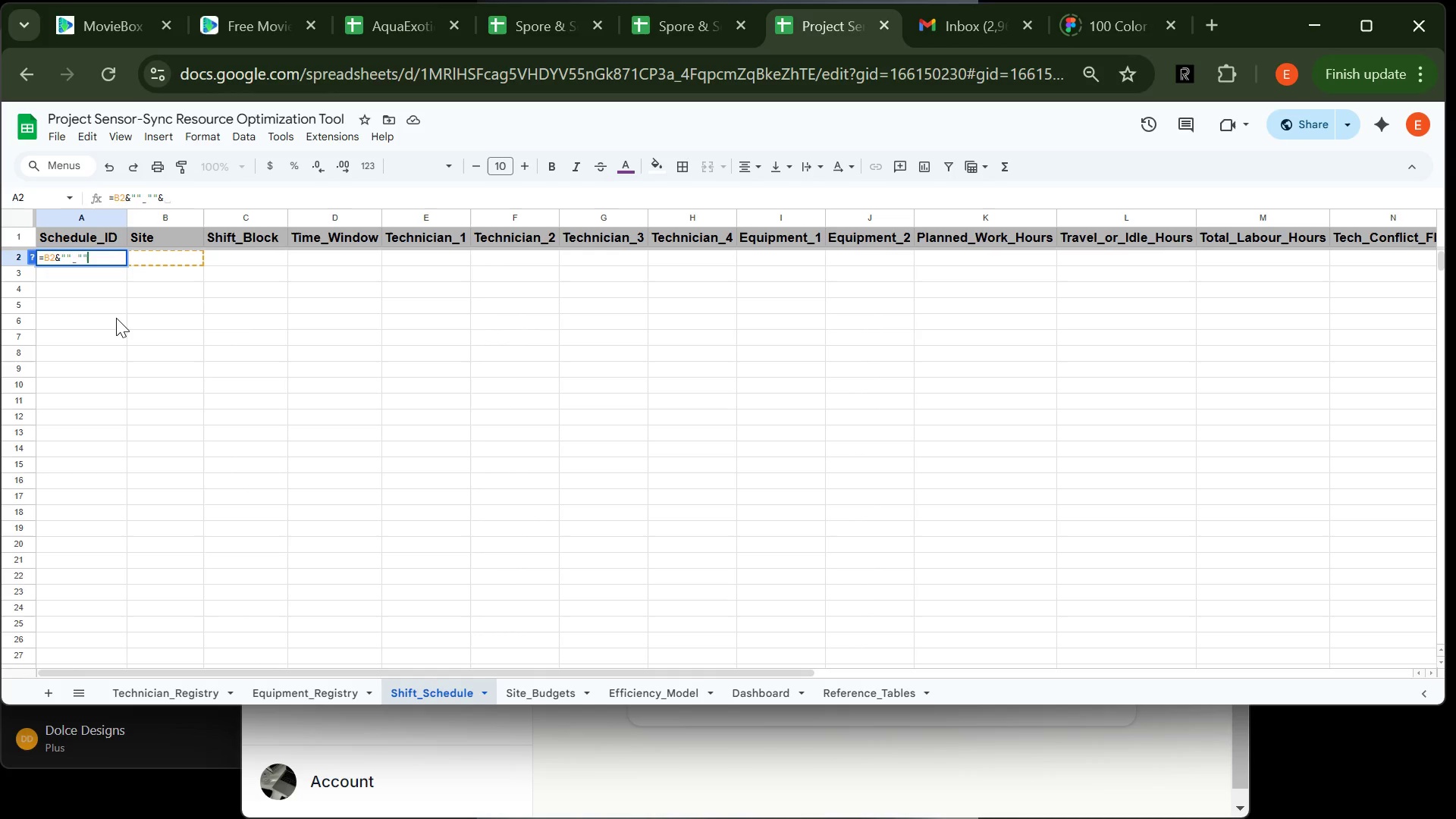 
key(Backspace)
 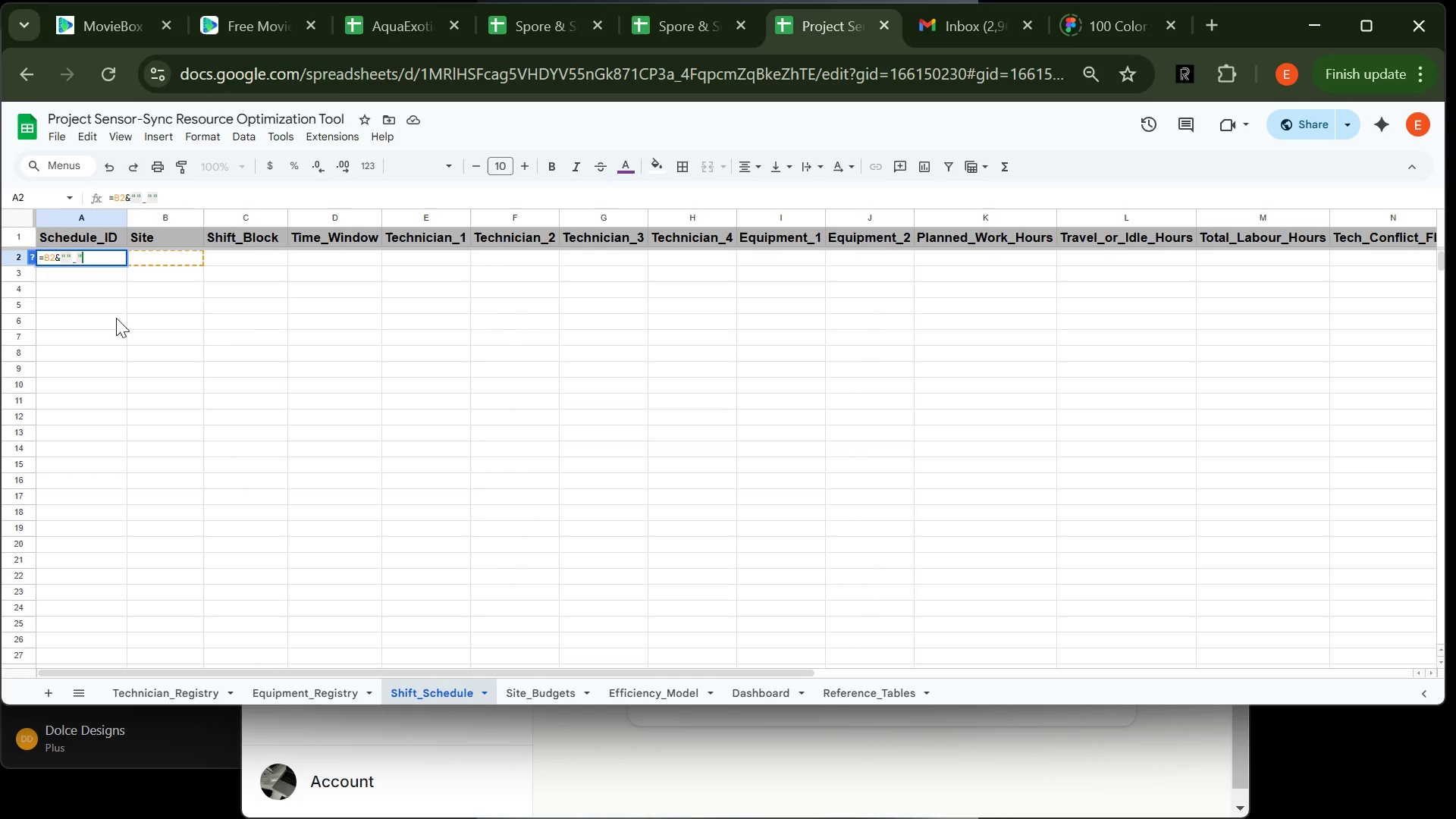 
key(Backspace)
 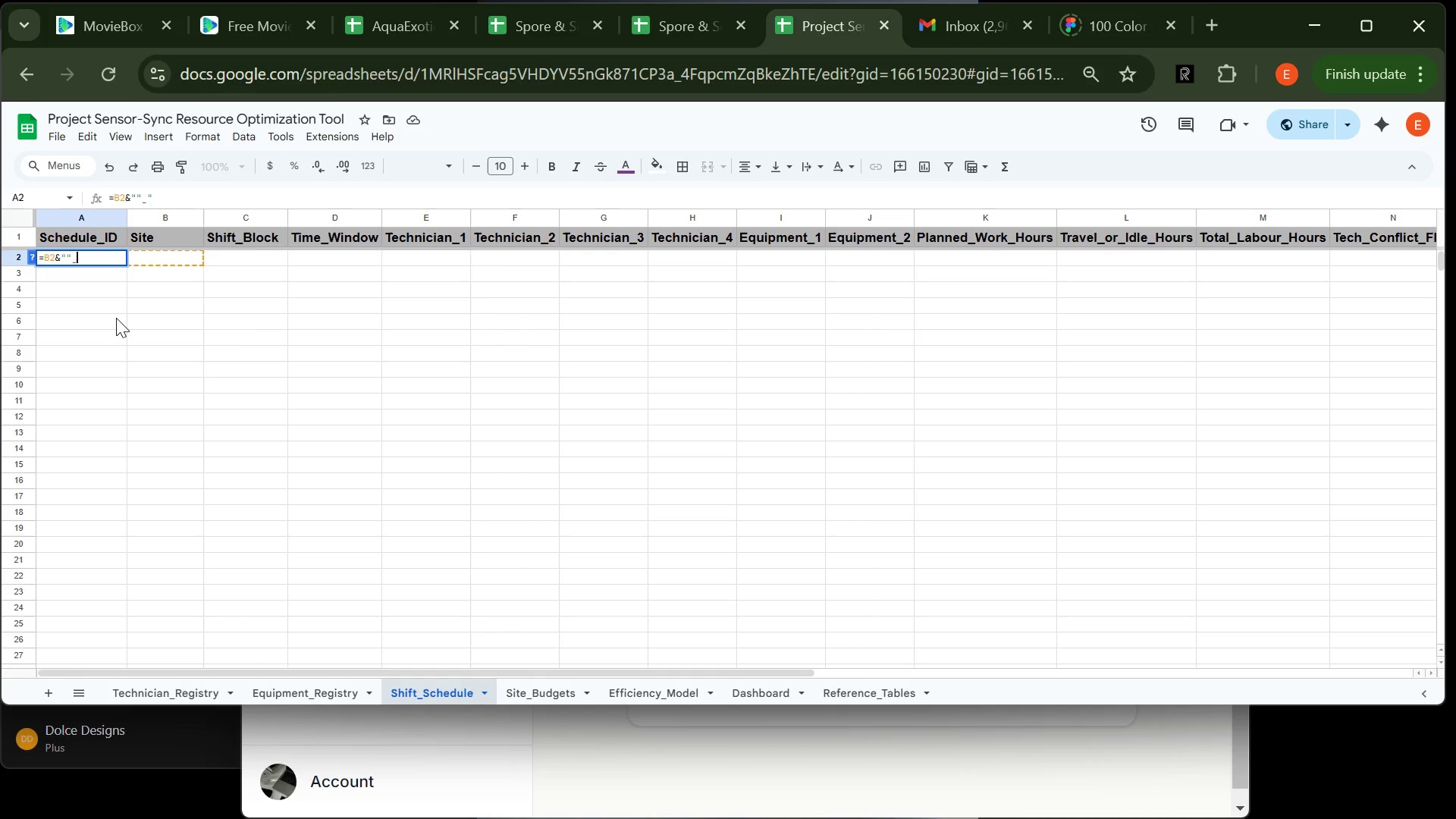 
key(Backspace)
 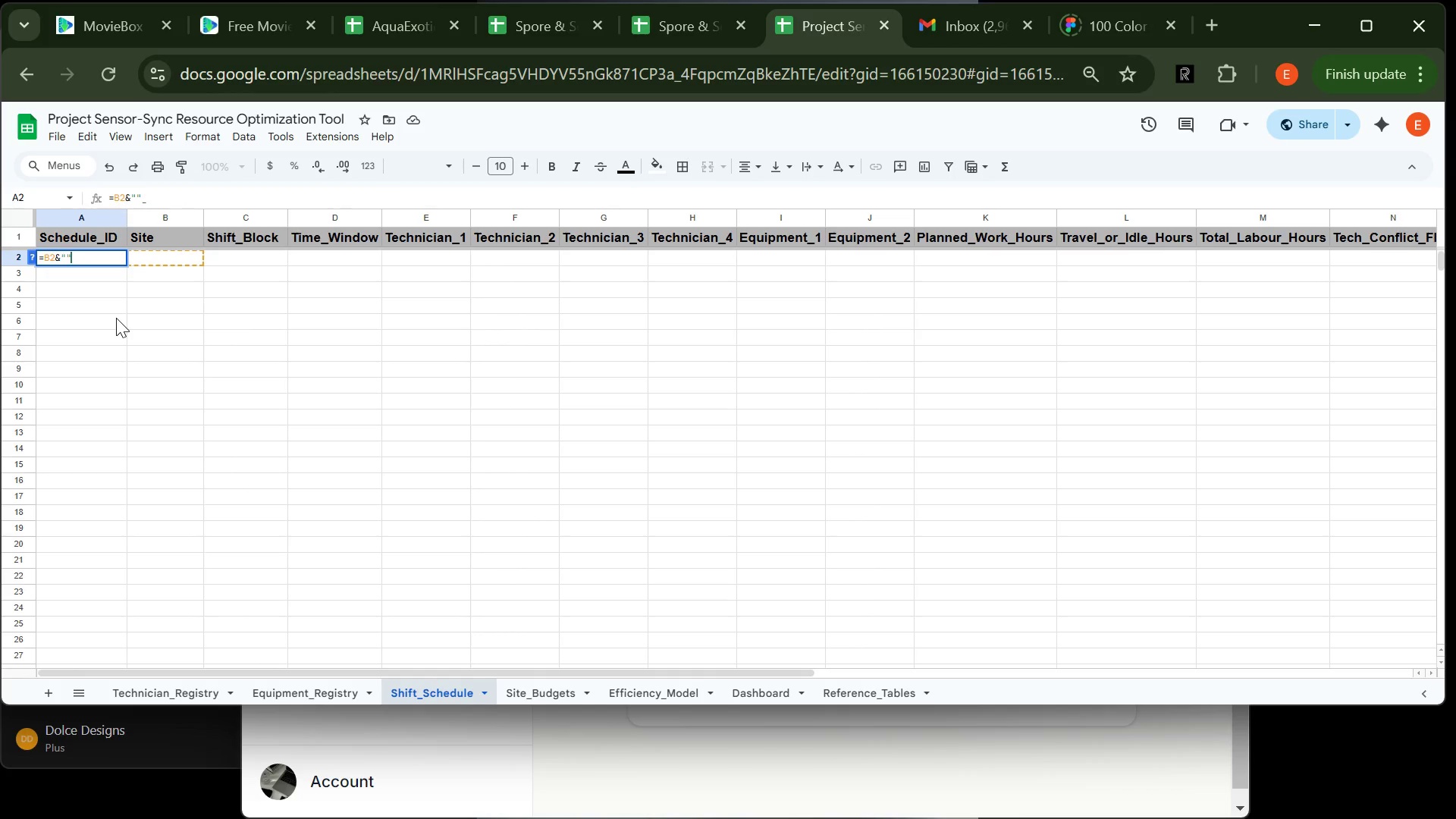 
key(Backspace)
 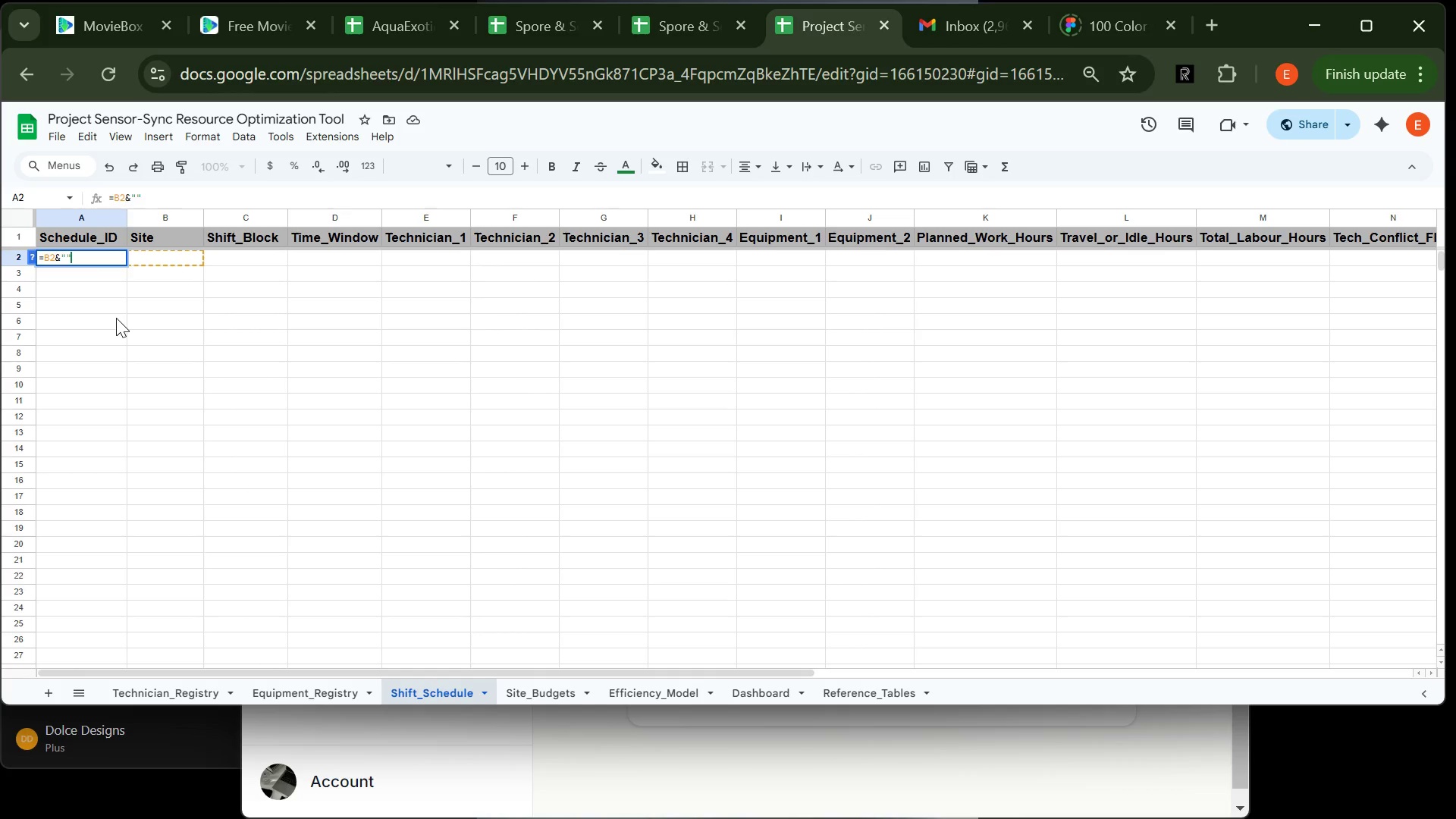 
key(Backspace)
 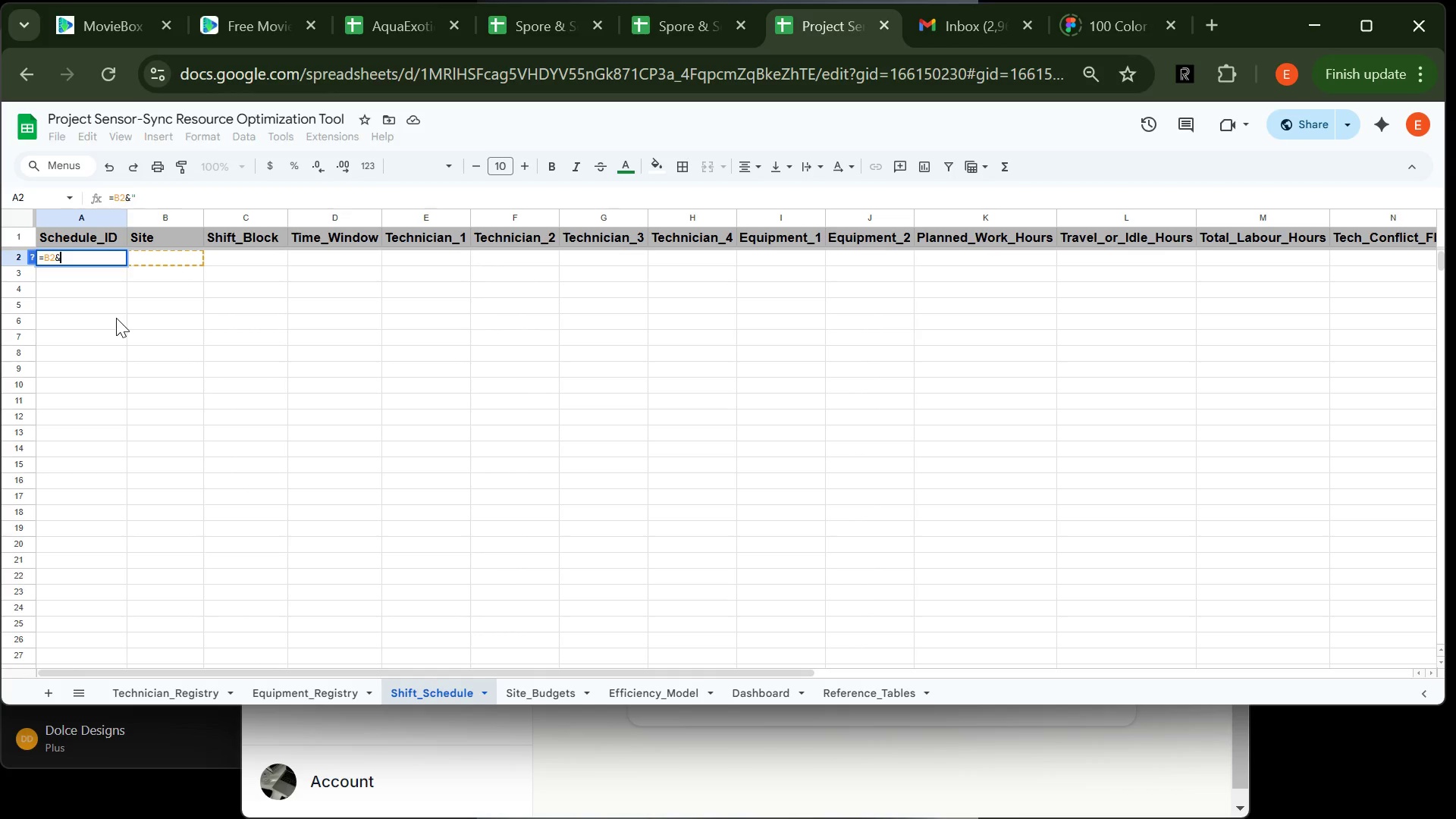 
key(Backspace)
 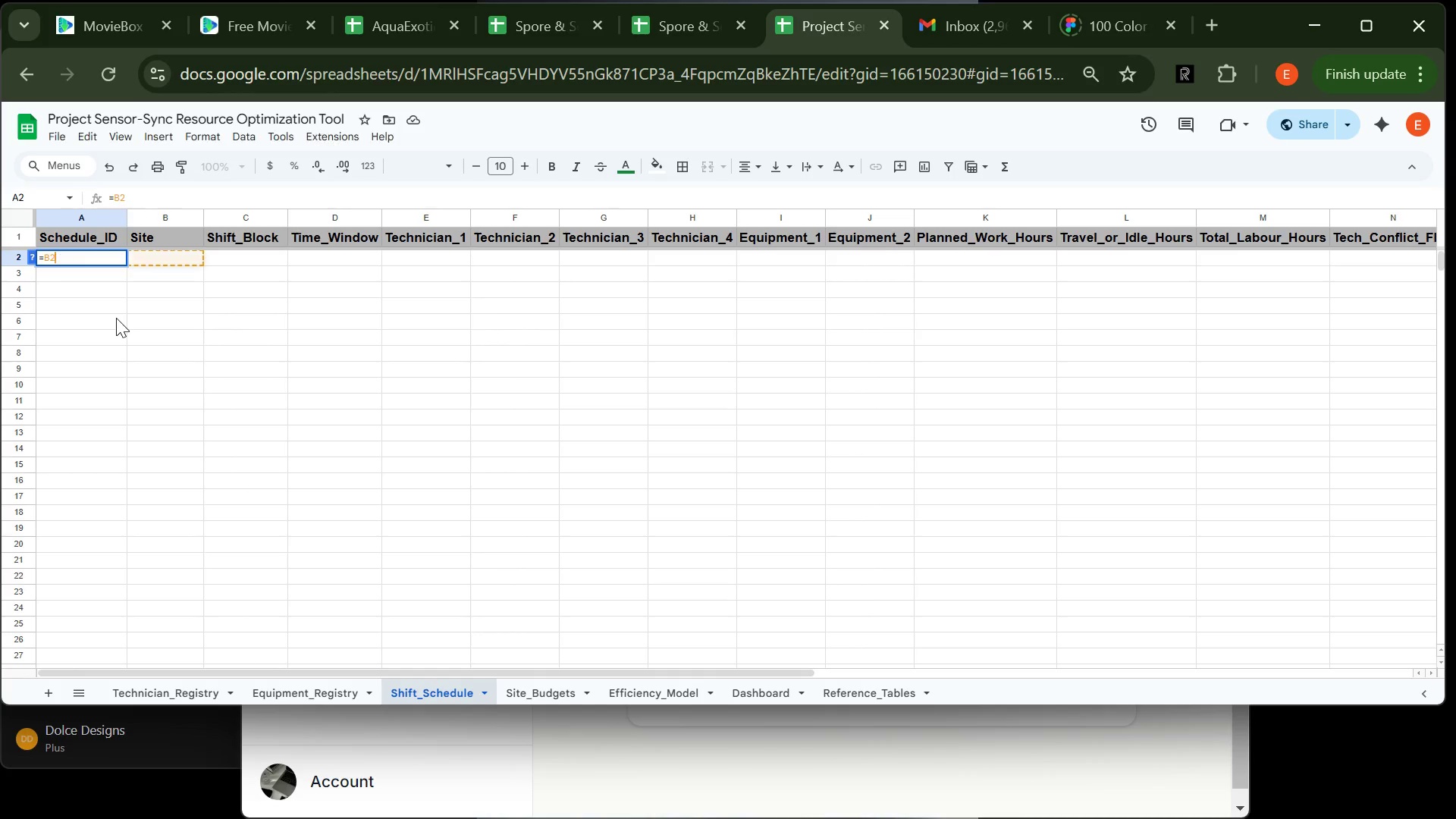 
key(Backspace)
 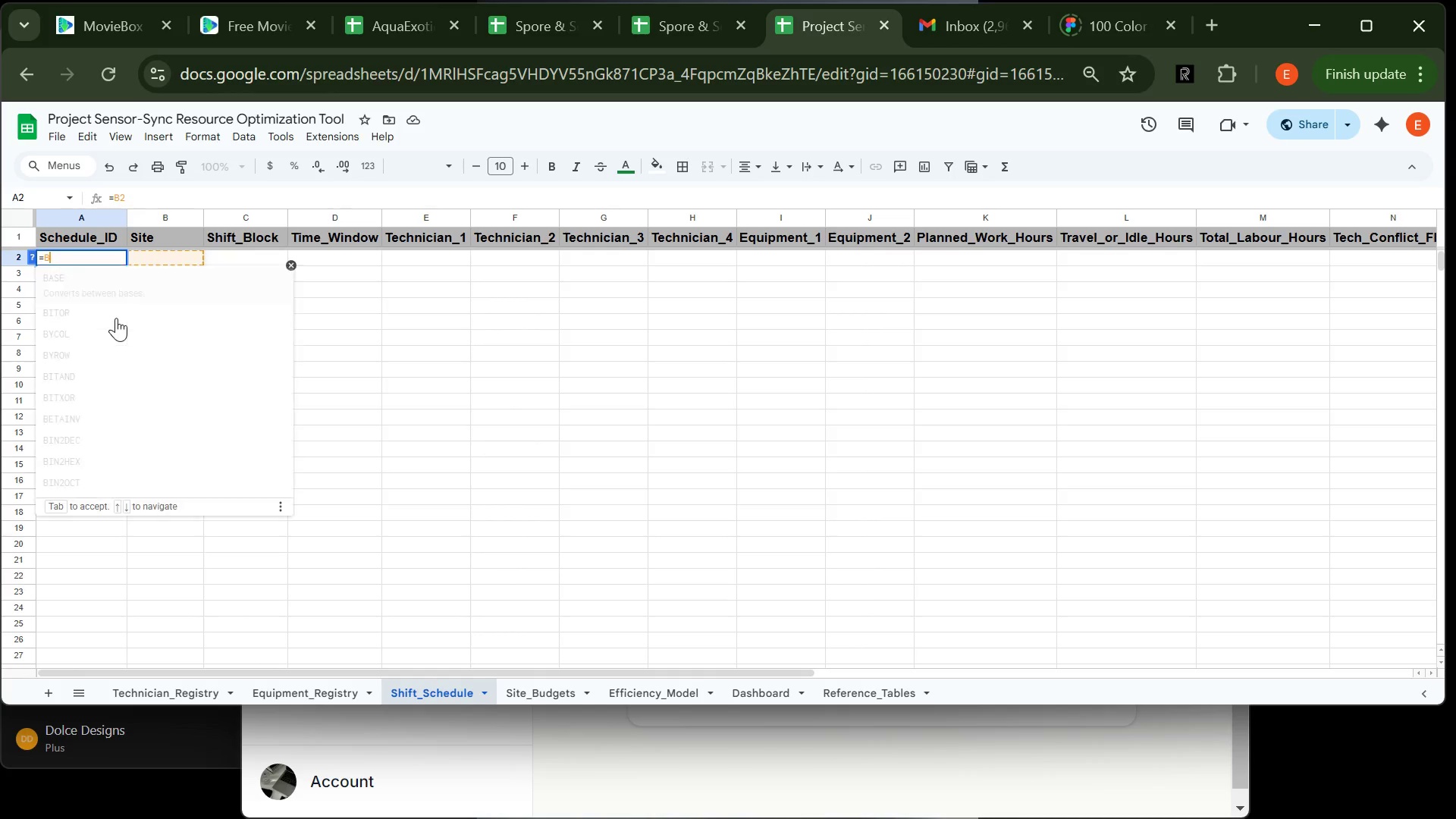 
key(Backspace)
 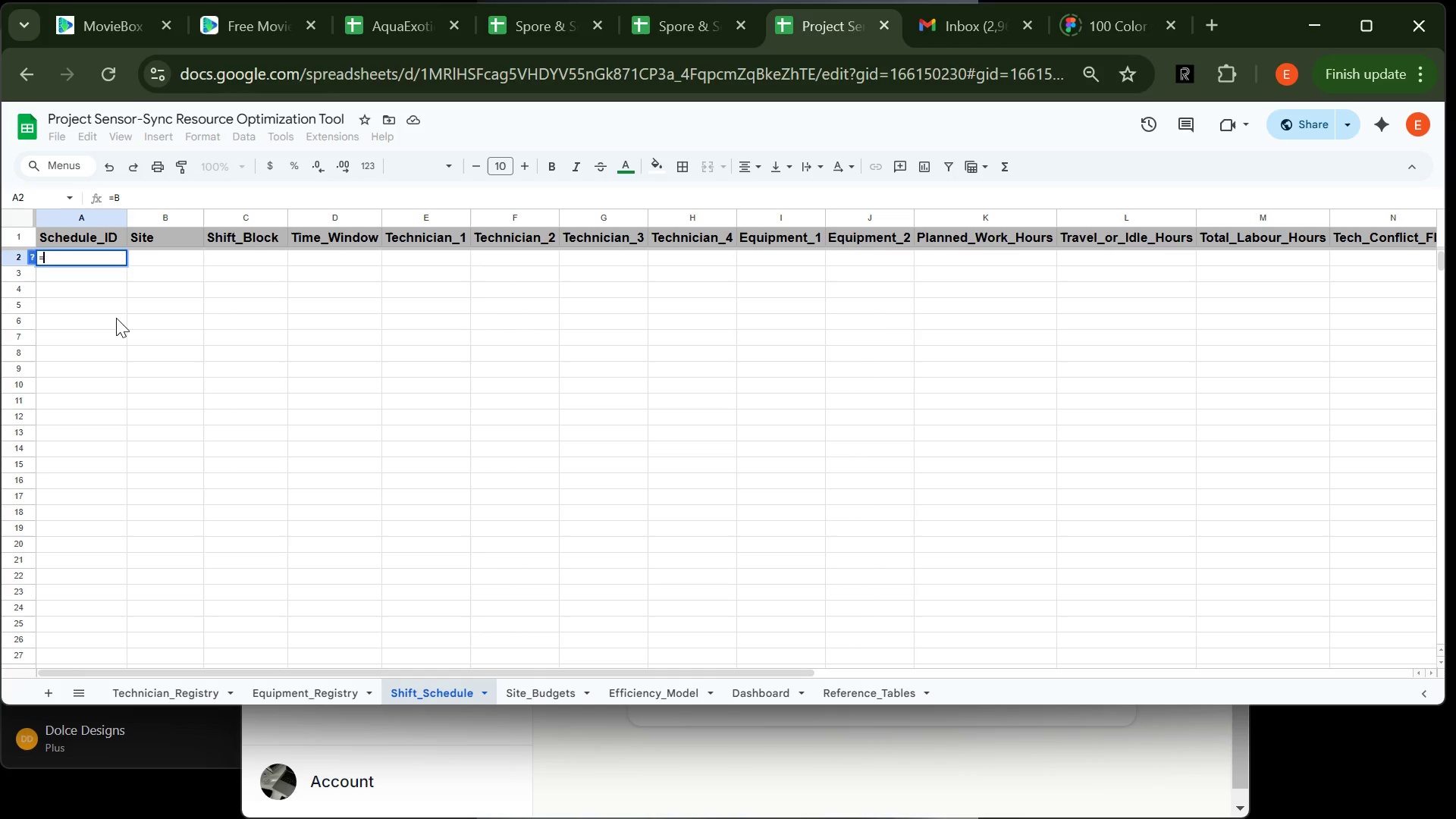 
key(Backspace)
 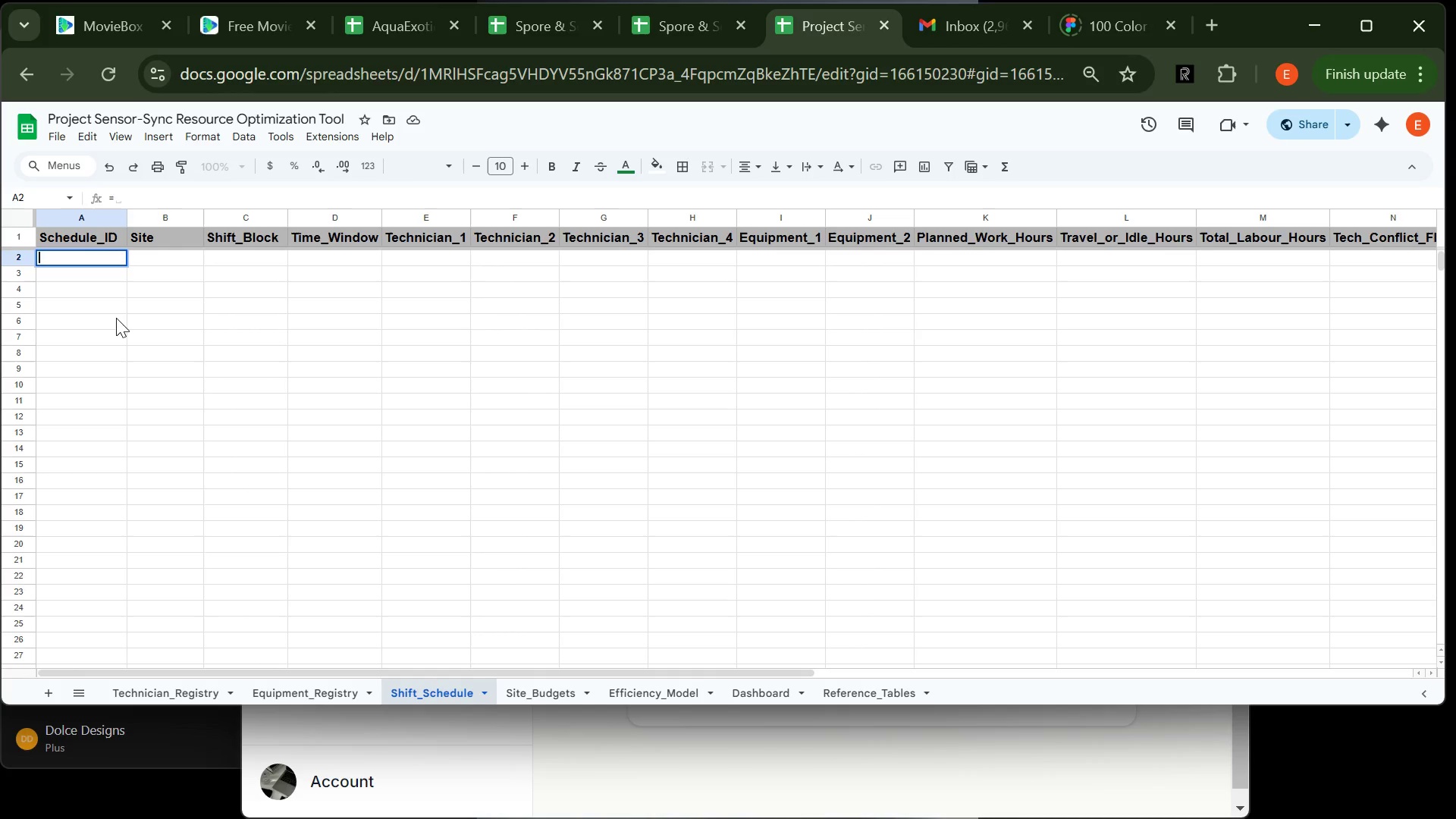 
key(Backspace)
 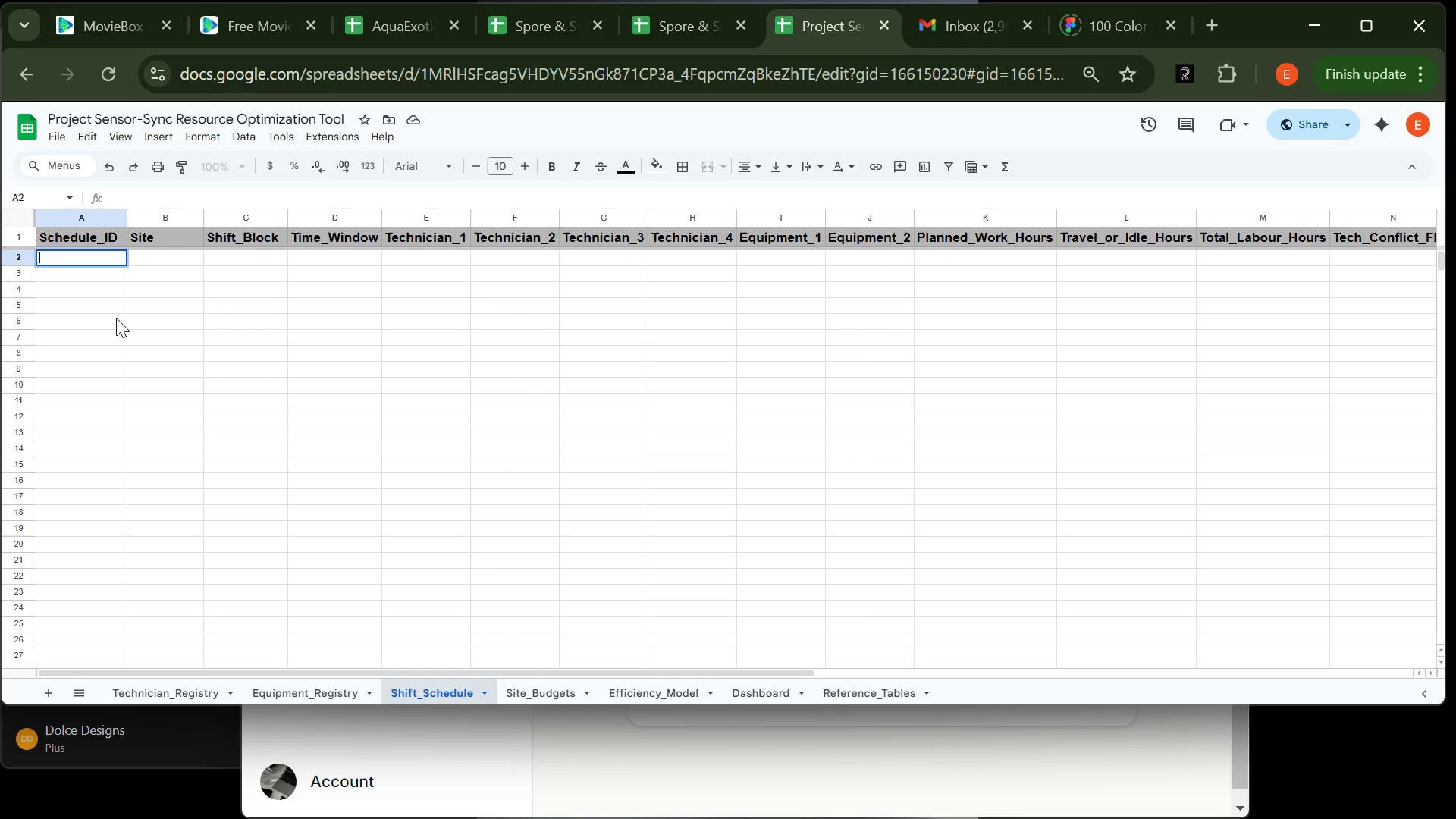 
key(Backspace)
 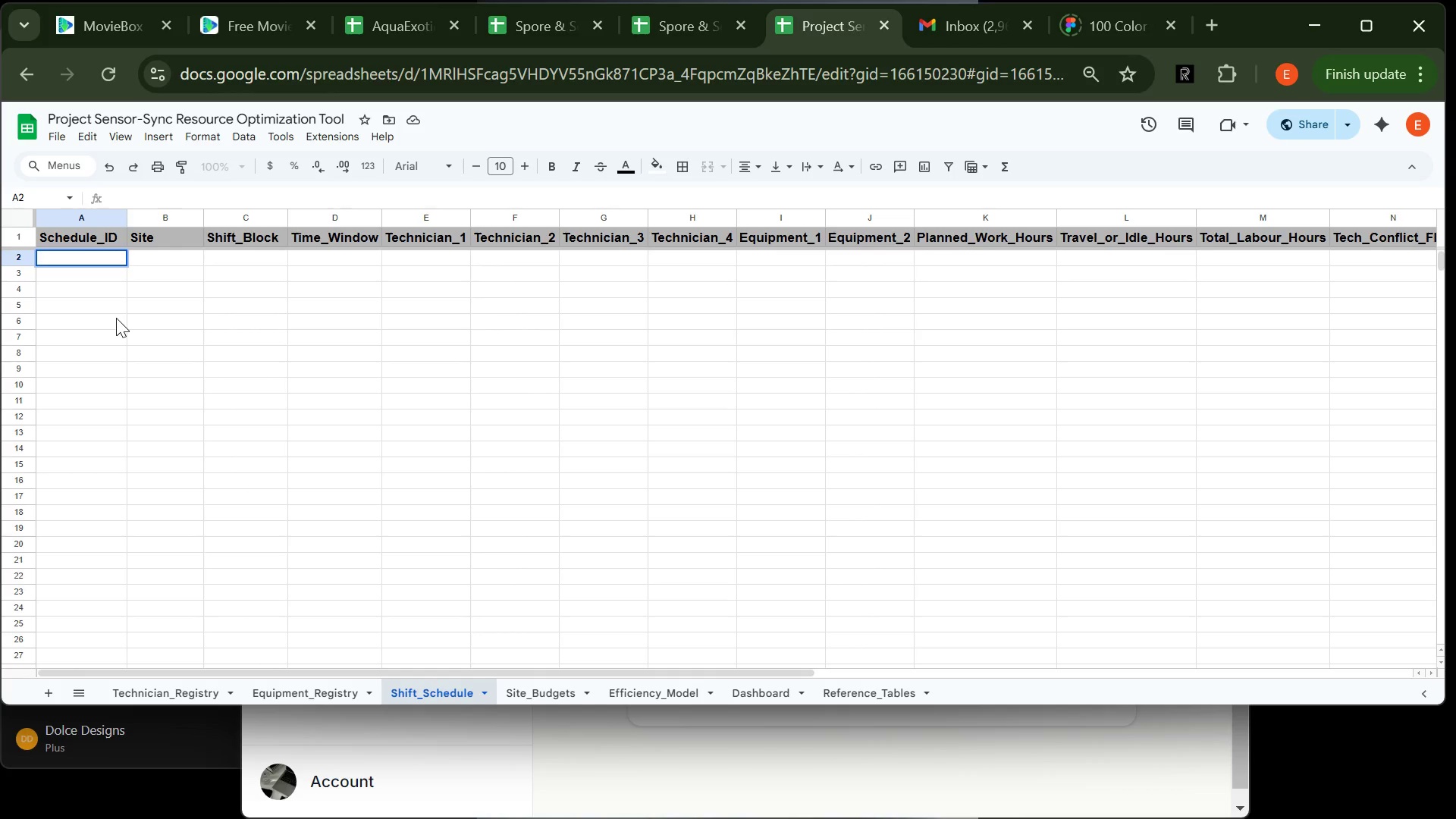 
key(Backspace)
 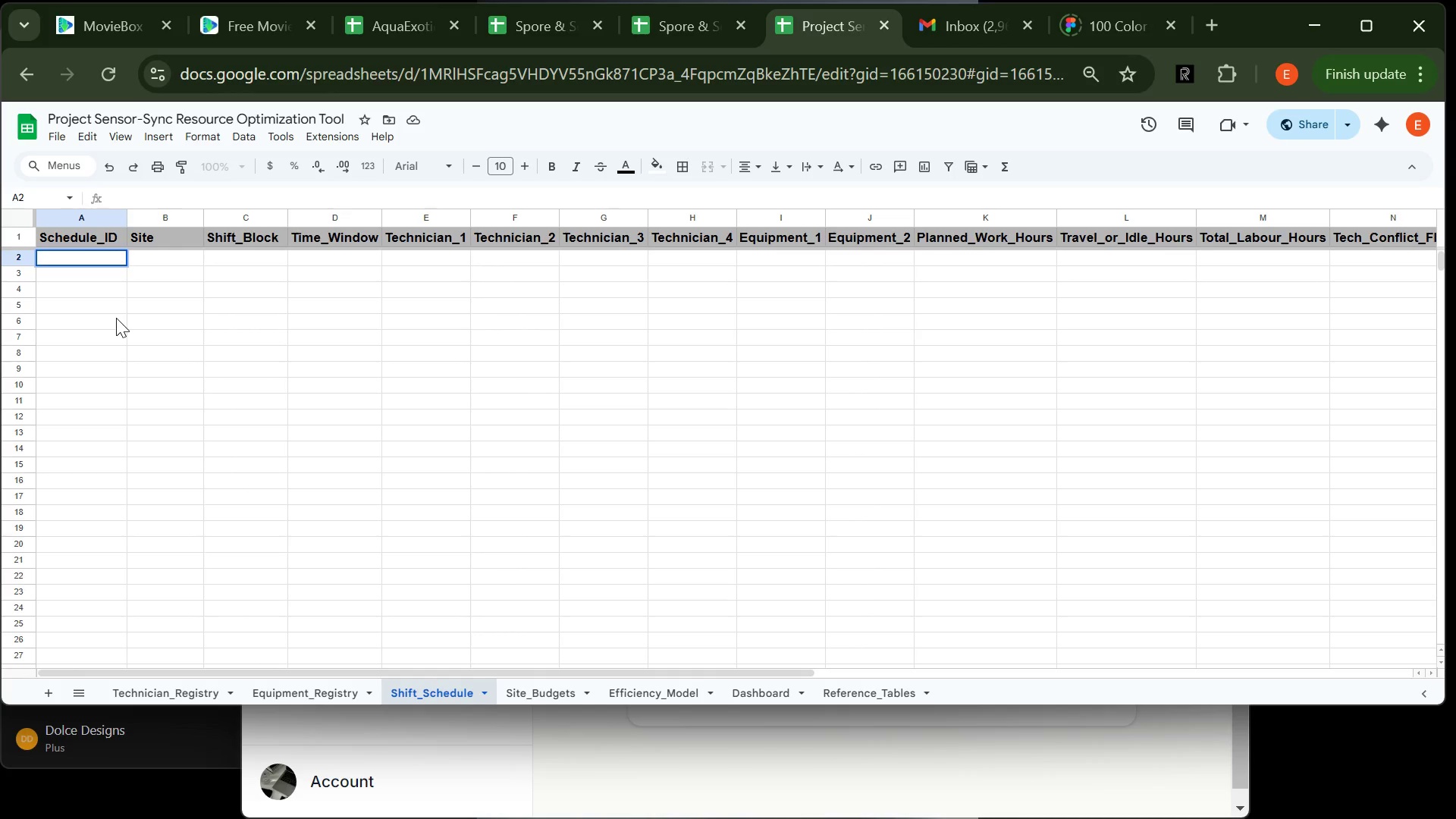 
key(Backspace)
 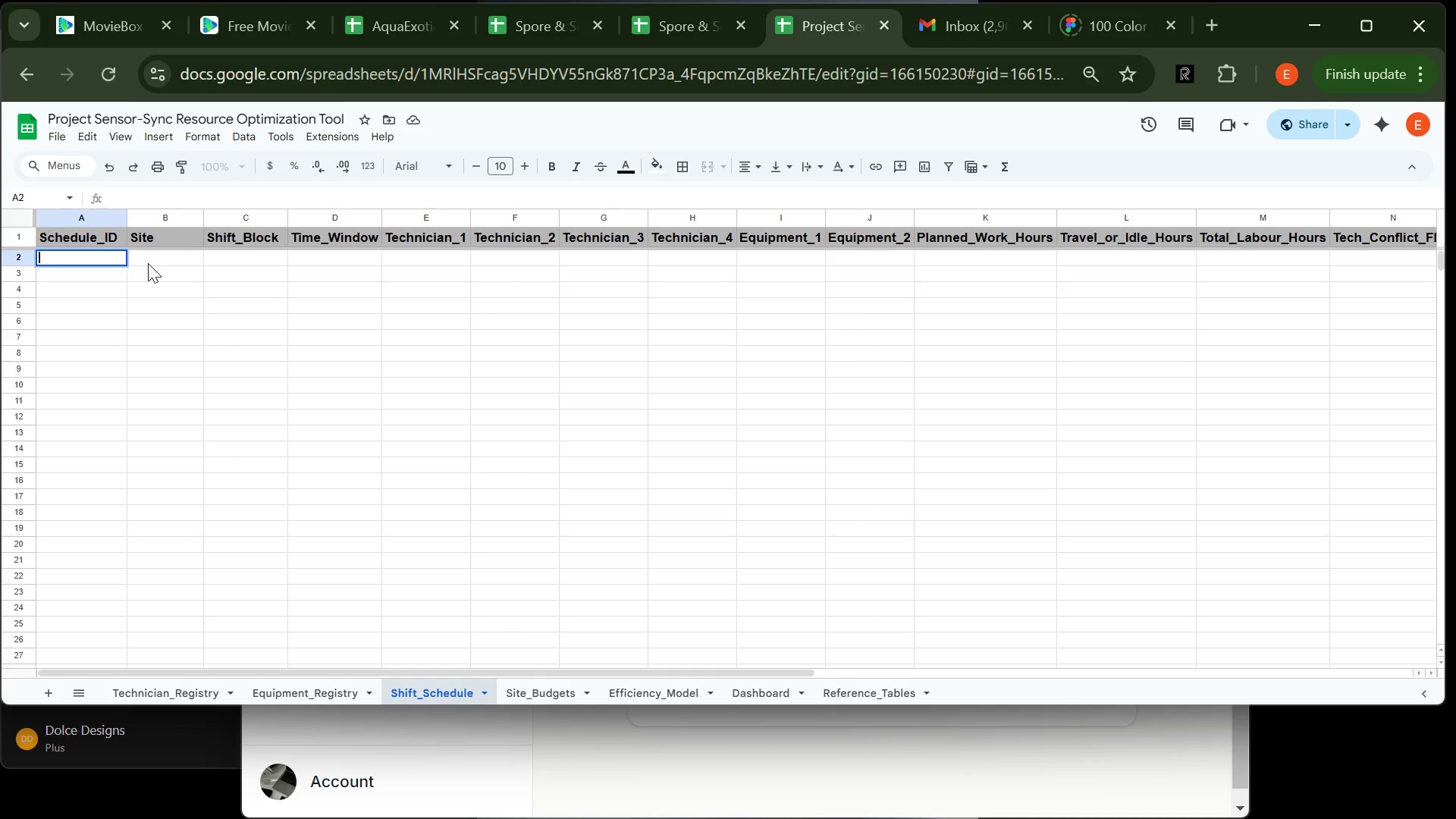 
left_click([148, 263])
 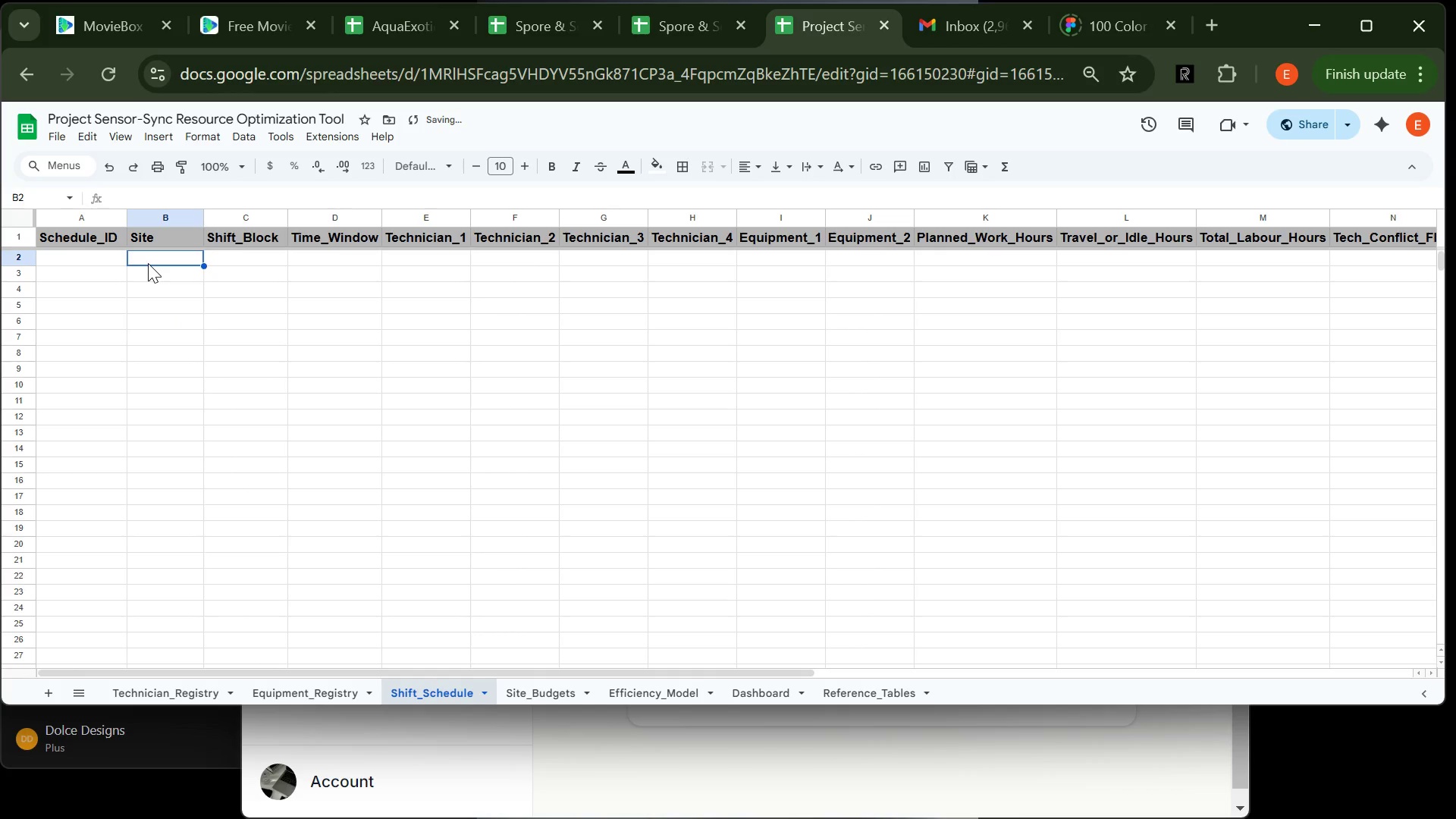 
type(Site_01)
key(Tab)
 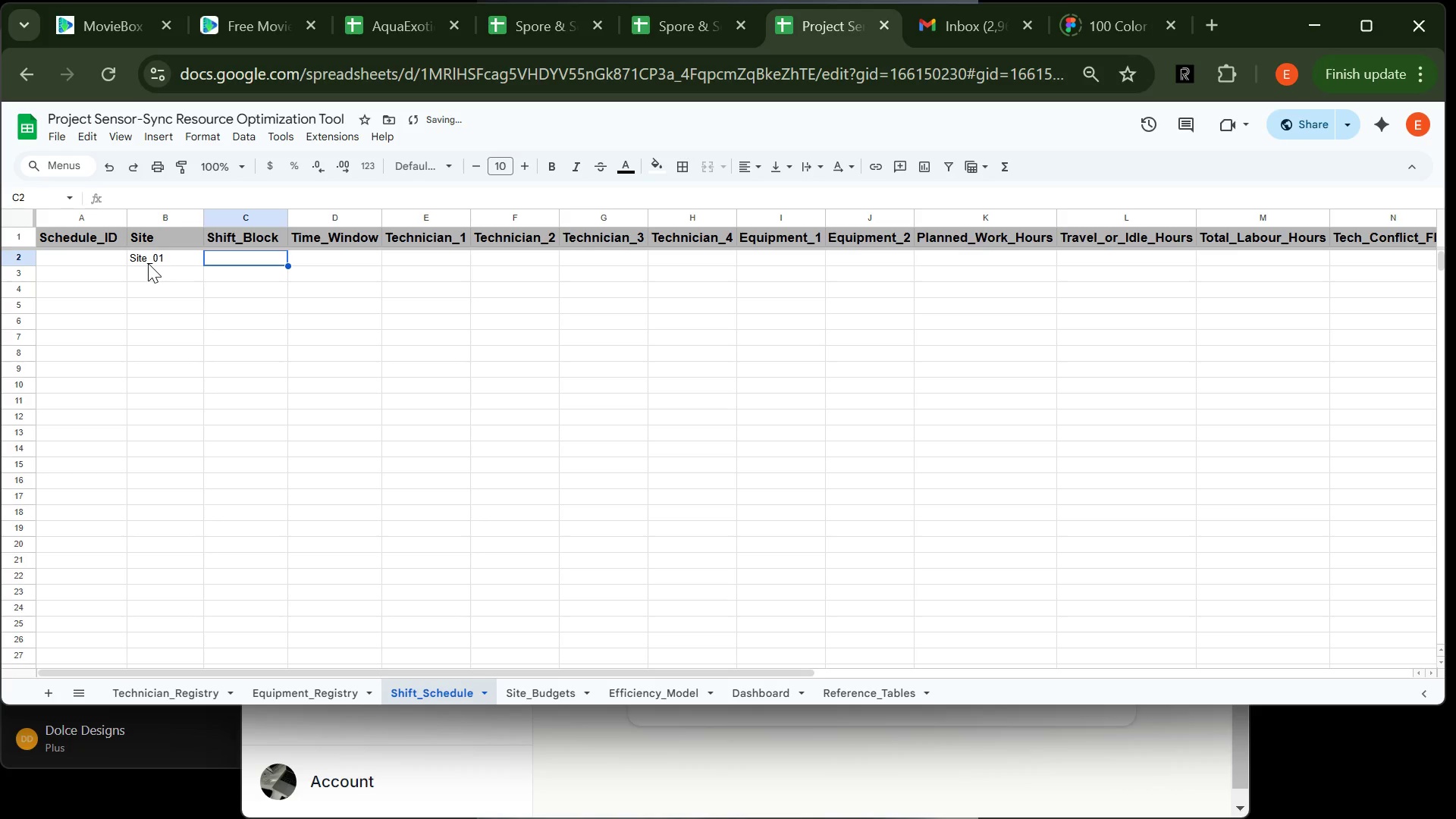 
wait(5.11)
 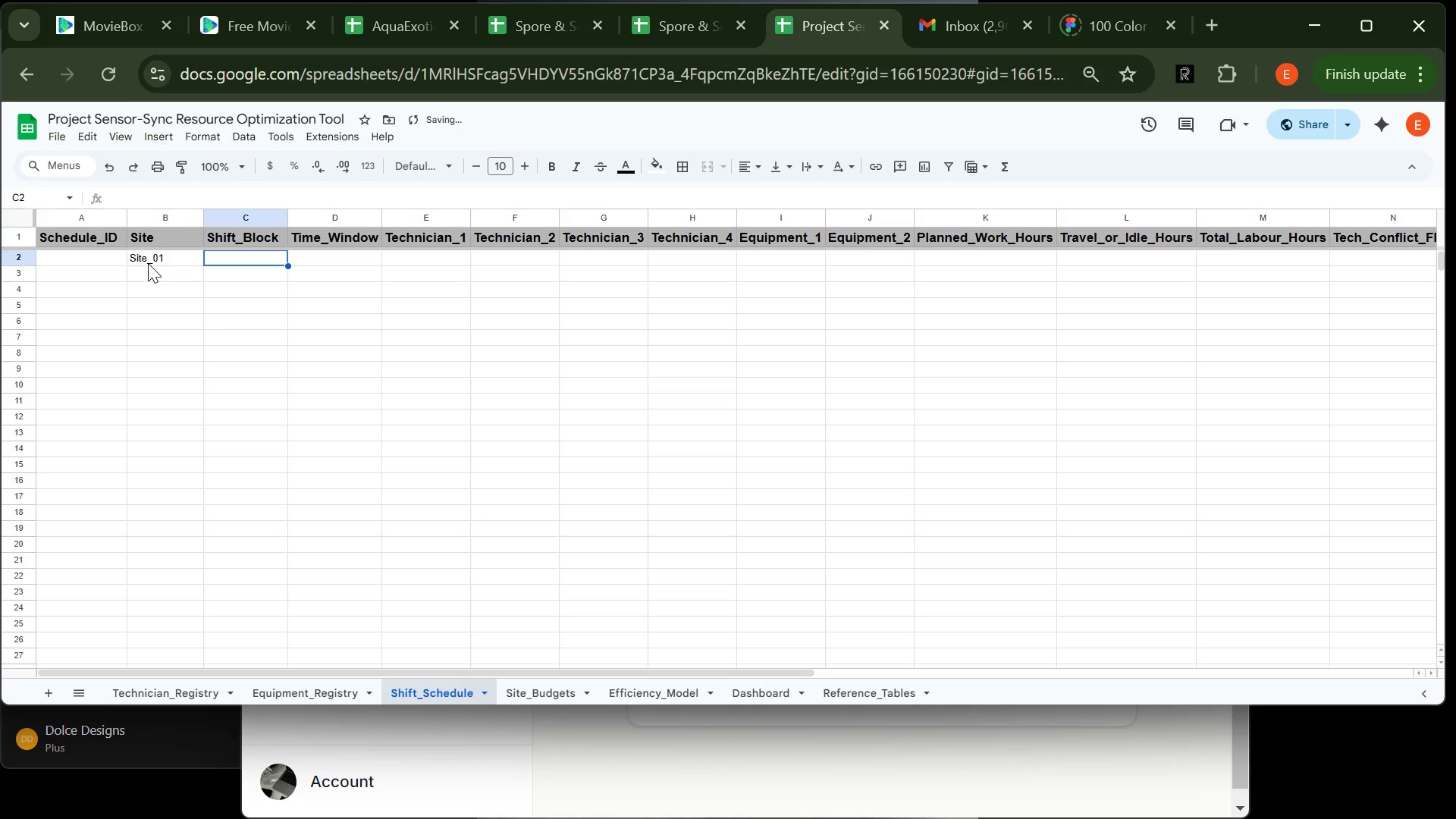 
type(Shu)
key(Backspace)
type(ift_01)
key(Tab)
 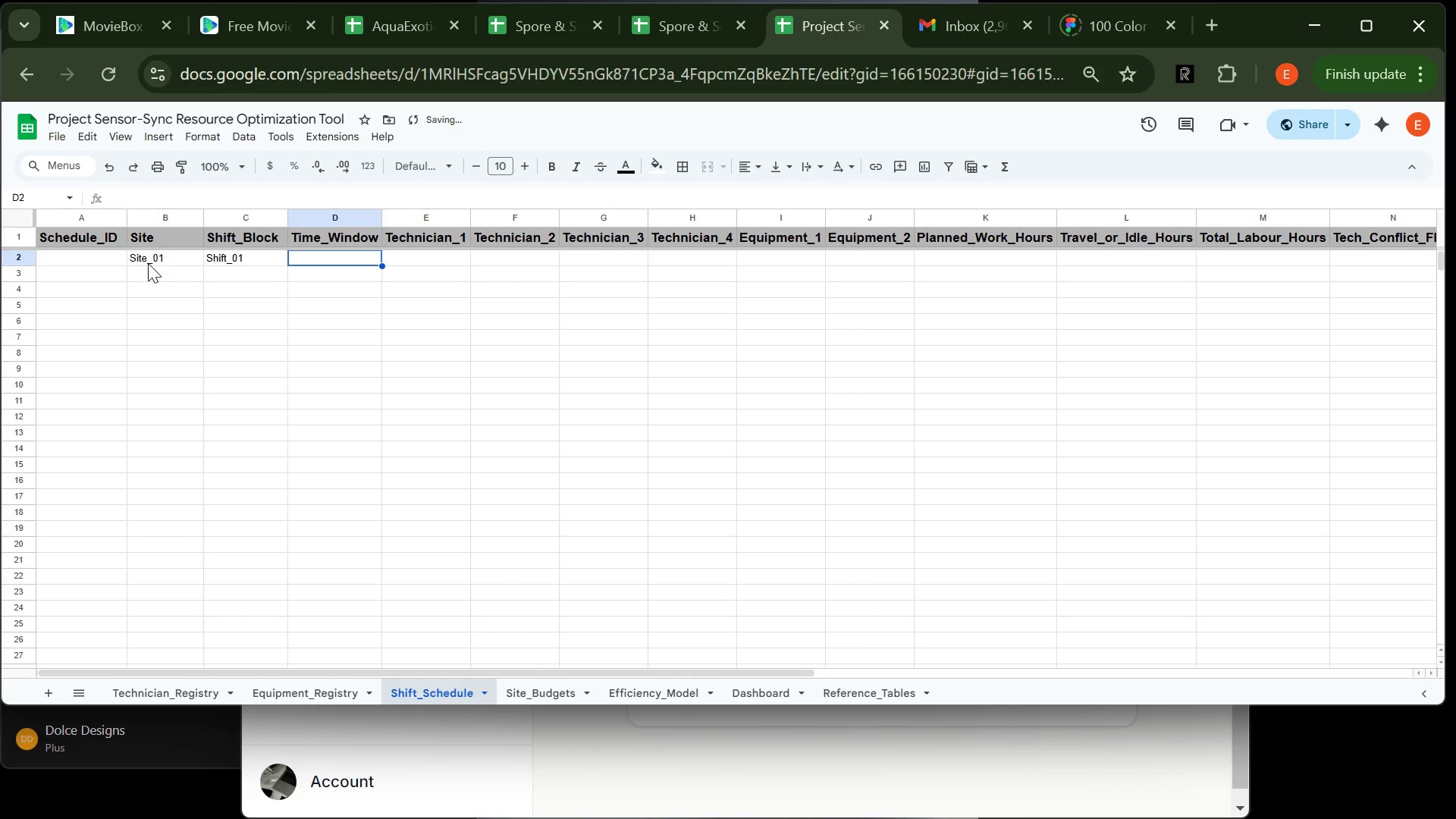 
wait(9.59)
 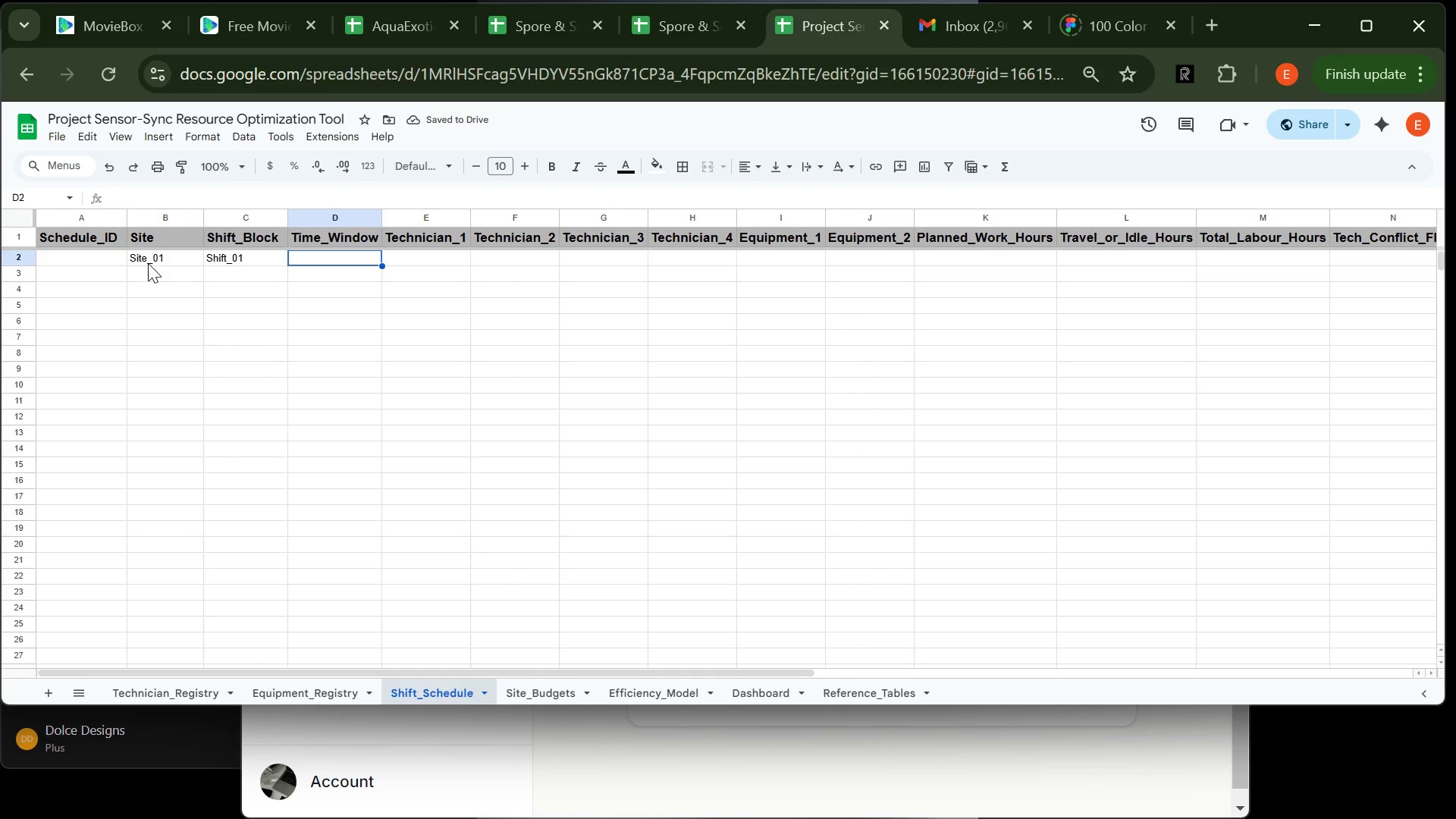 
type(Day 1/)
key(Backspace)
type( / 00")
key(Backspace)
type(:00)
 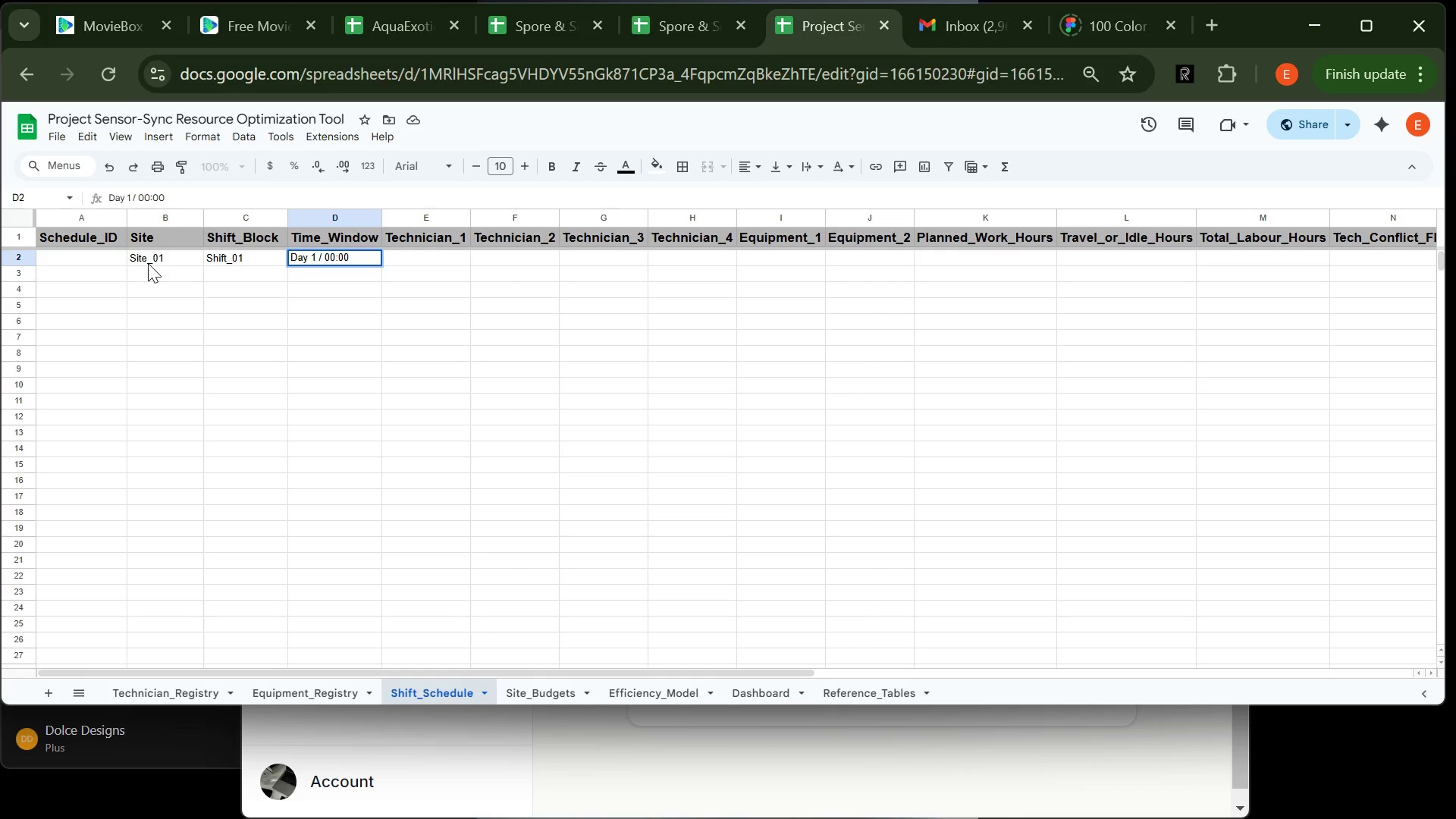 
type(-04:00)
key(Tab)
type(Daniel Mr)
key(Backspace)
type(ercer)
key(Tab)
type(Brandon Lee)
key(Tab)
type(Liam Walsh)
key(Tab)
 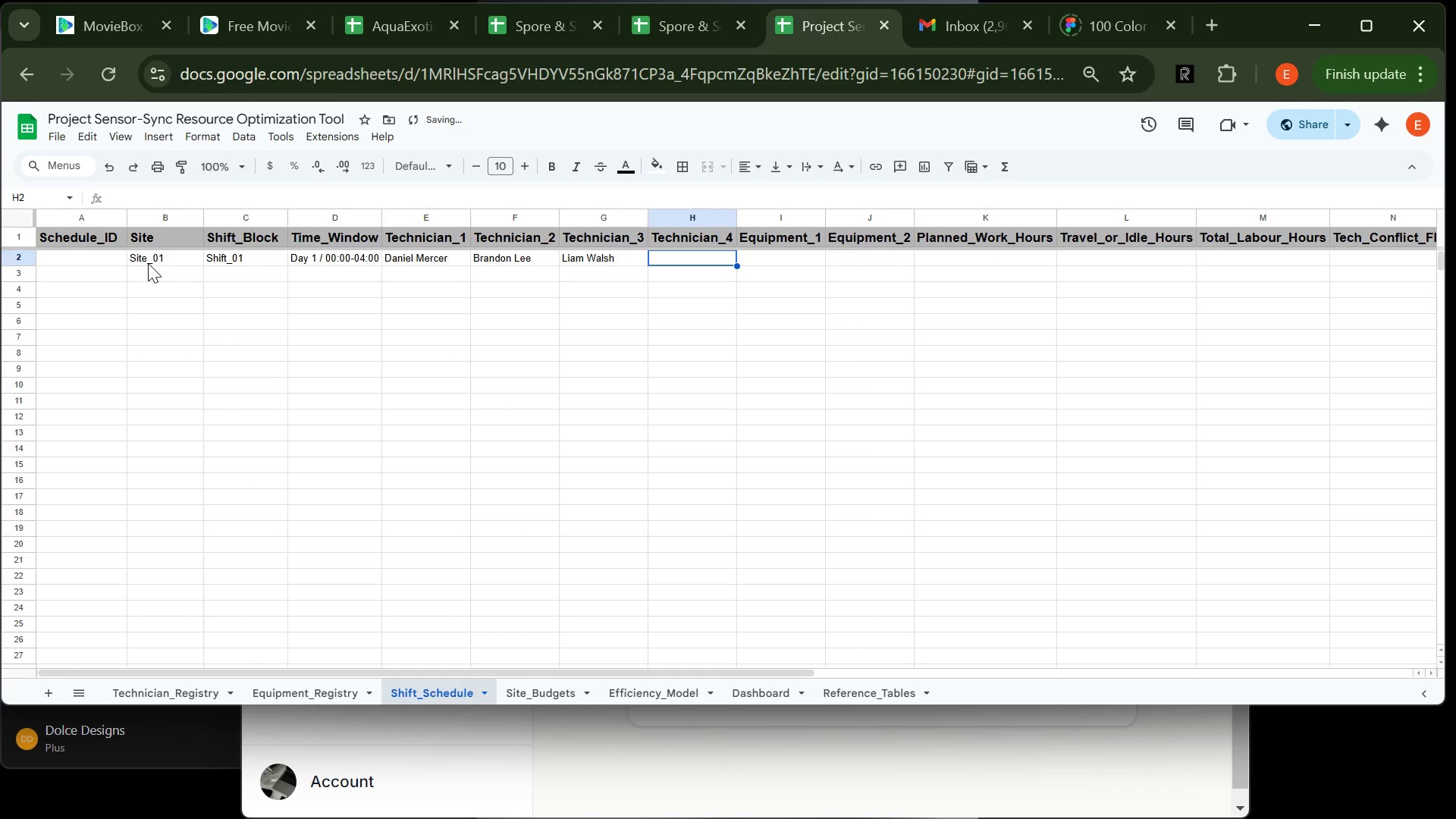 
wait(18.11)
 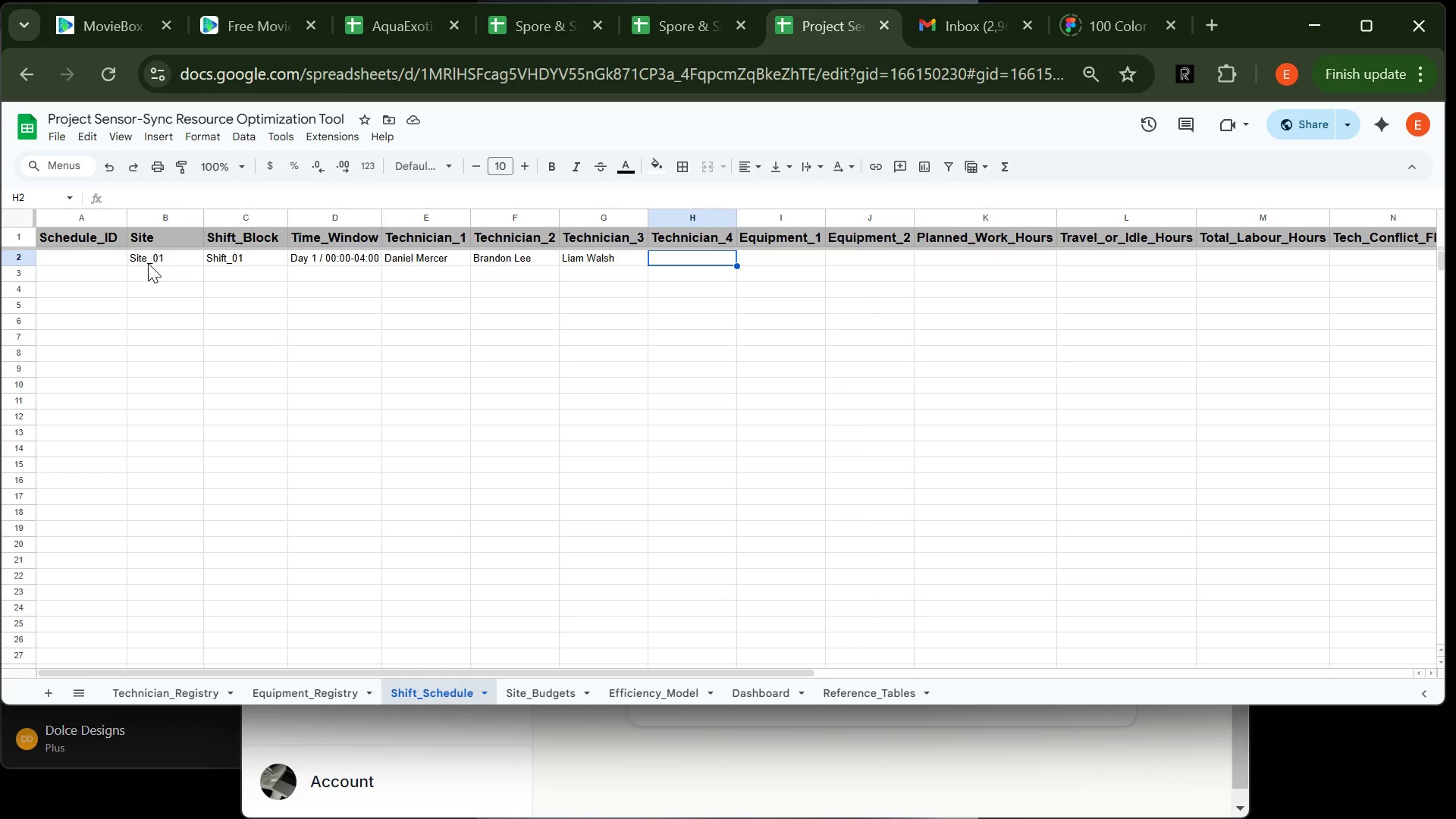 
left_click([159, 684])
 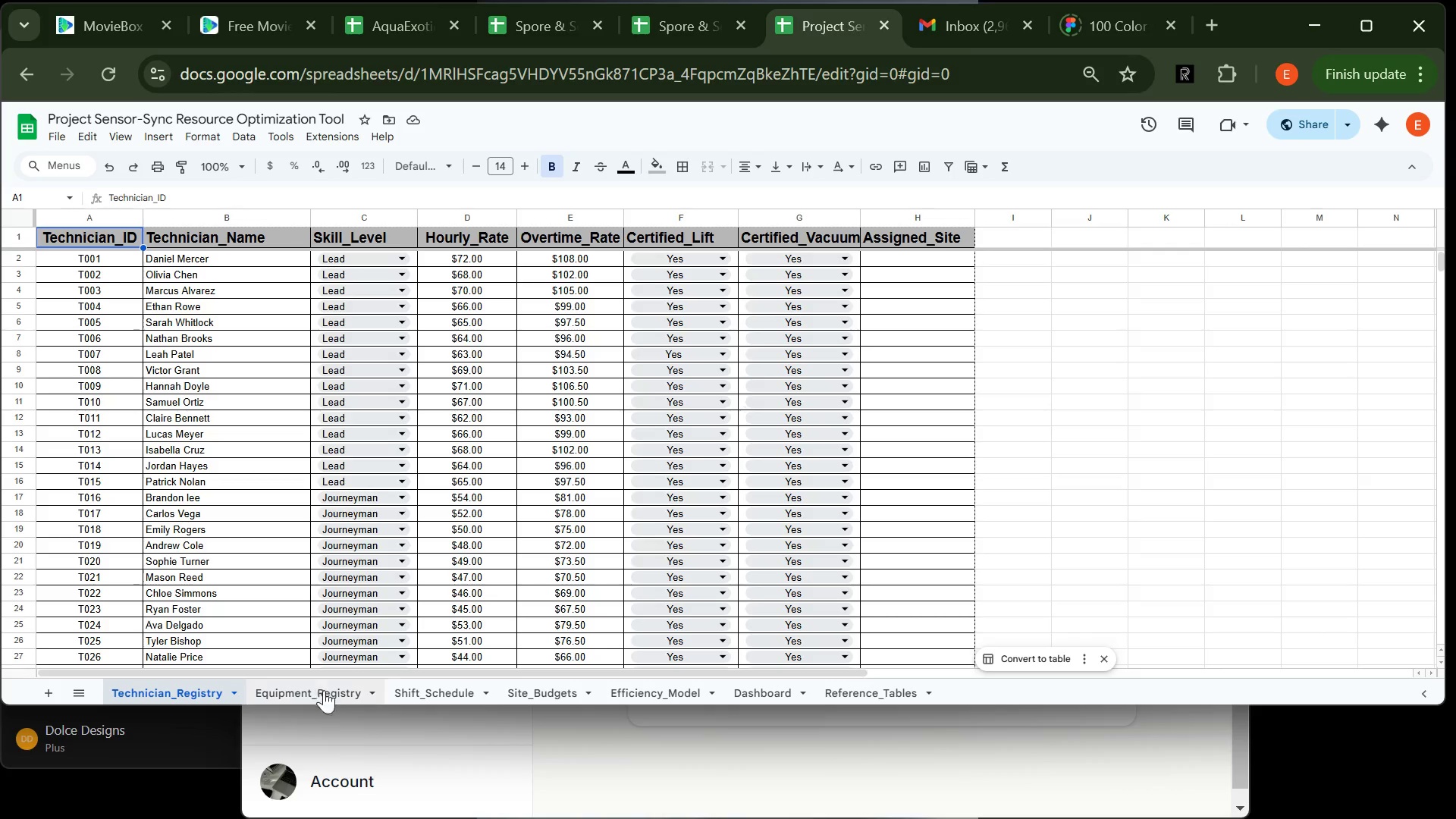 
wait(5.92)
 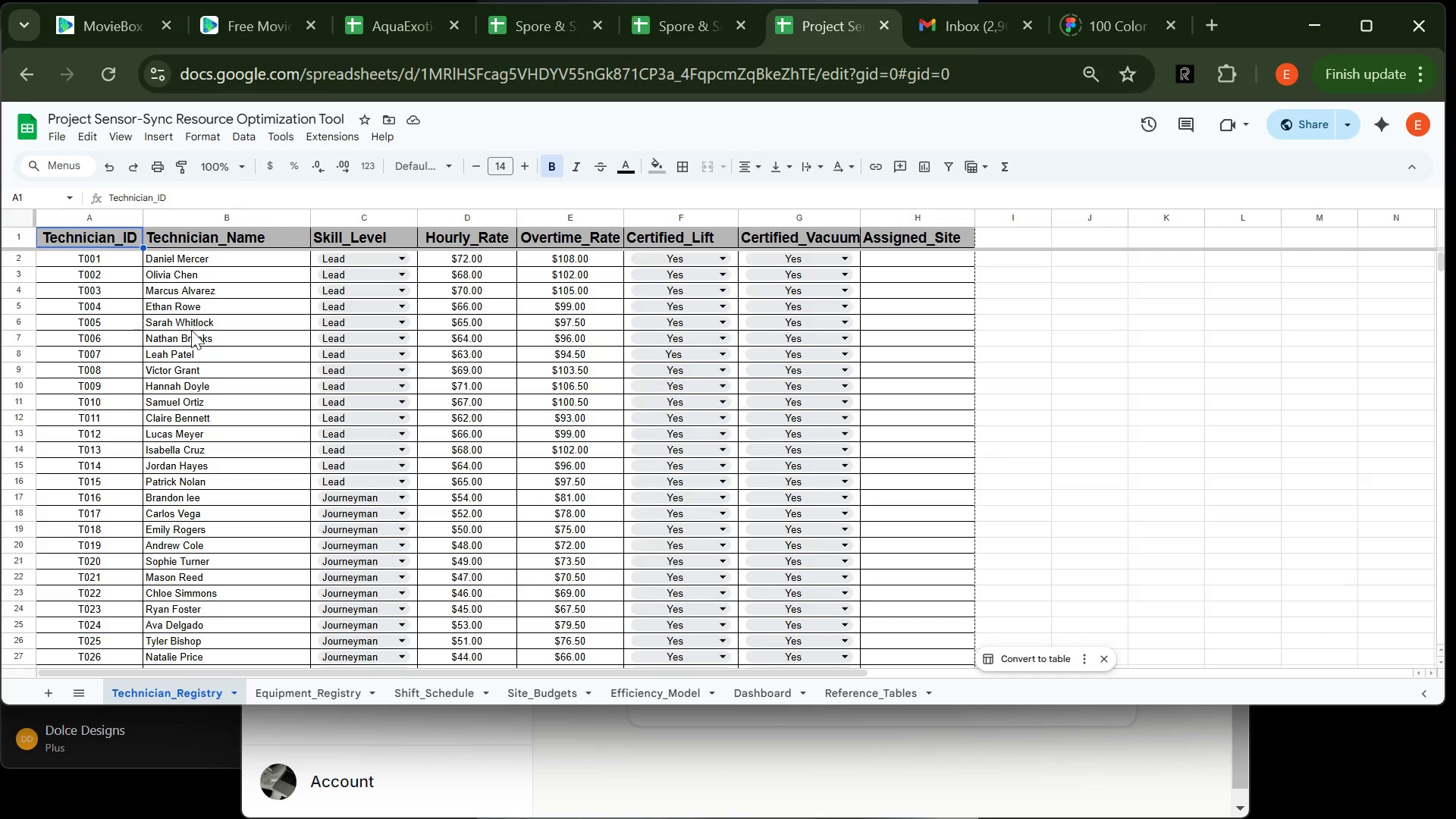 
left_click([321, 695])
 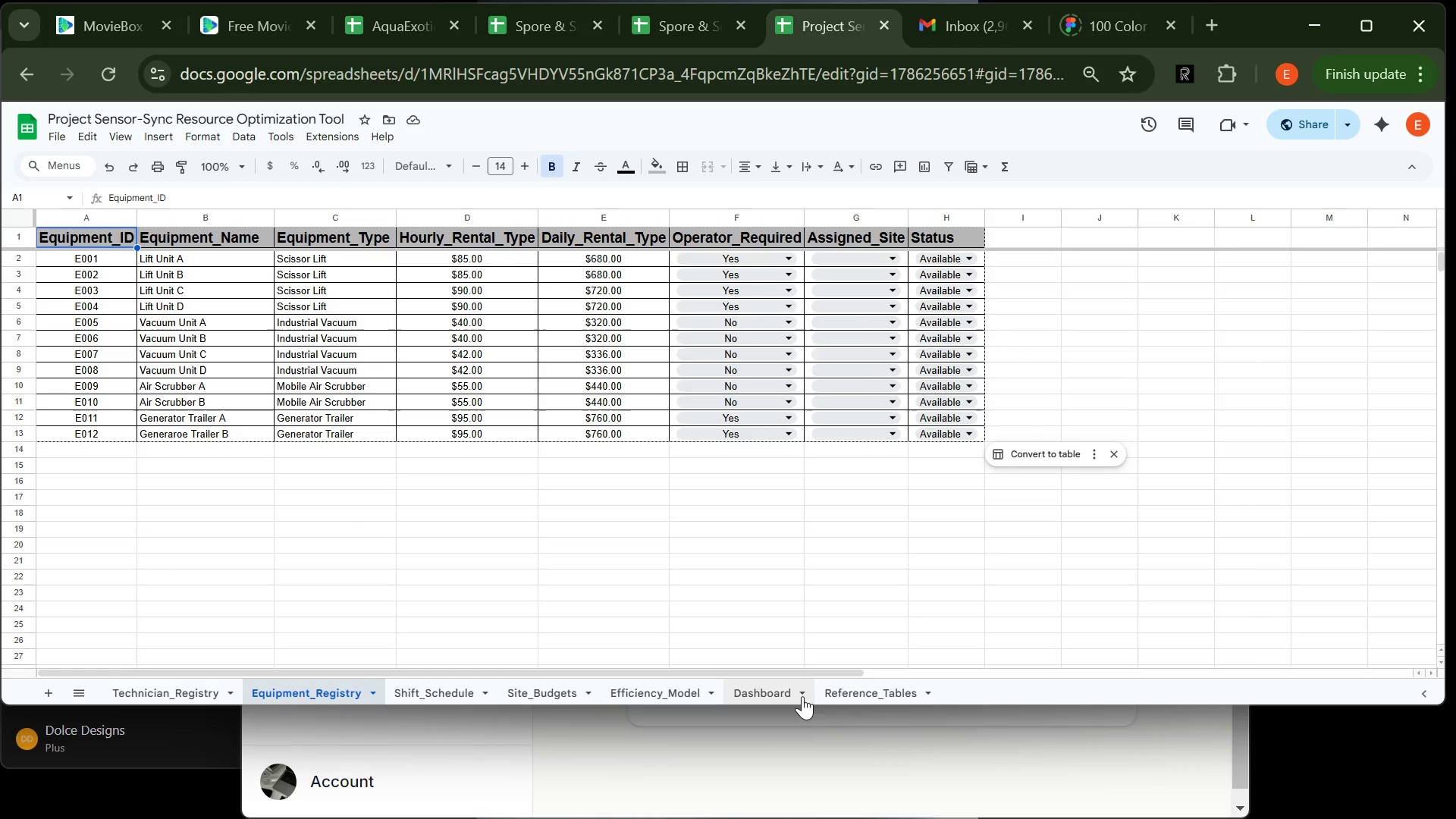 
left_click([473, 688])
 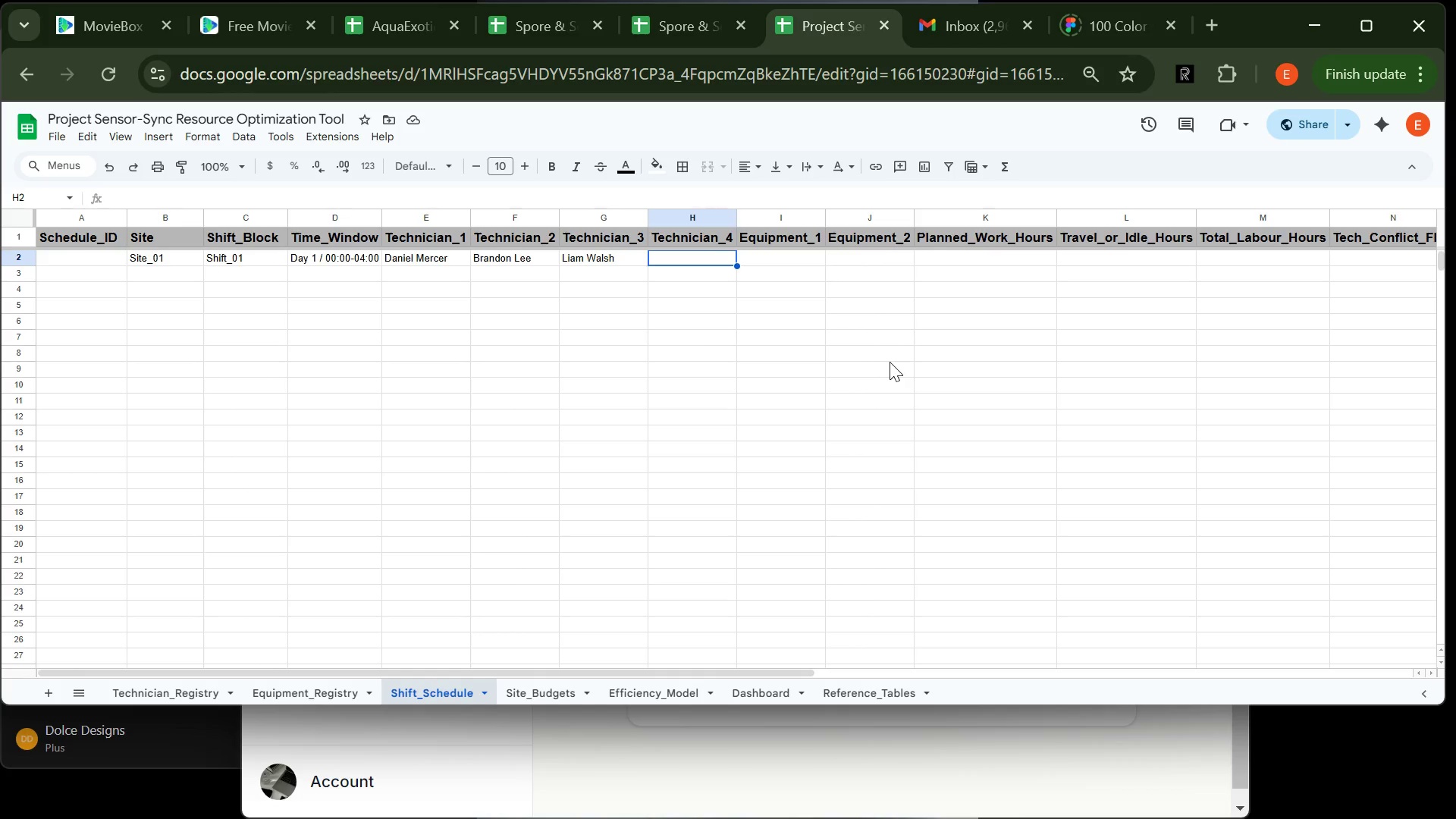 
wait(17.09)
 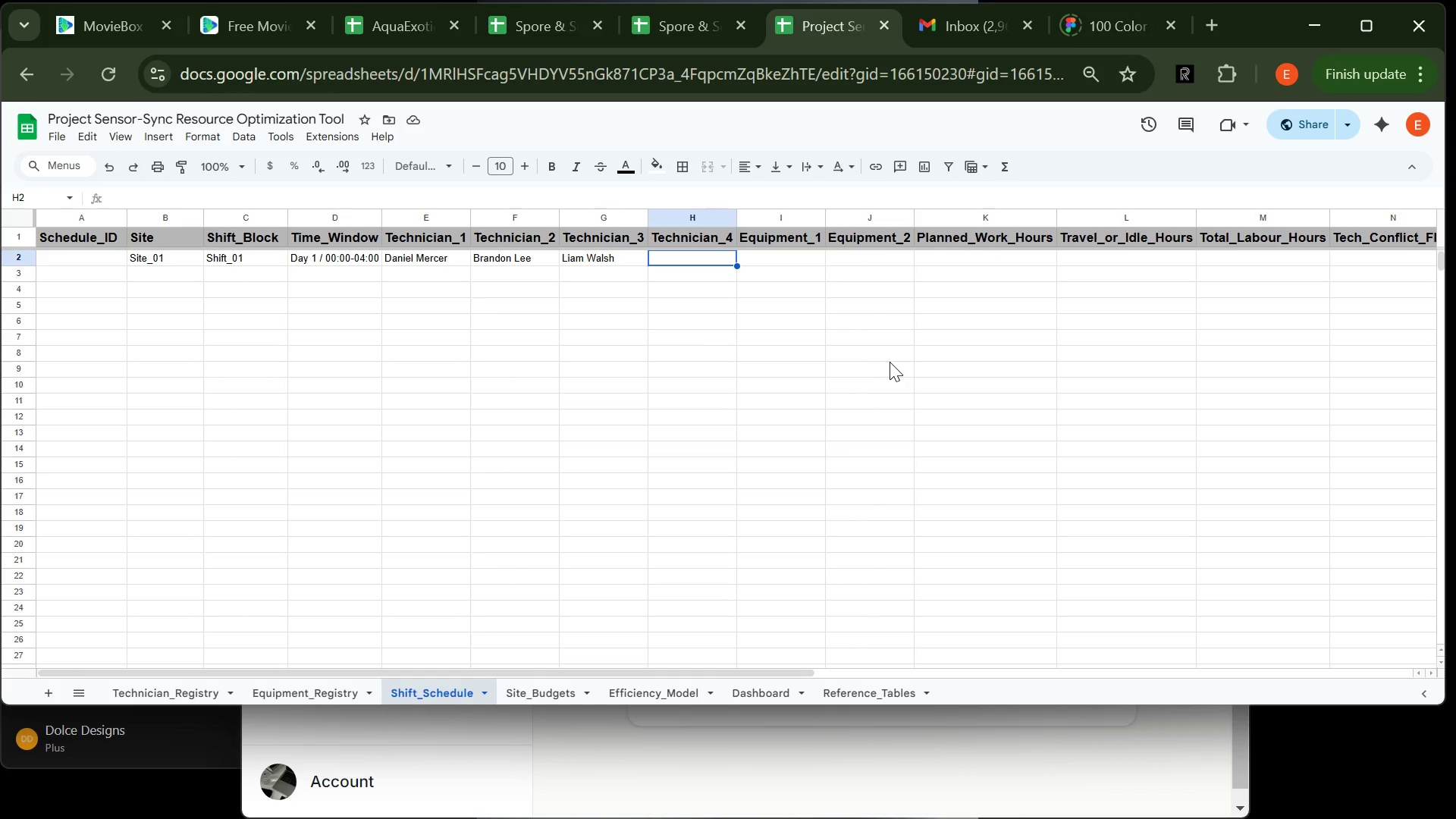 
left_click([761, 257])
 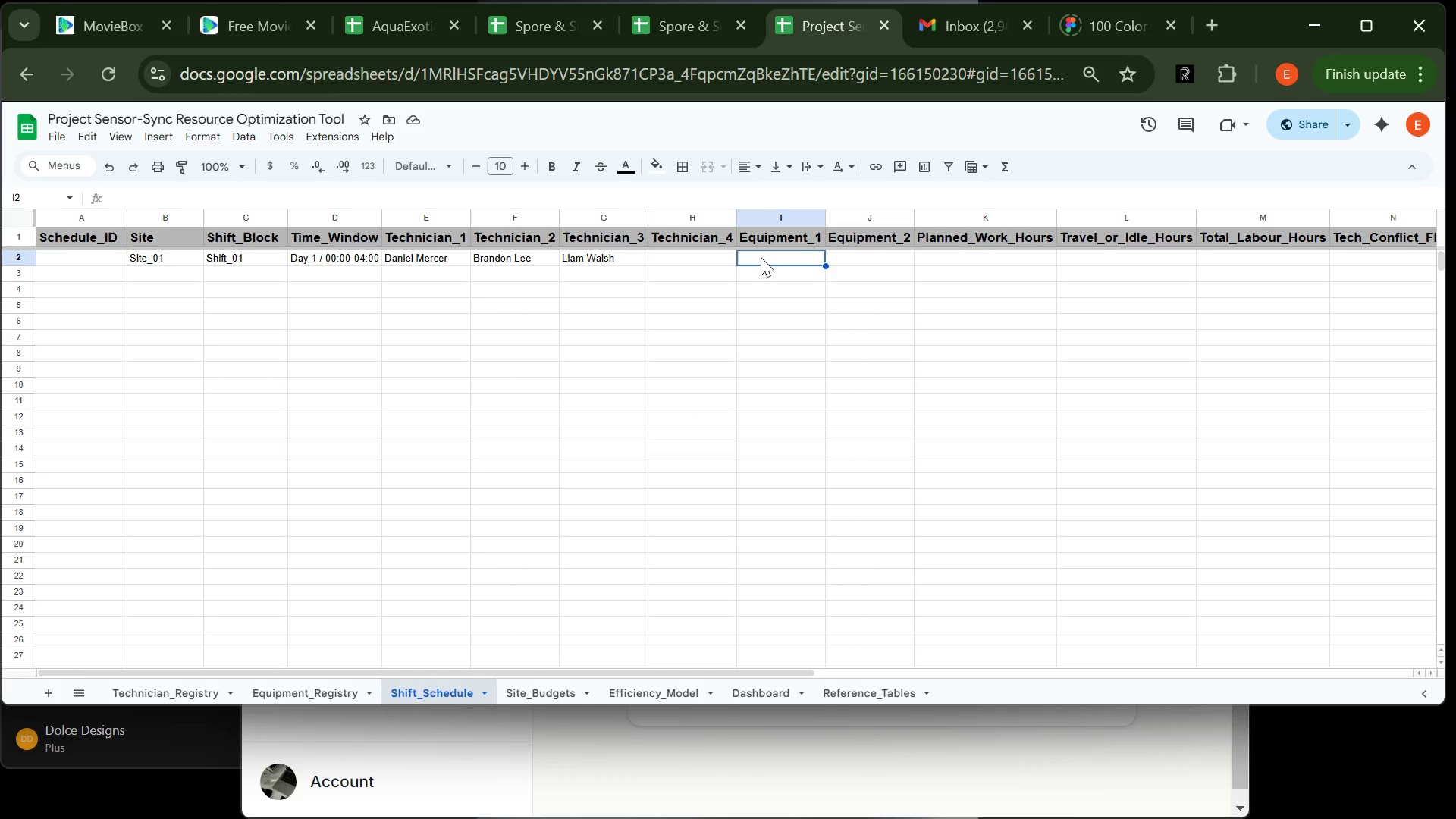 
type(Vacuum Unit C)
 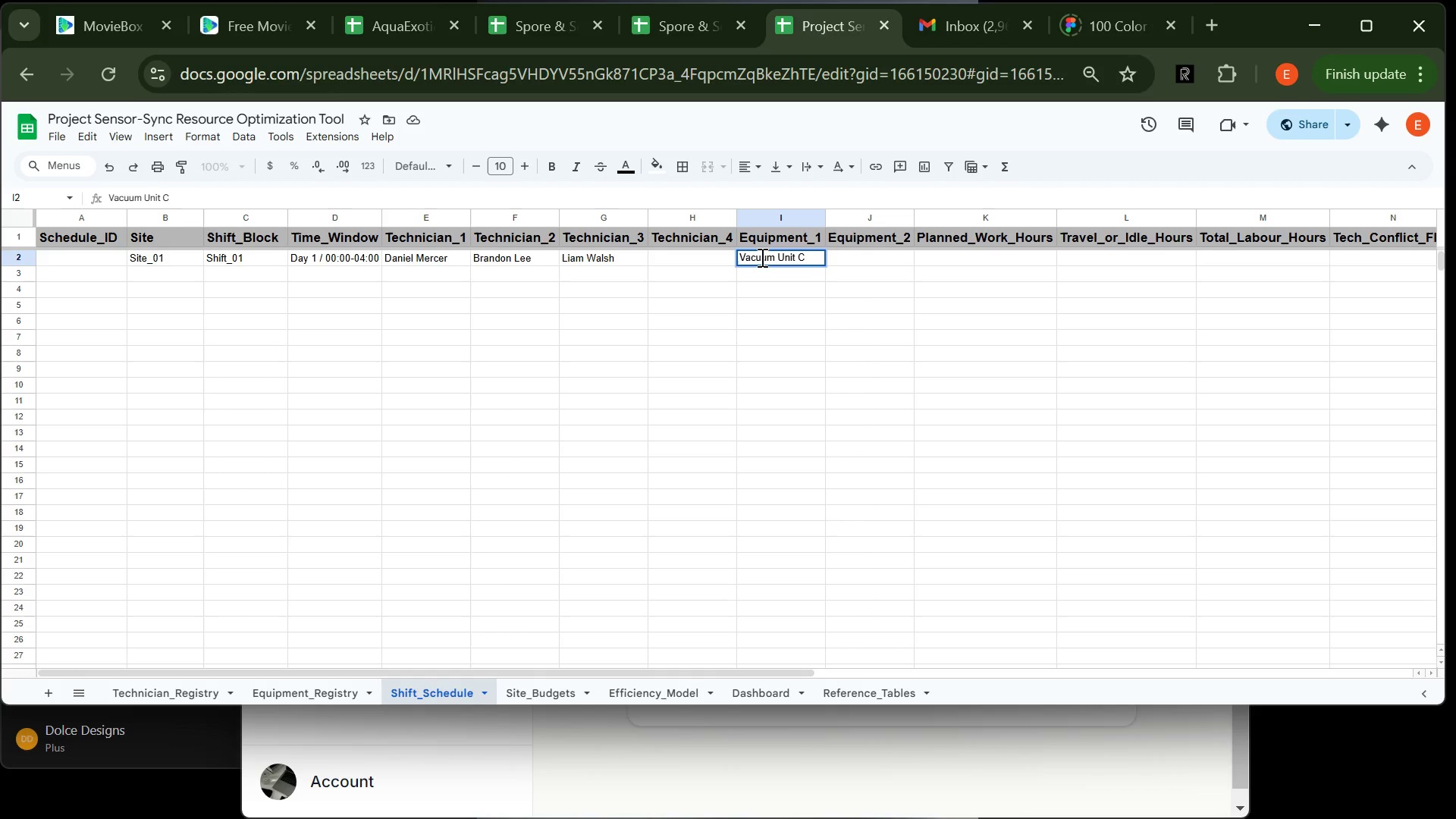 
key(Tab)
 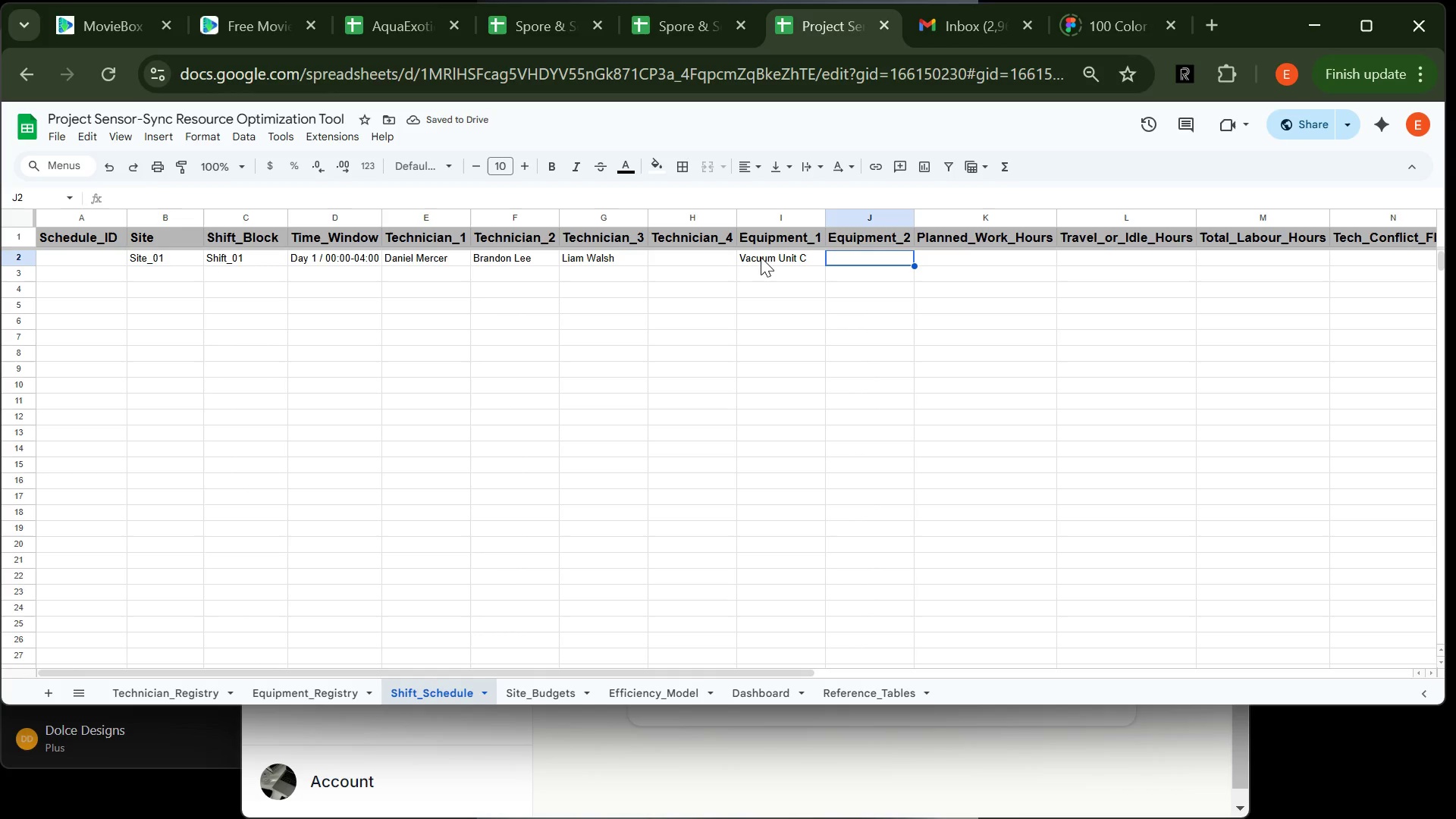 
wait(9.34)
 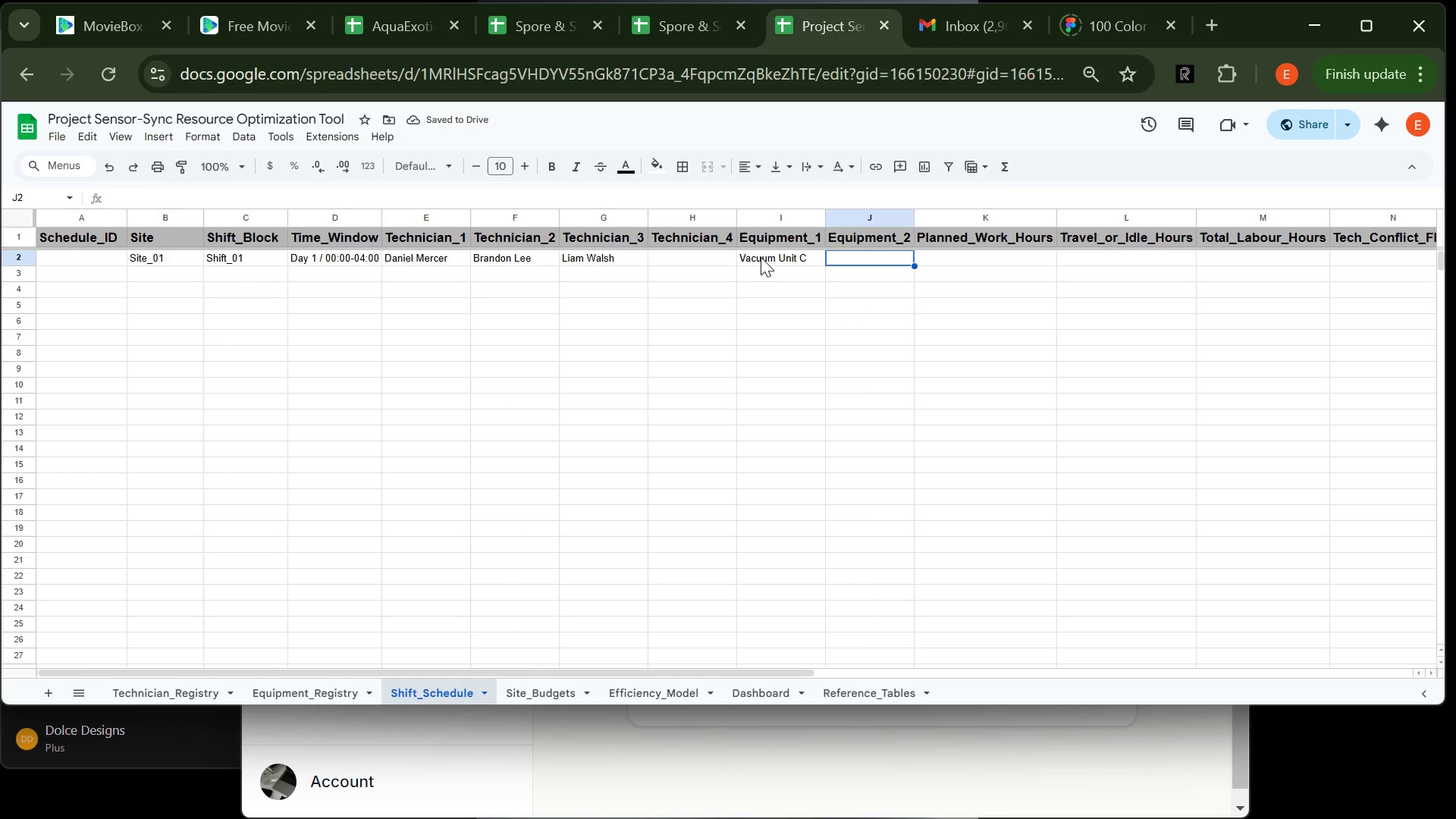 
key(Backspace)
 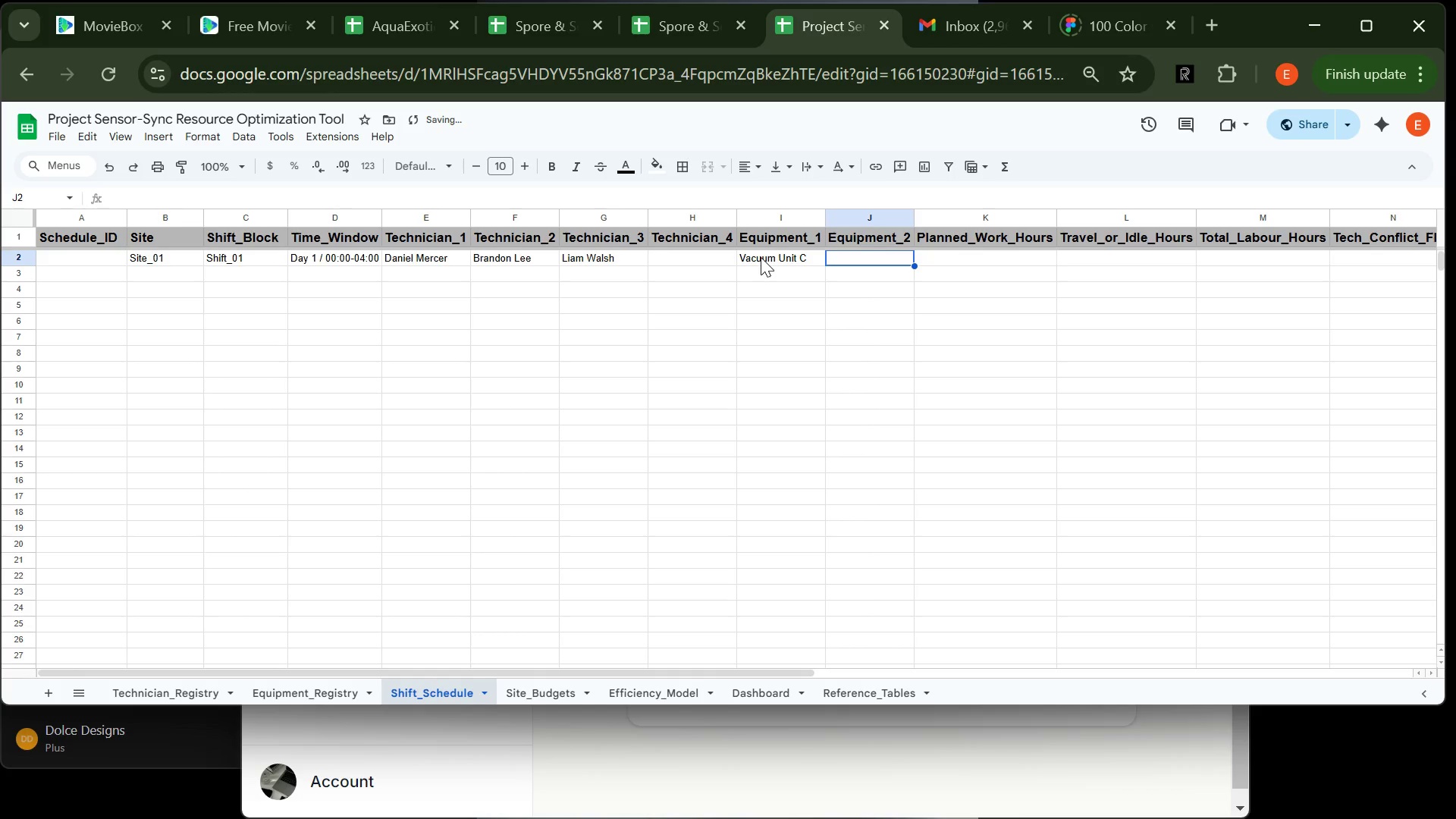 
key(Control+ControlRight)
 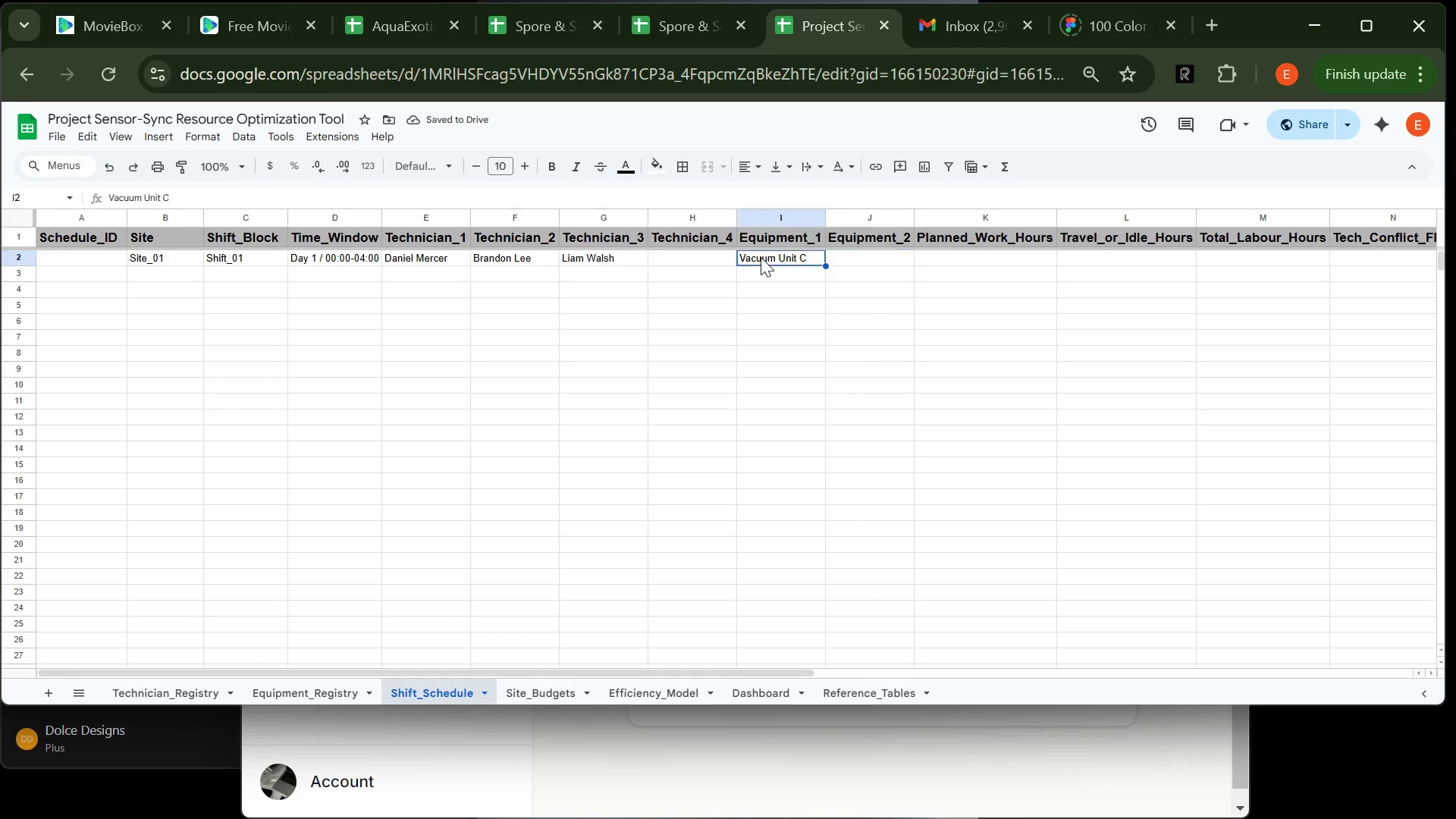 
key(ArrowLeft)
 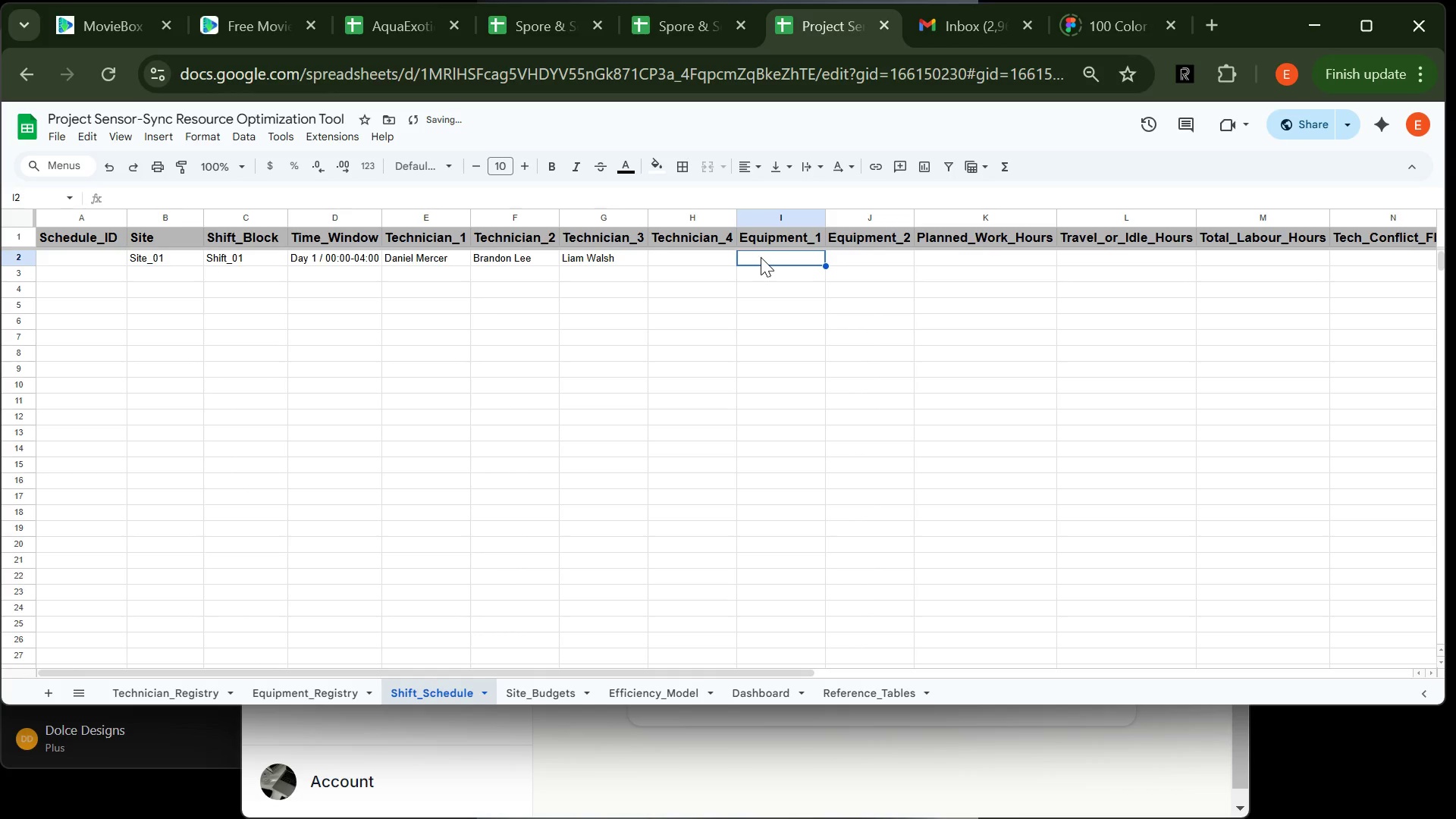 
key(Backspace)
type(Lift Unit a)
key(Backspace)
type(S)
key(Backspace)
type(A[VolumeDown][VolumeDown][VolumeDown][VolumeUp])
key(Tab)
 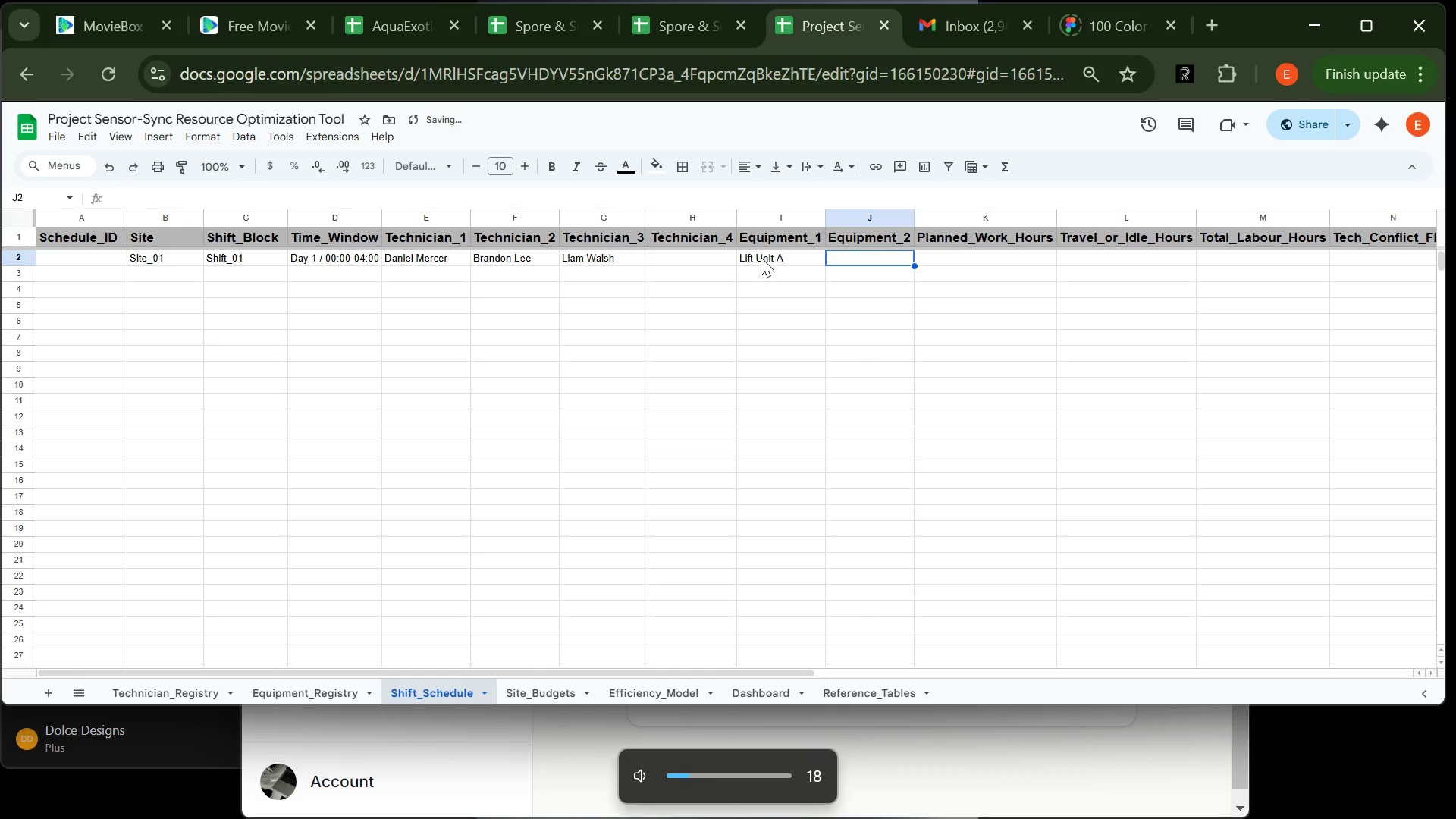 
type(Vacuum Unit C)
key(Tab)
 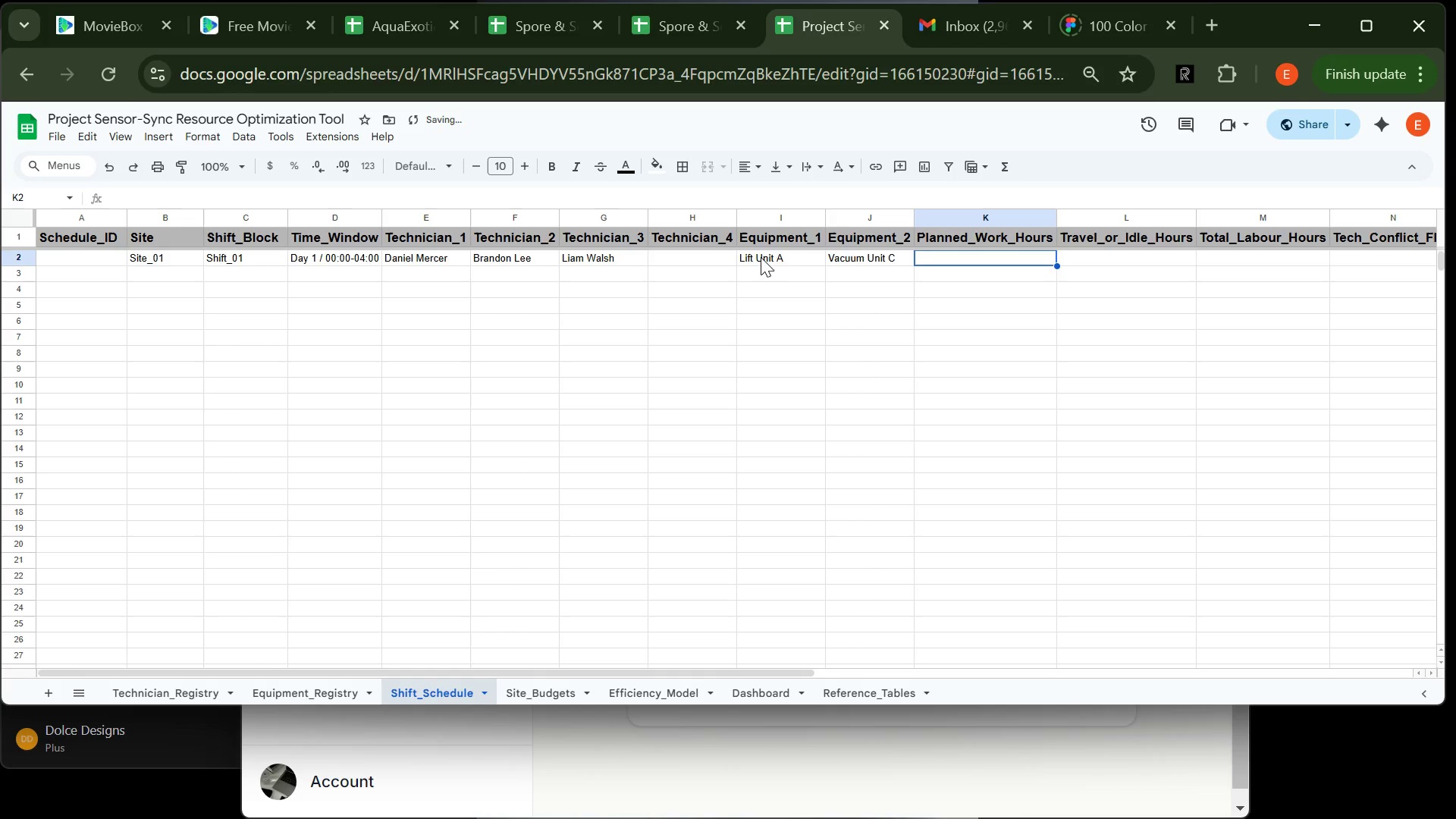 
wait(21.91)
 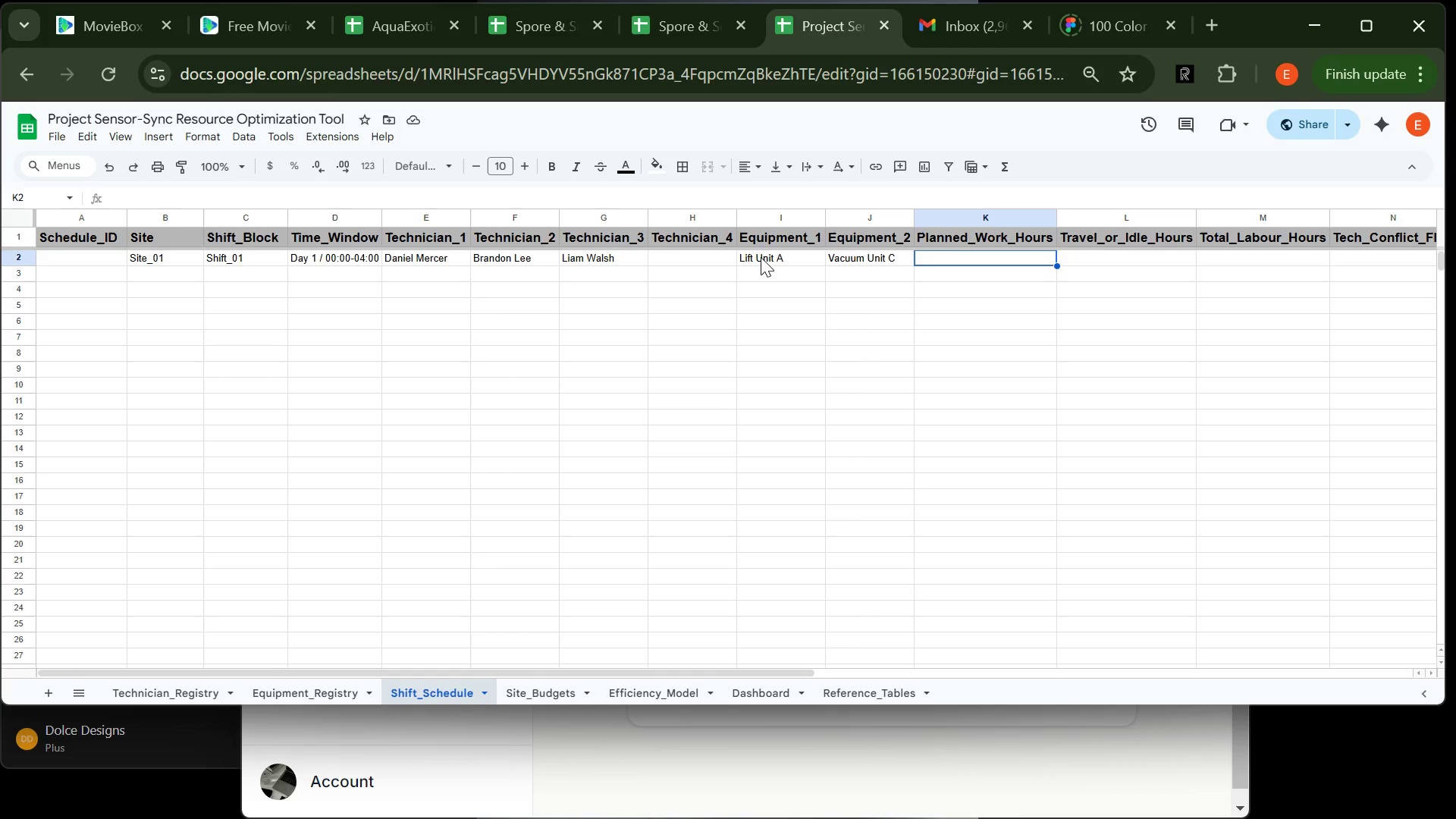 
type("[VolumeUp][VolumeUp][VolumeUp][VolumeUp][VolumeUp][VolumeUp][VolumeUp][VolumeUp][VolumeUp]=IF(COUNTA(E2)
 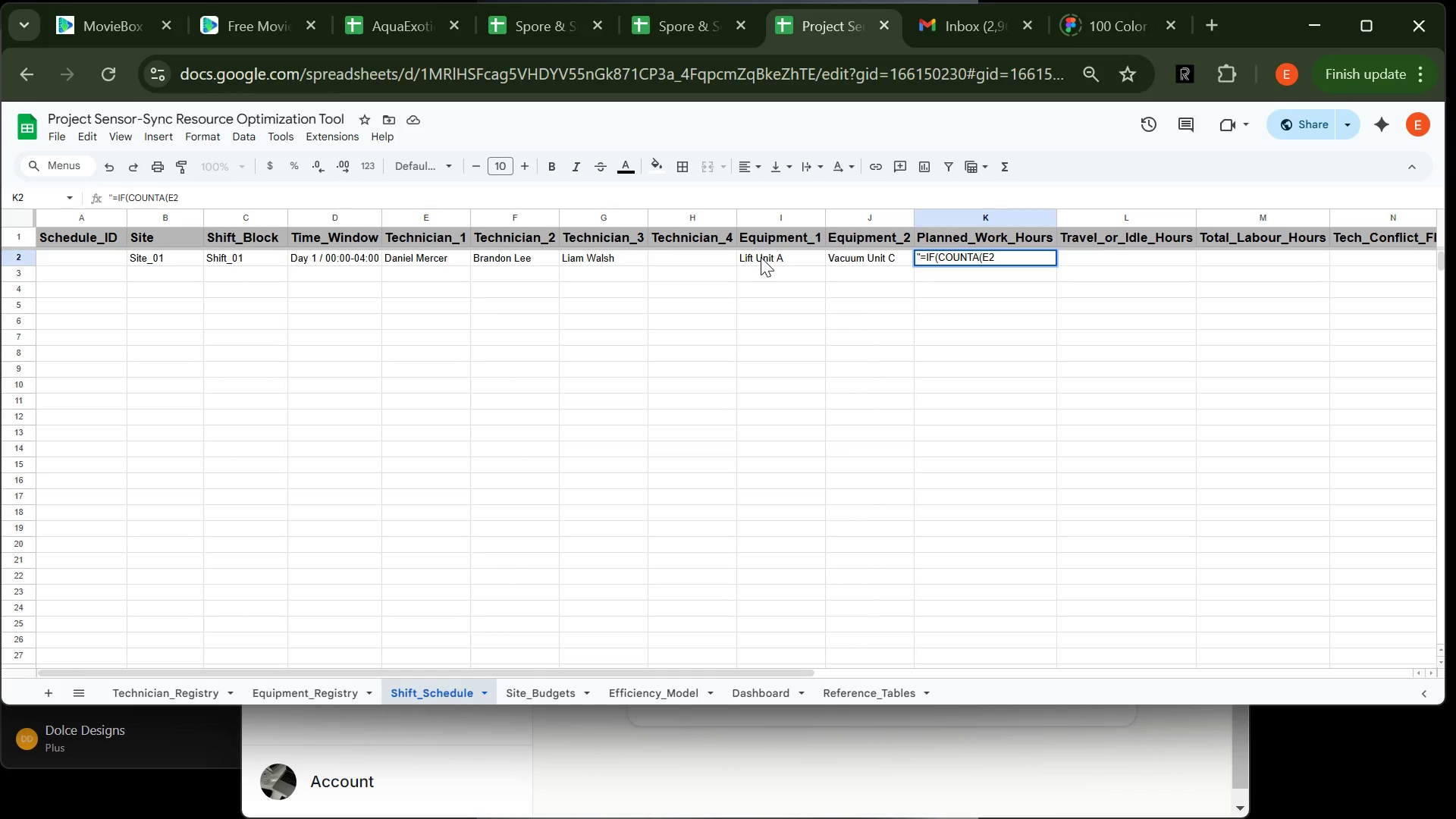 
type(:H2)
 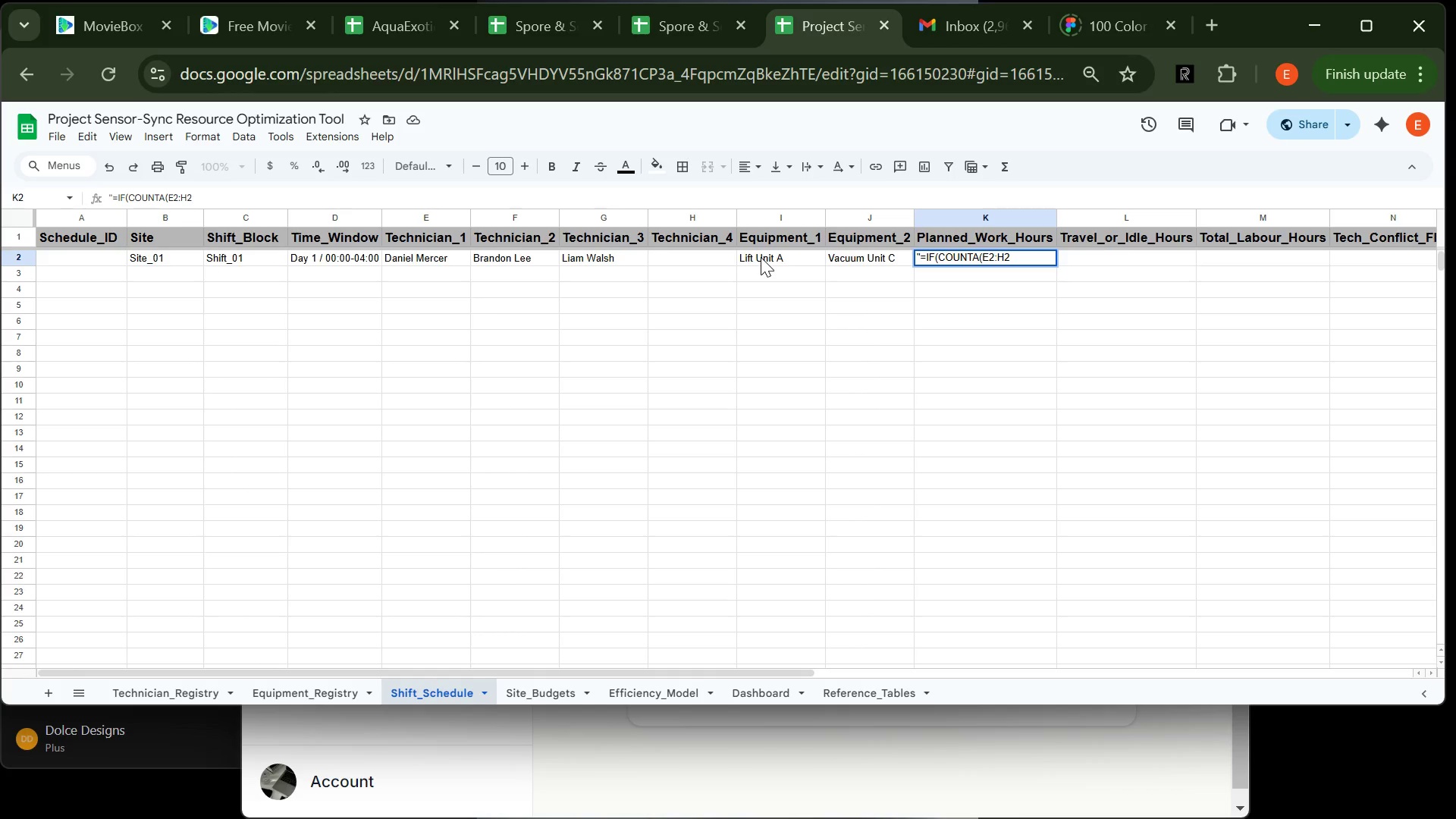 
wait(5.17)
 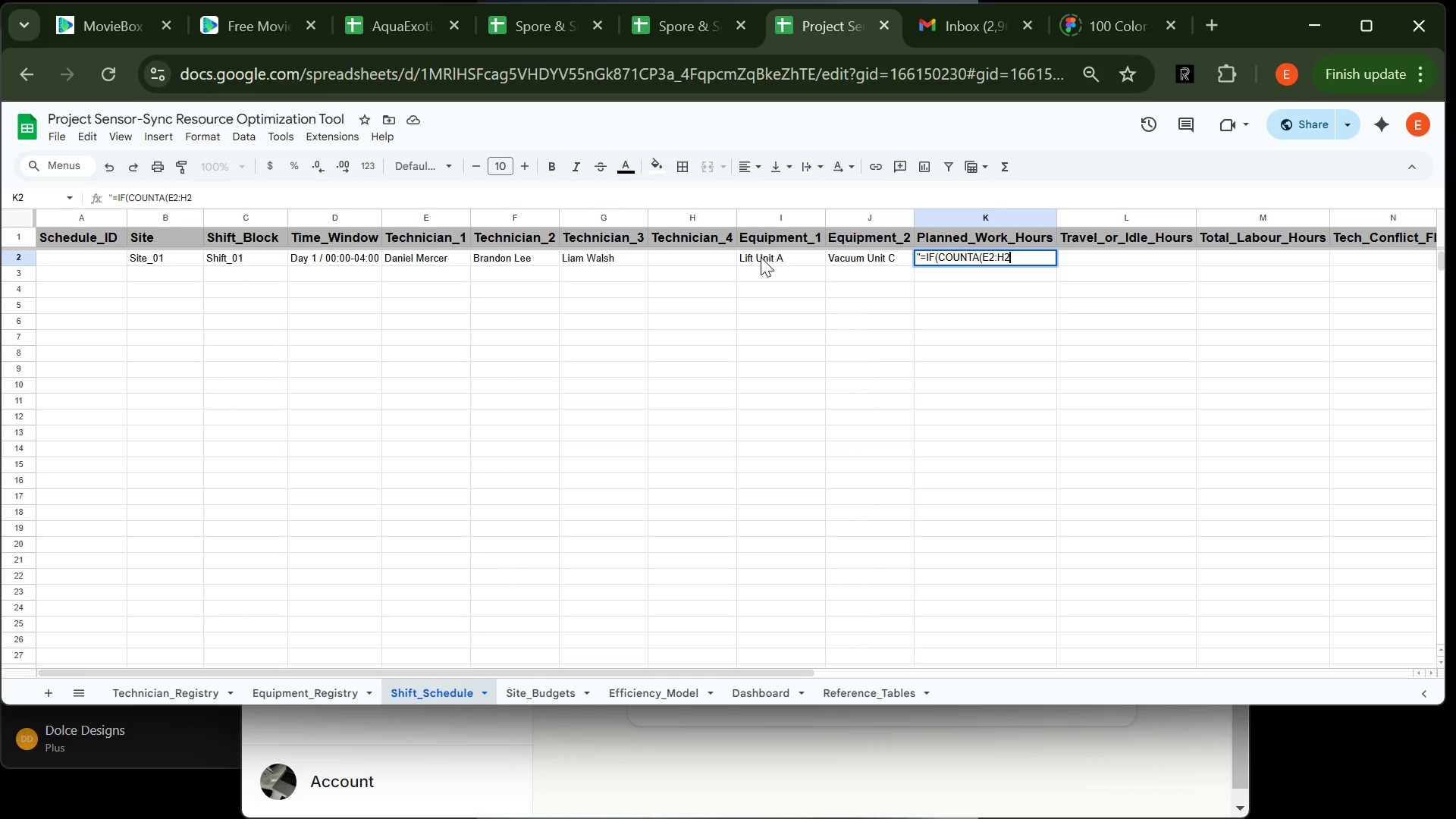 
key(Shift+0)
 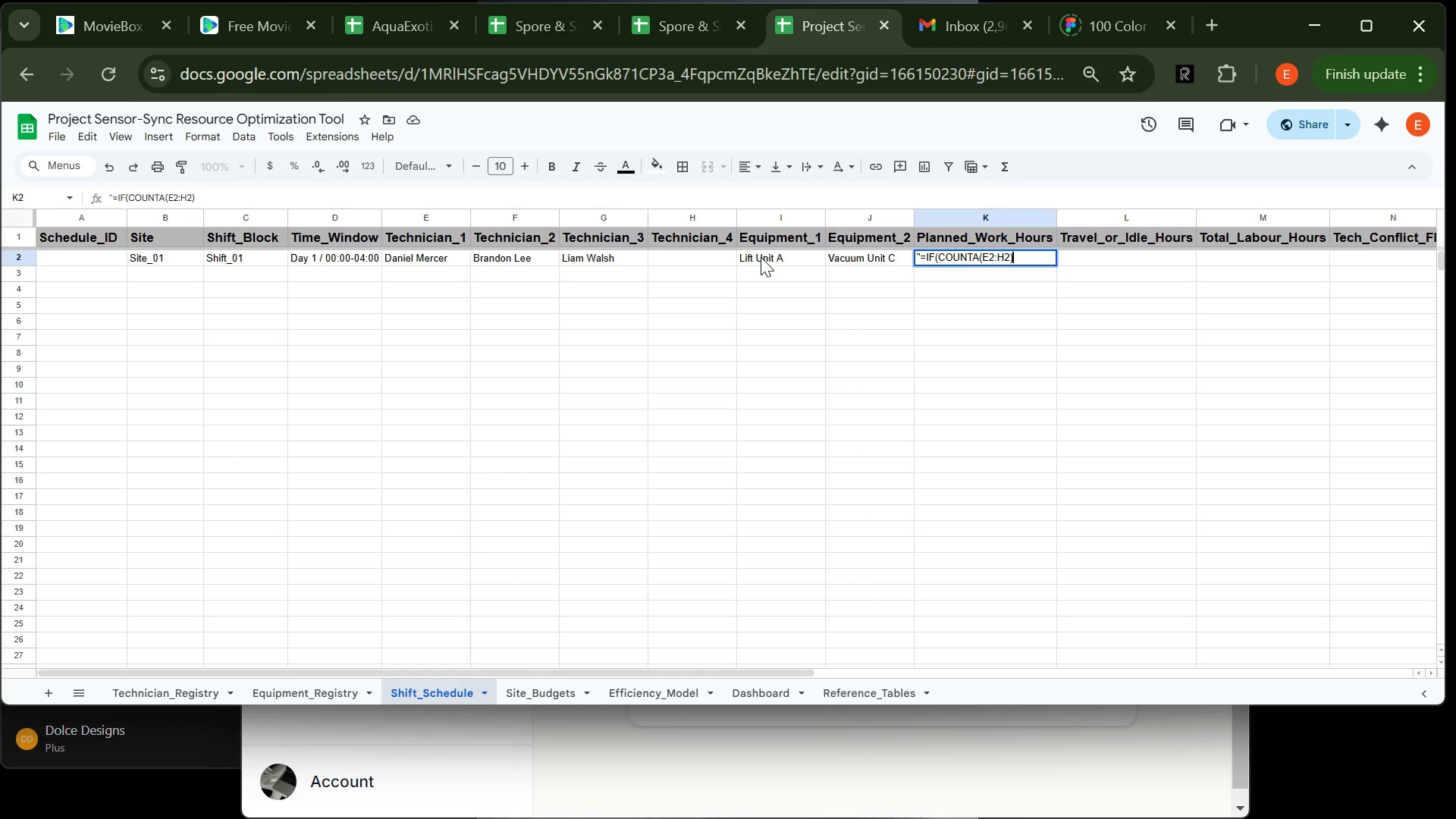 
key(Shift+Period)
 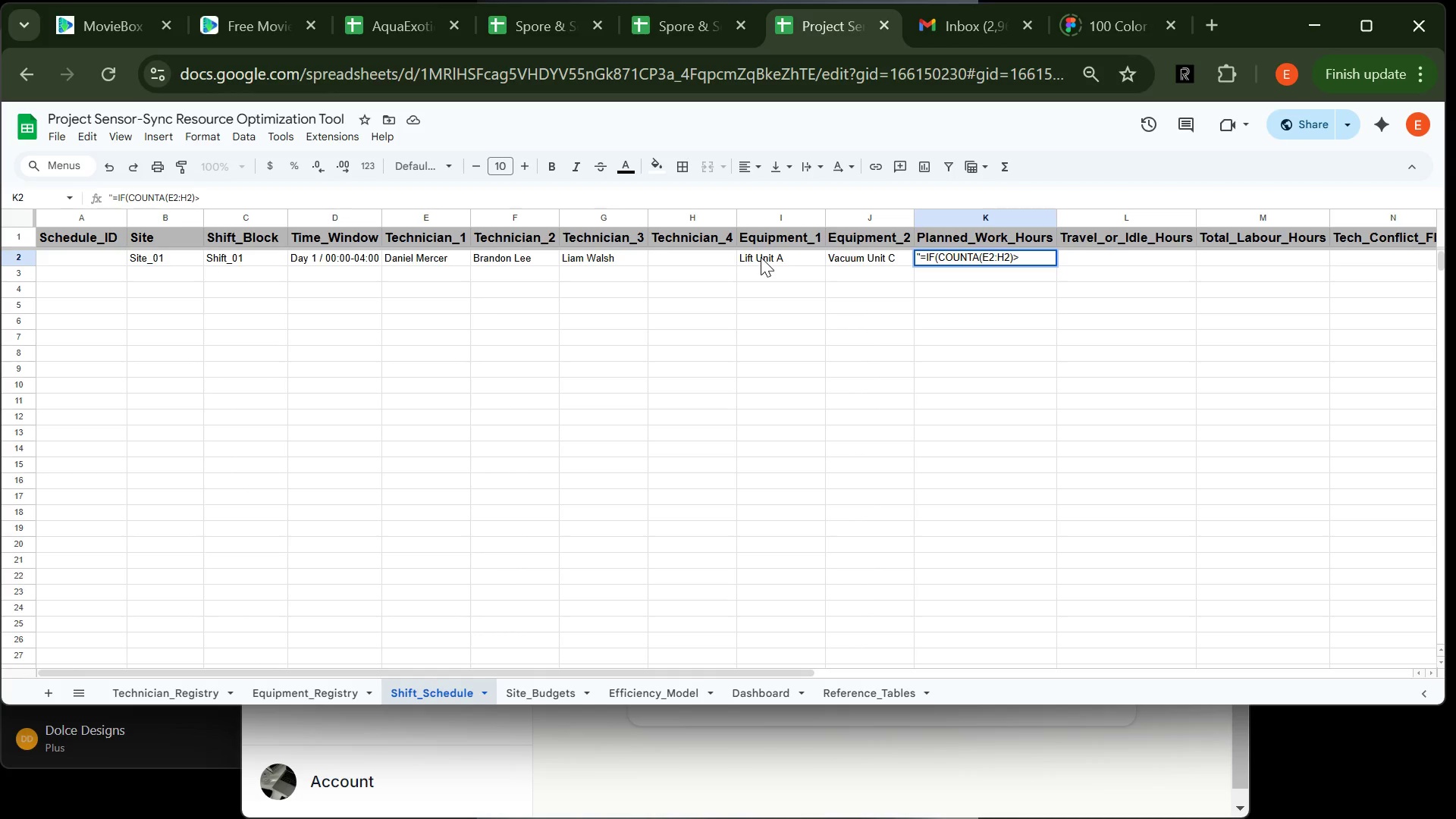 
type(0.4,0)")
 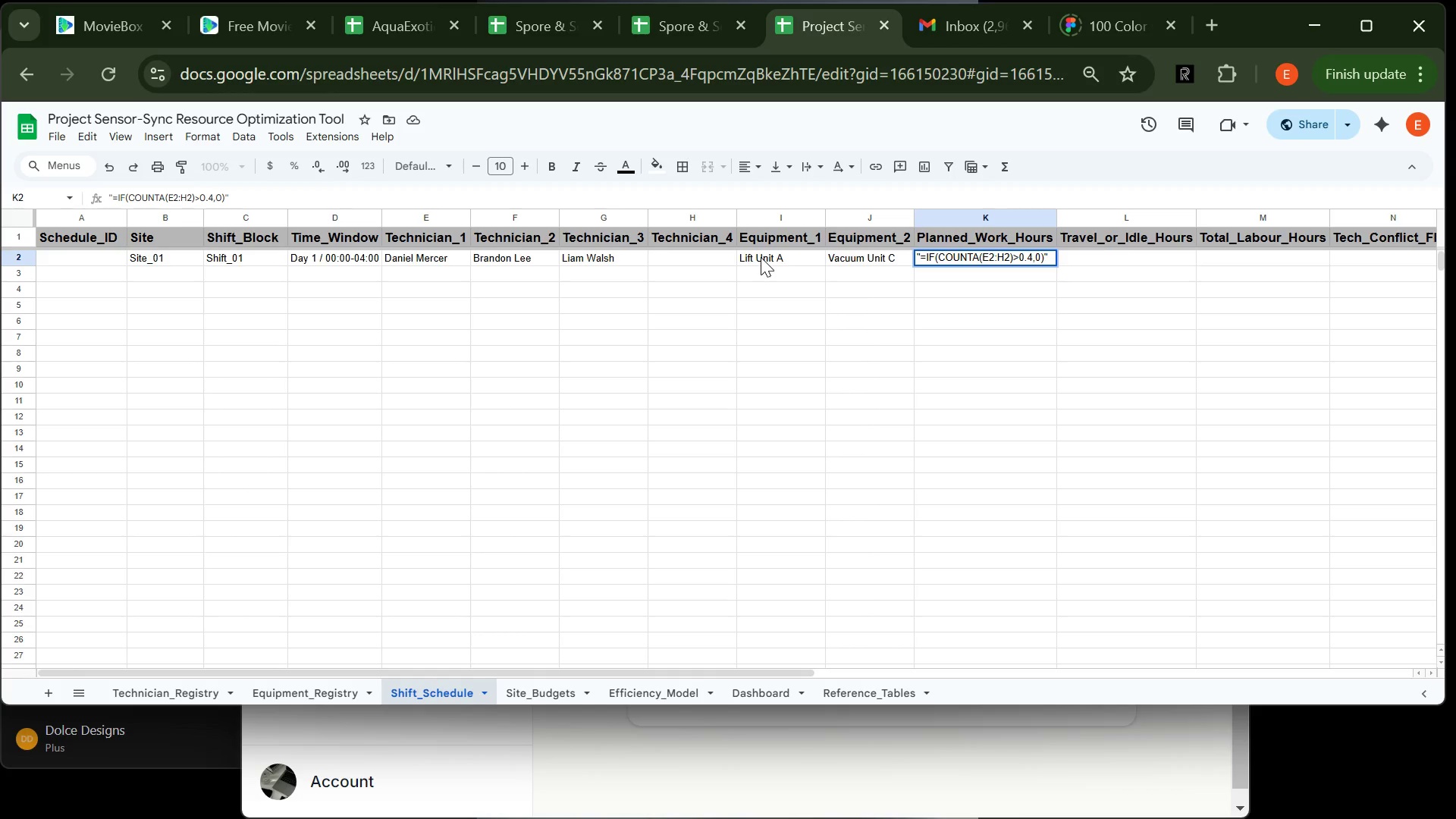 
wait(6.48)
 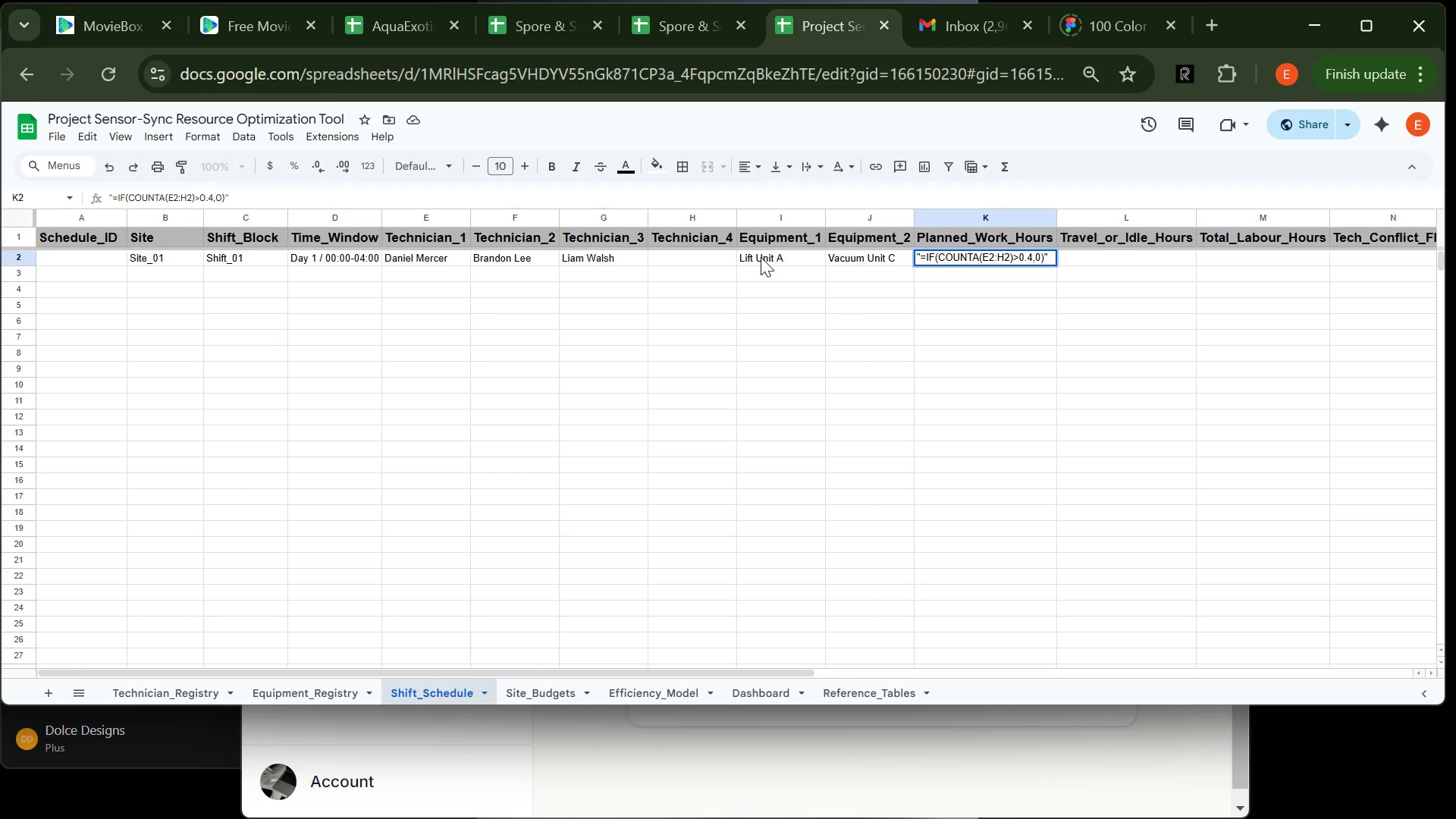 
key(Enter)
 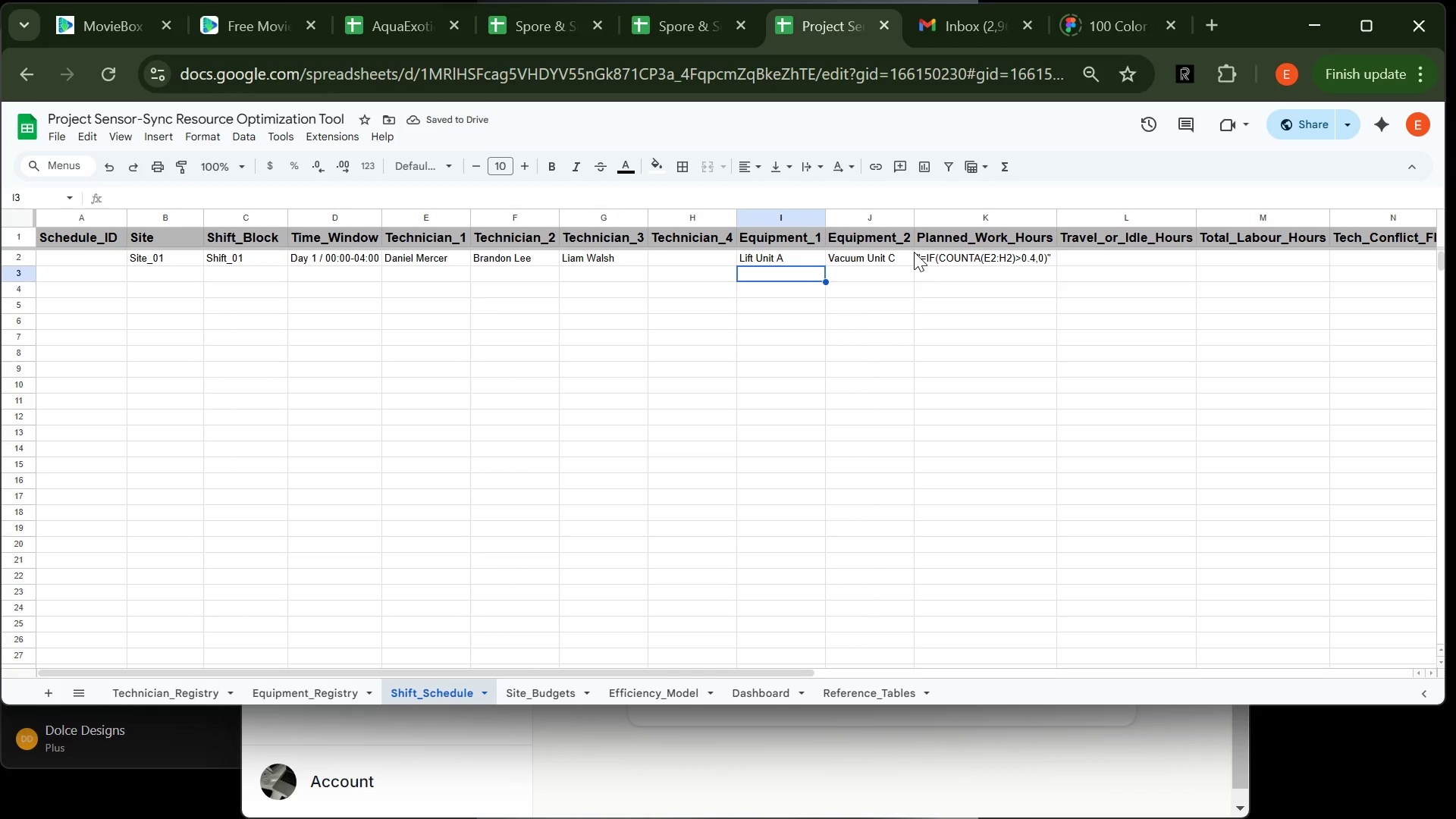 
double_click([924, 262])
 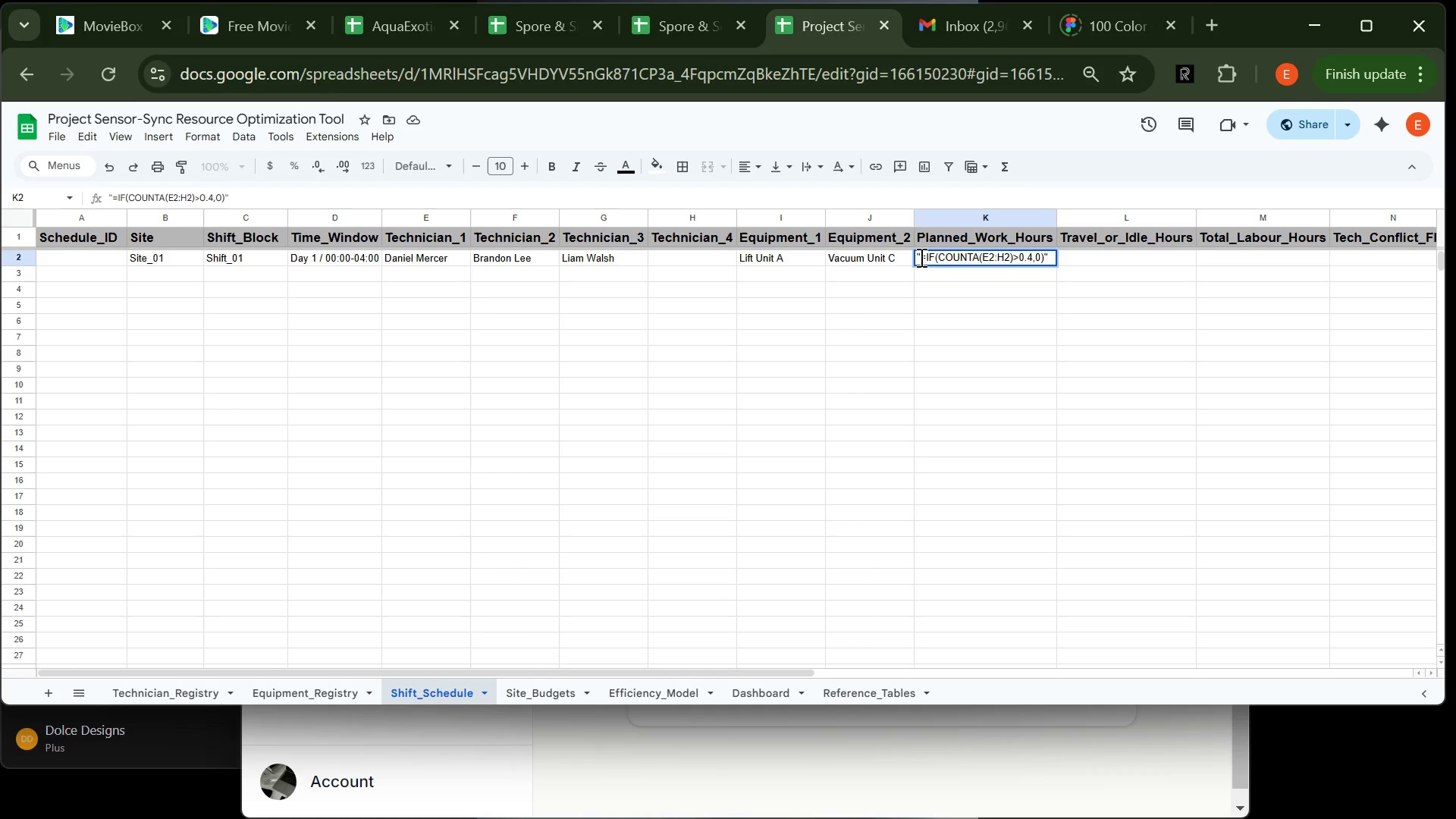 
left_click([920, 257])
 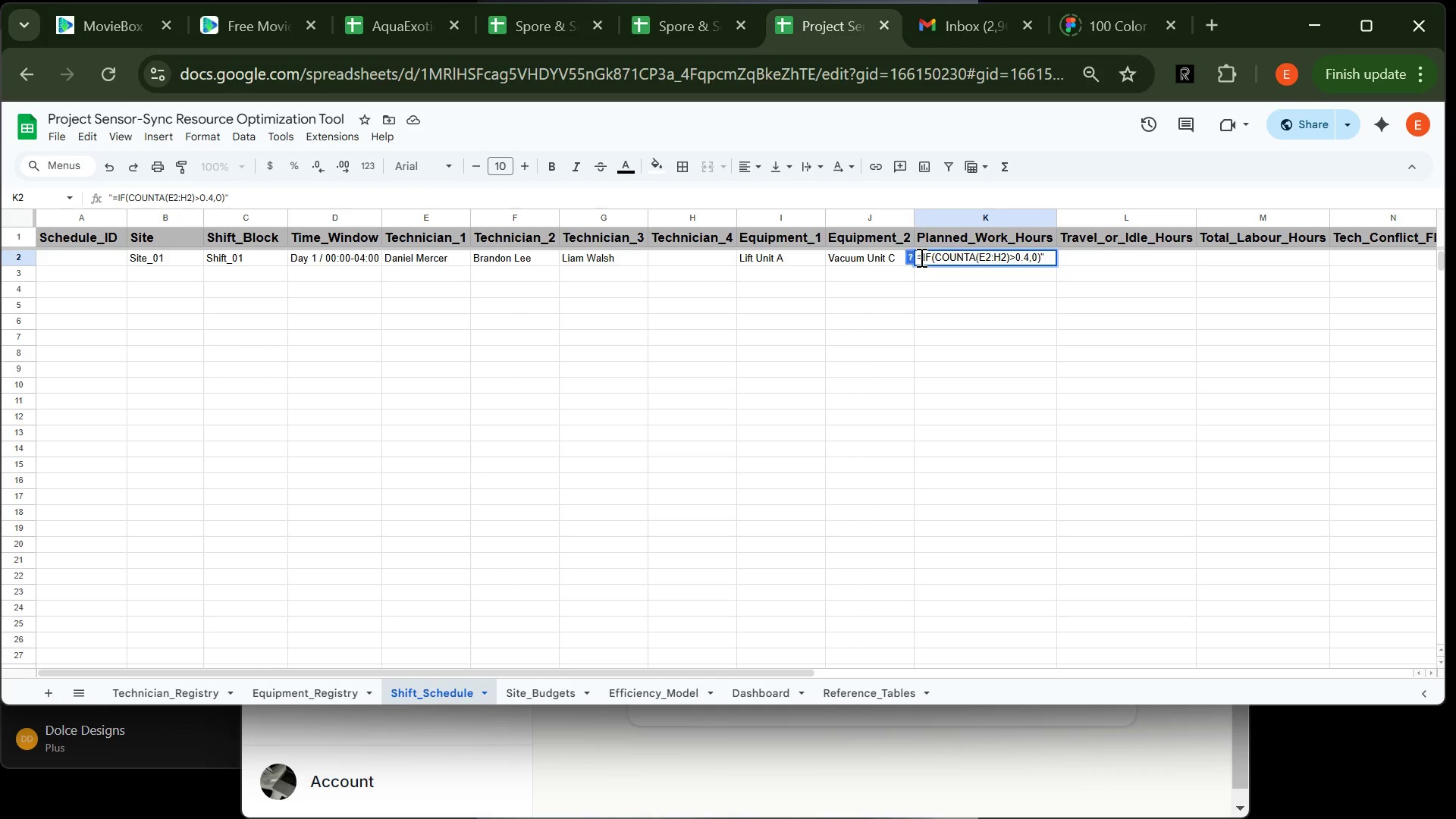 
key(Backspace)
 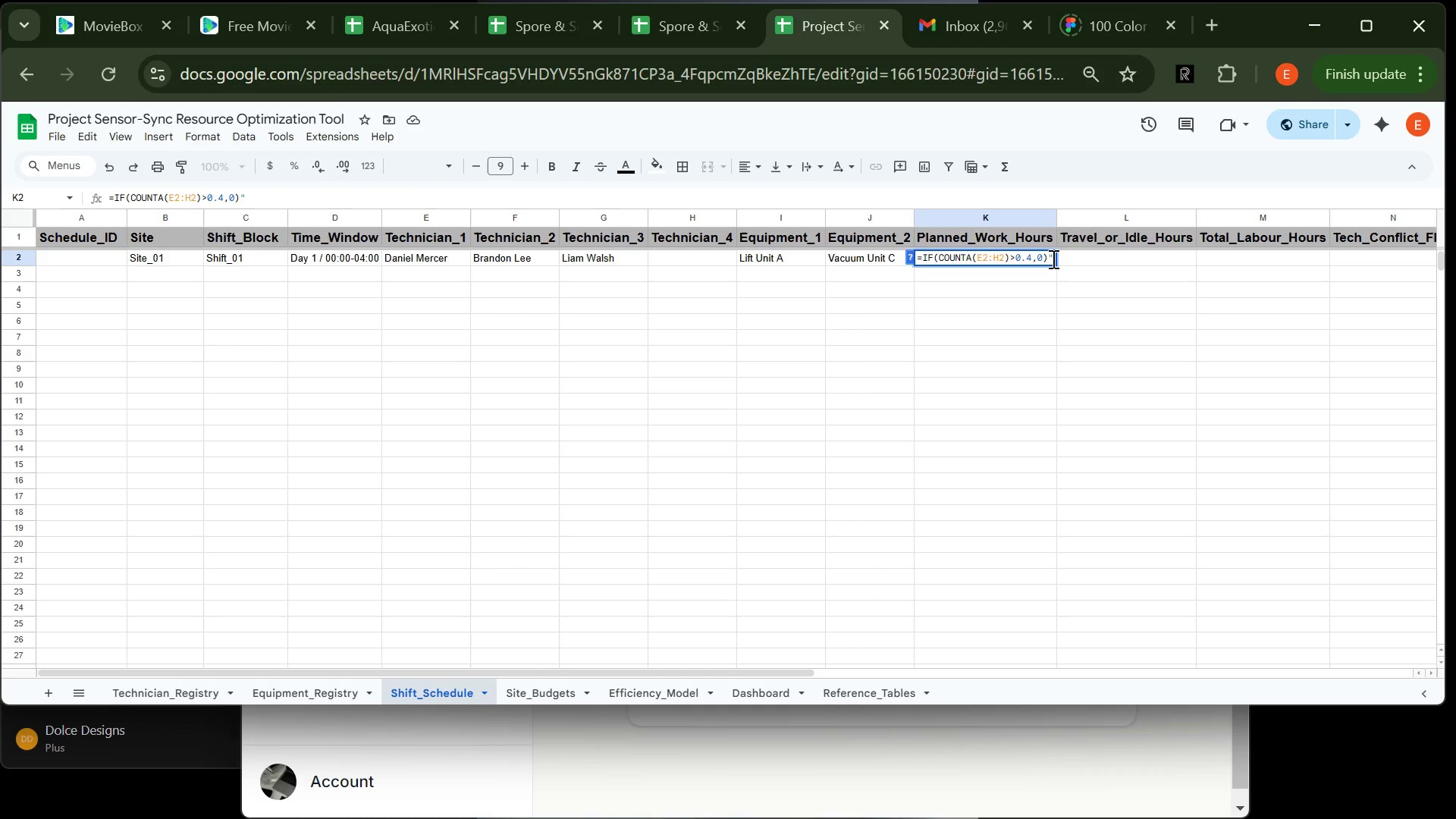 
left_click([1052, 259])
 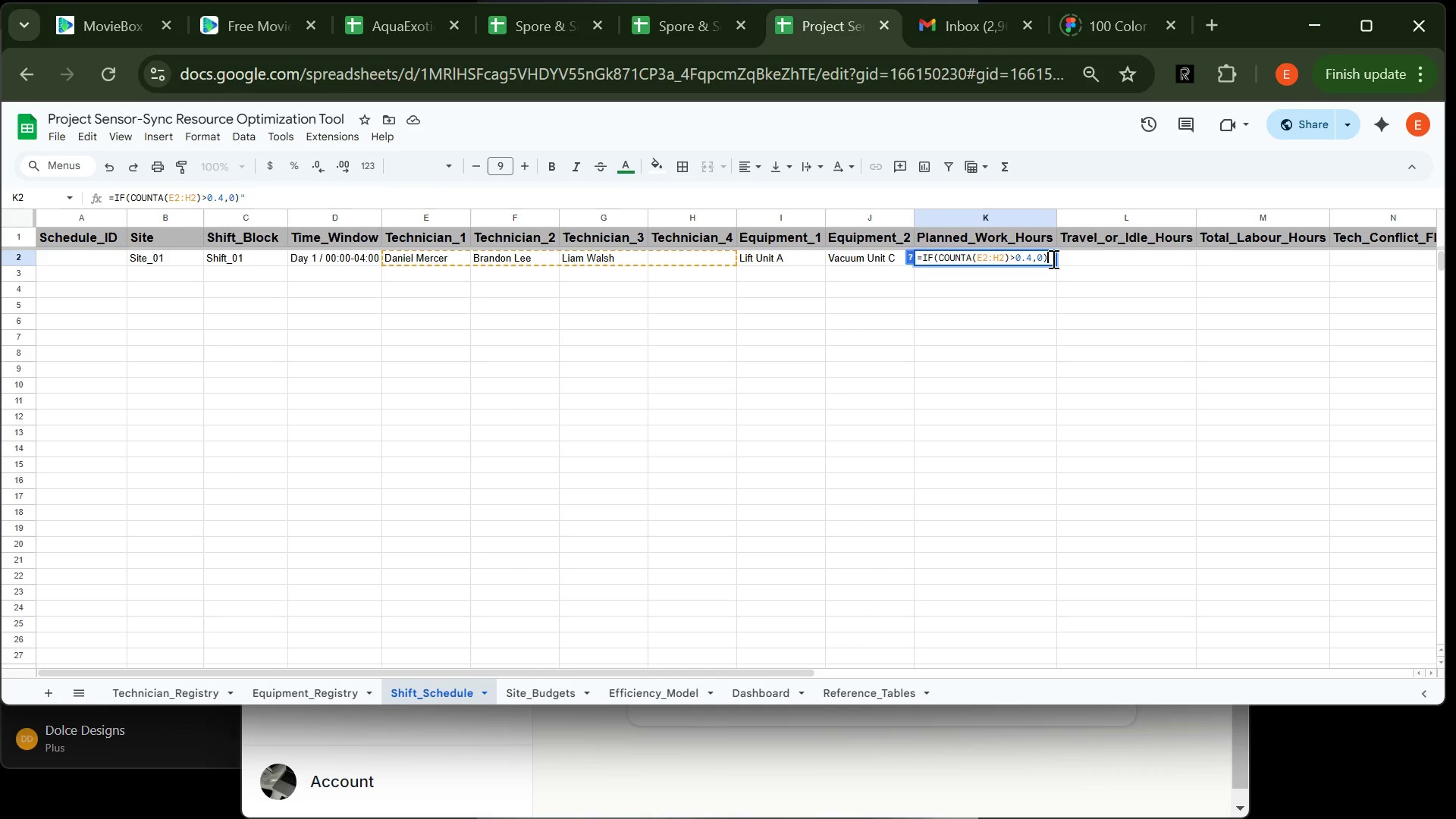 
key(Backspace)
 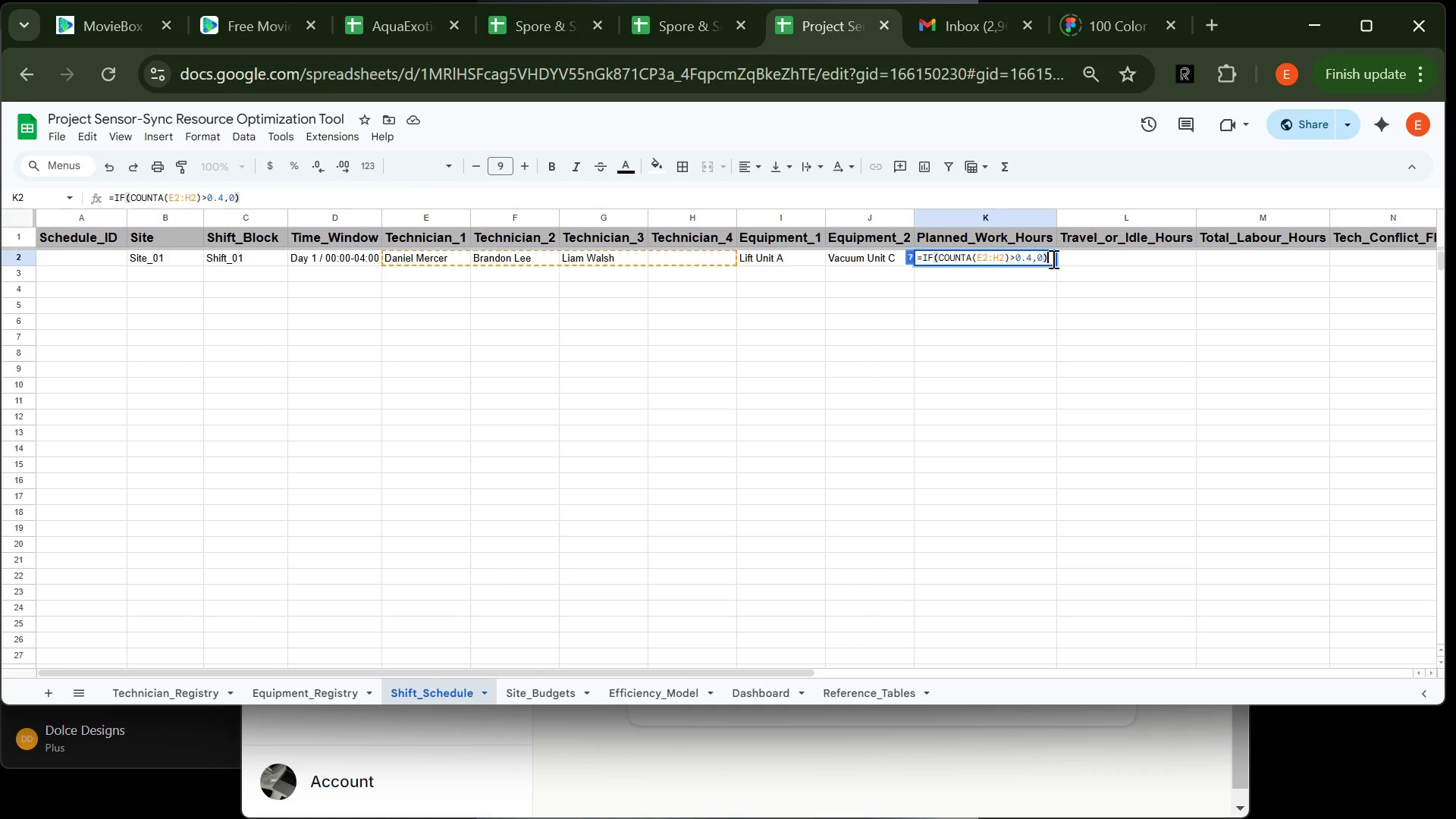 
key(Enter)
 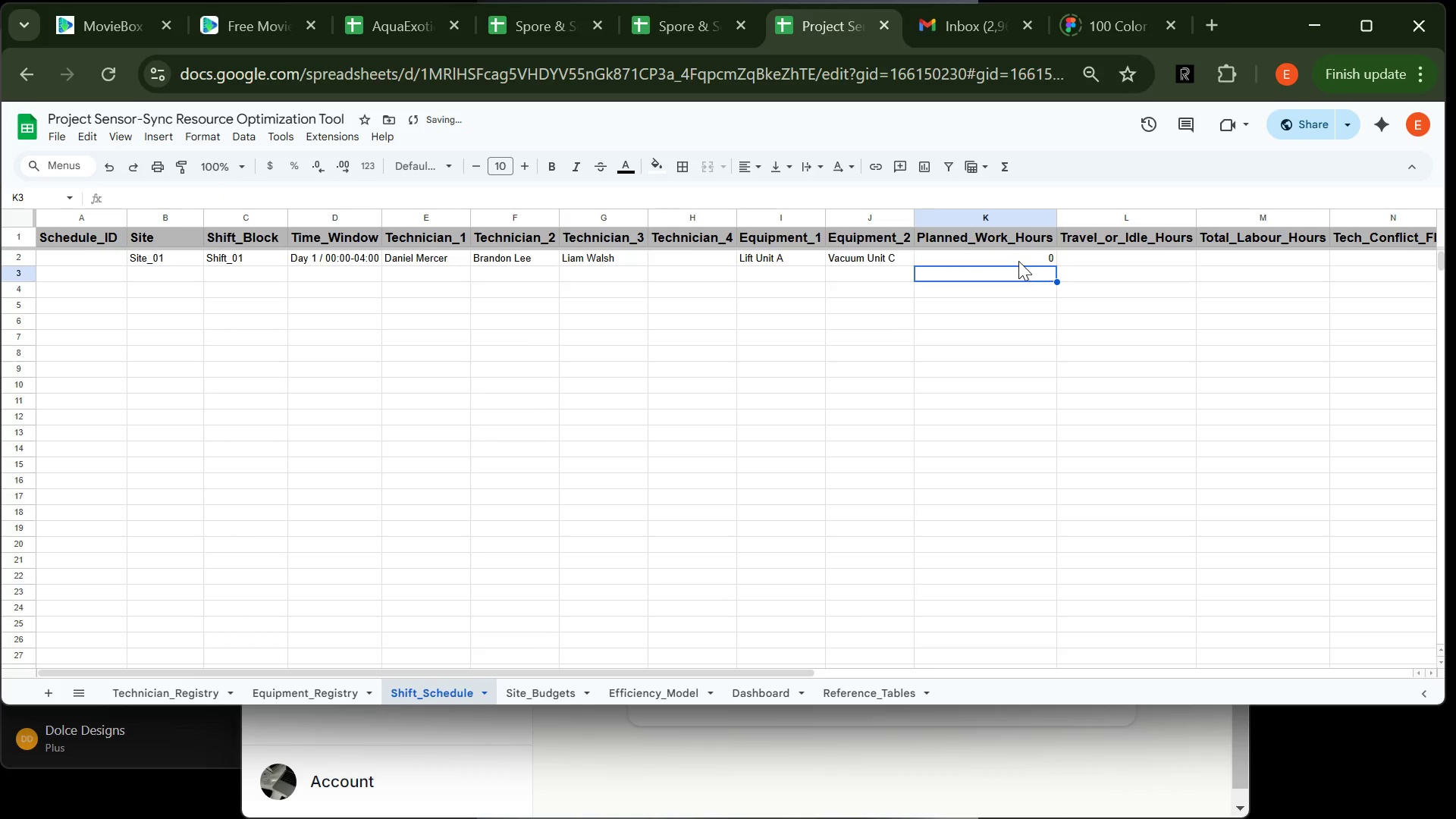 
left_click([1007, 256])
 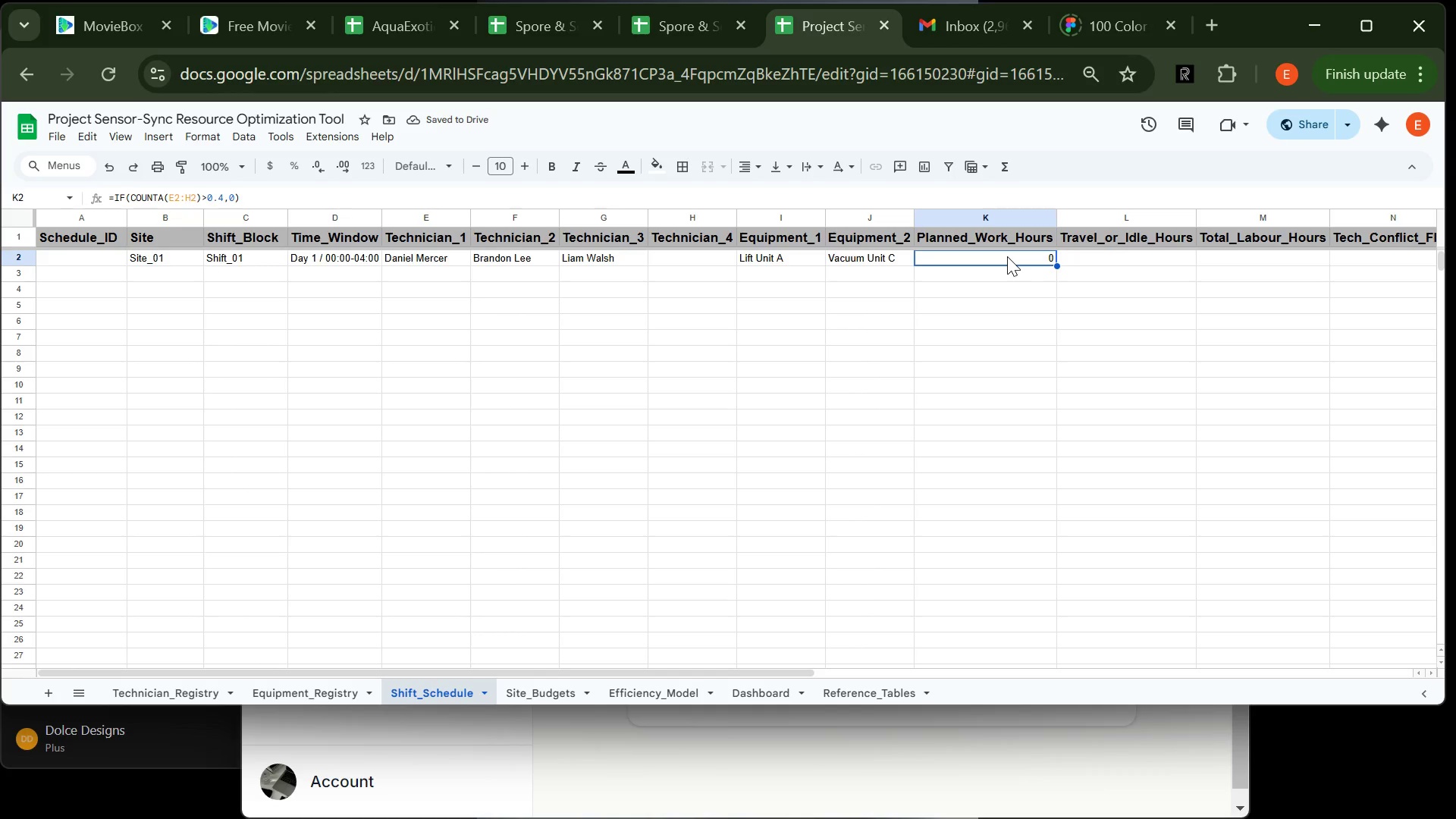 
left_click([1007, 256])
 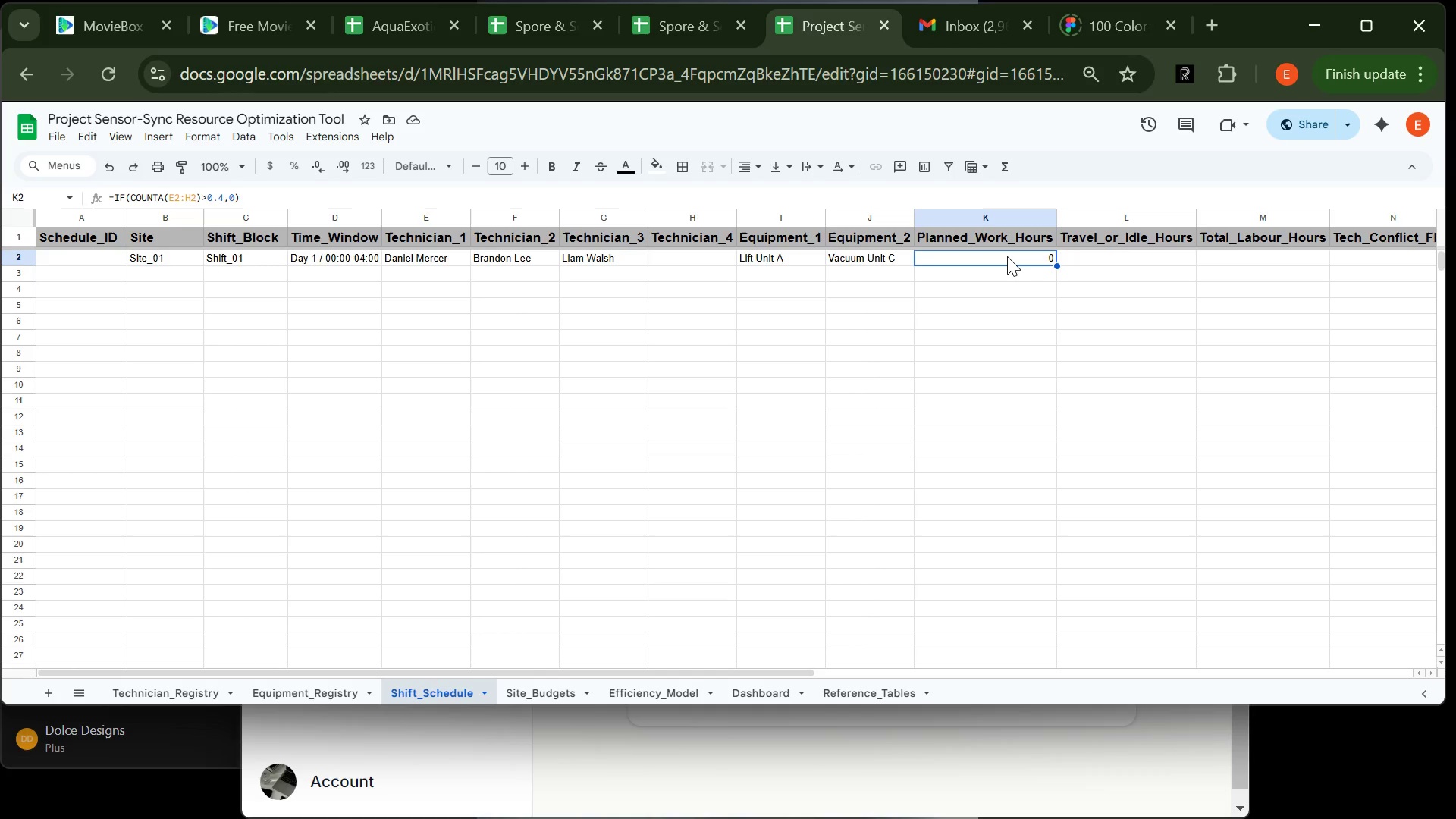 
wait(6.84)
 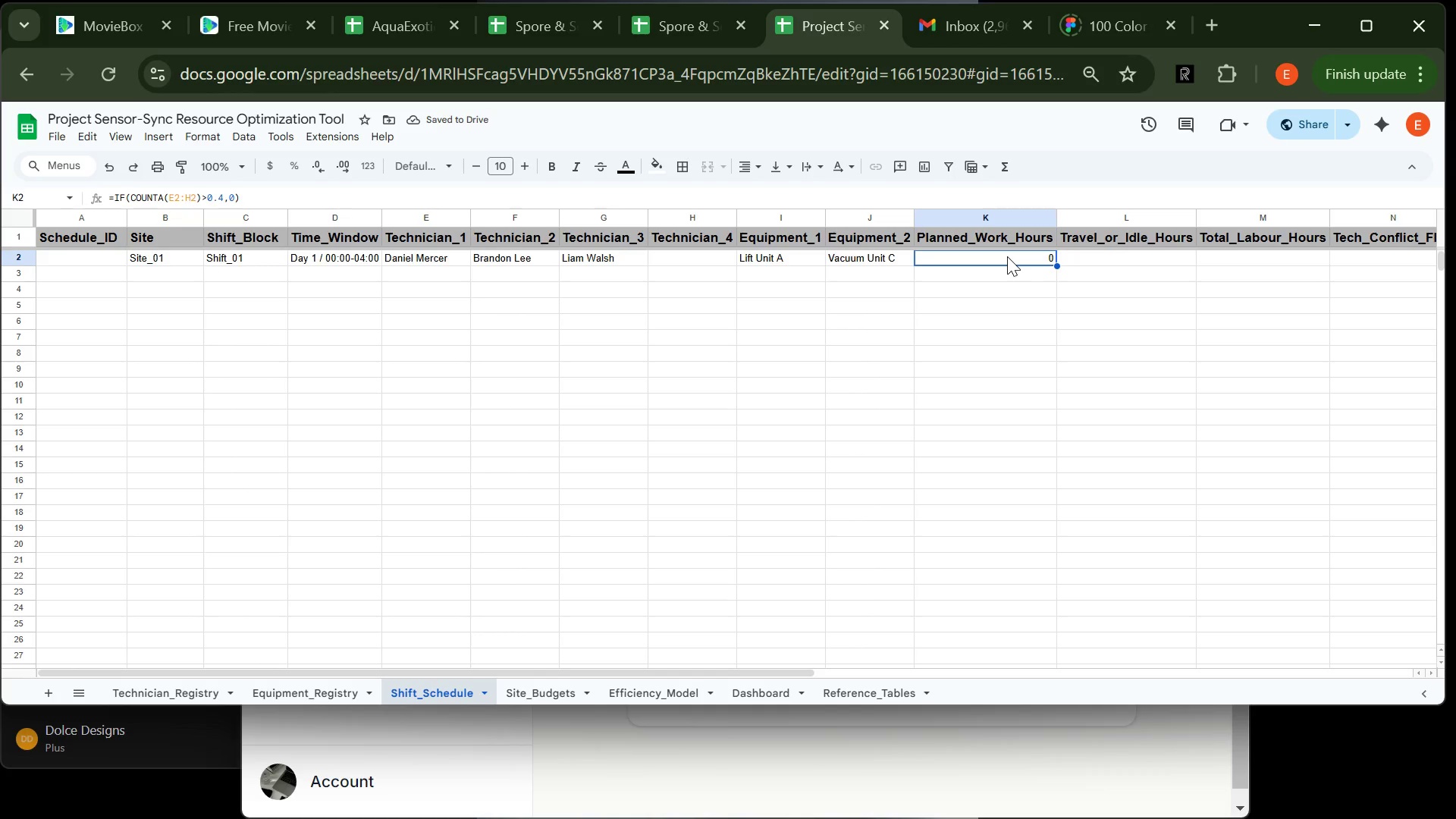 
left_click([1081, 261])
 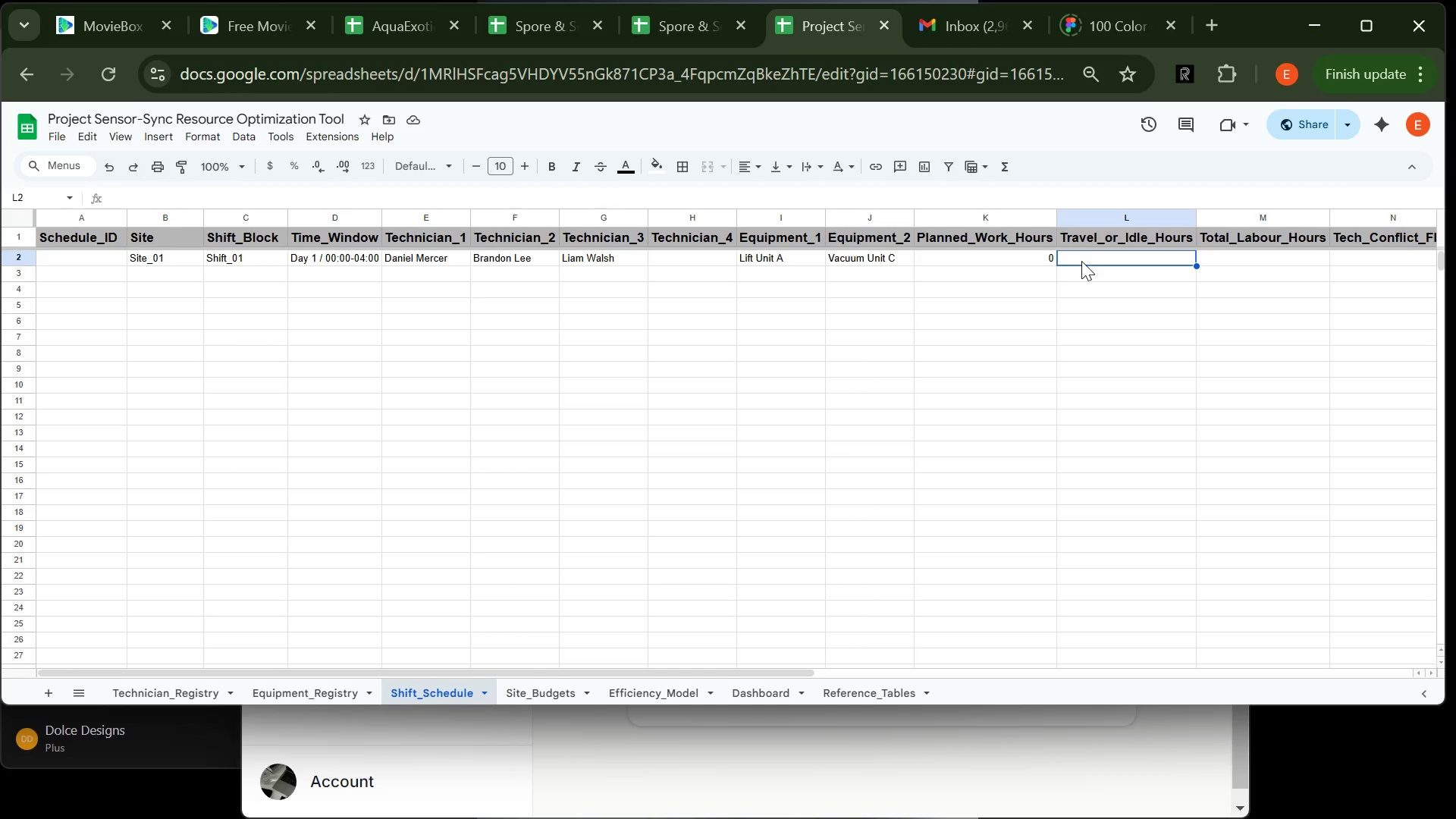 
wait(11.81)
 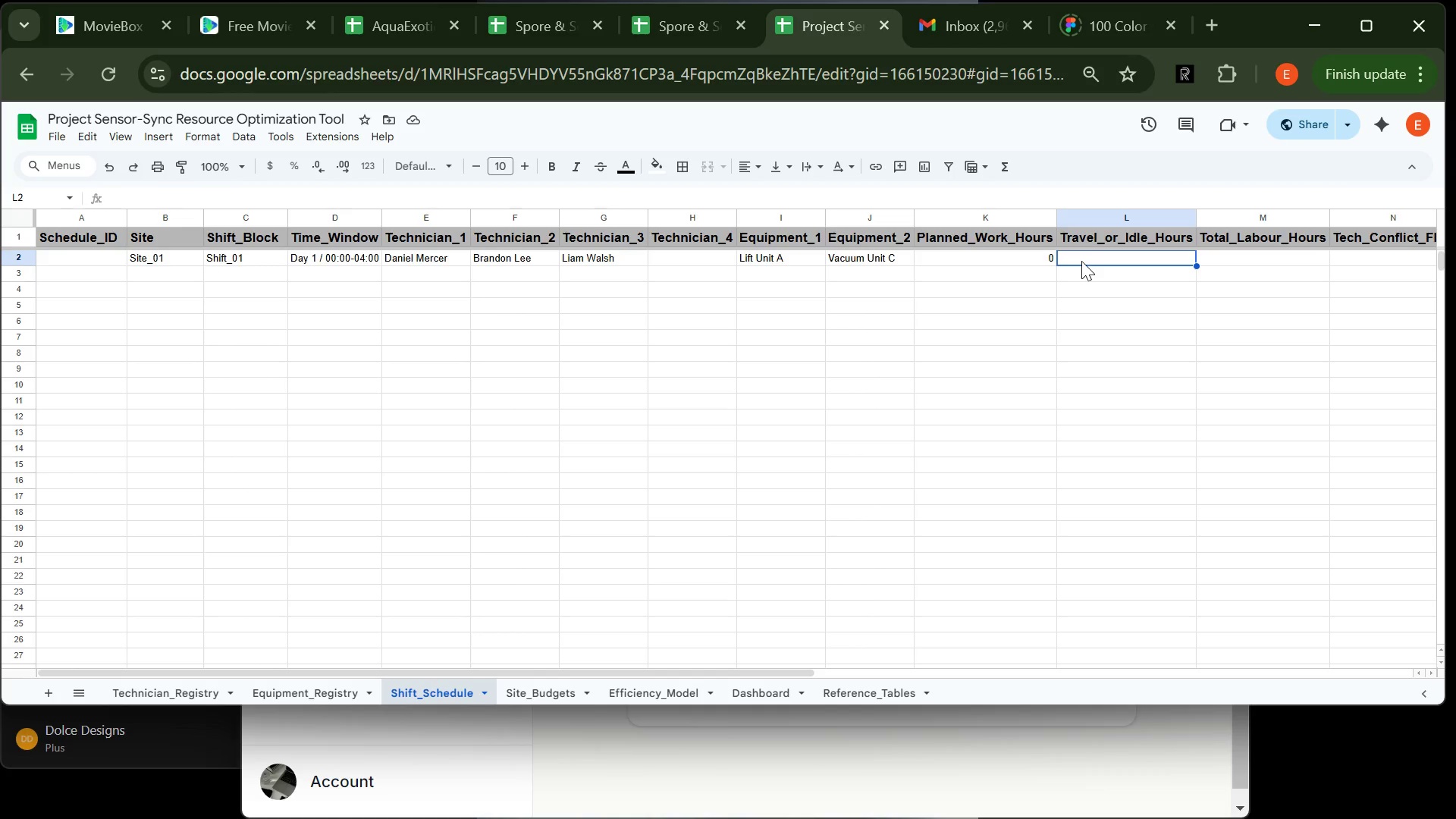 
left_click([265, 237])
 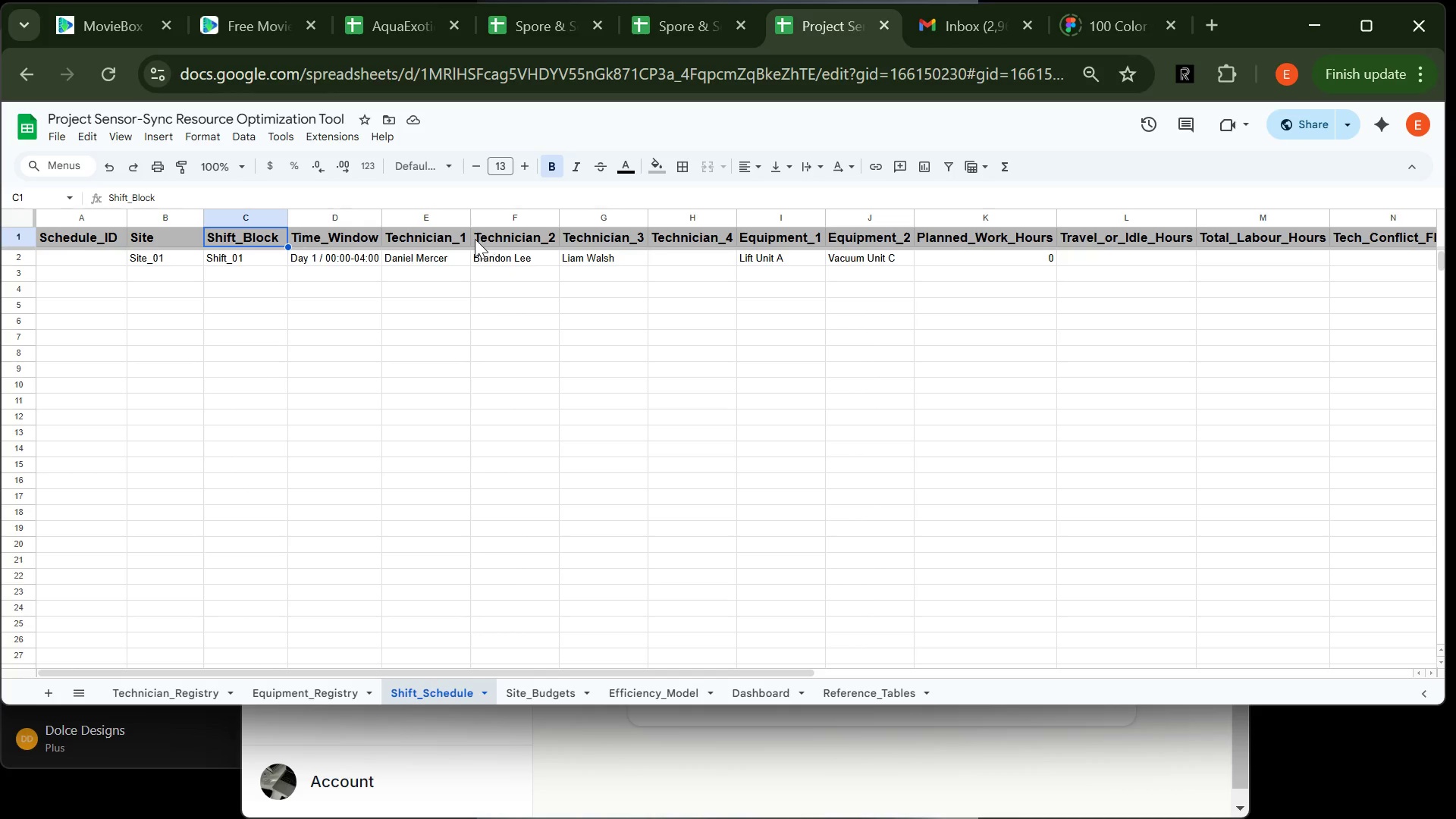 
wait(6.89)
 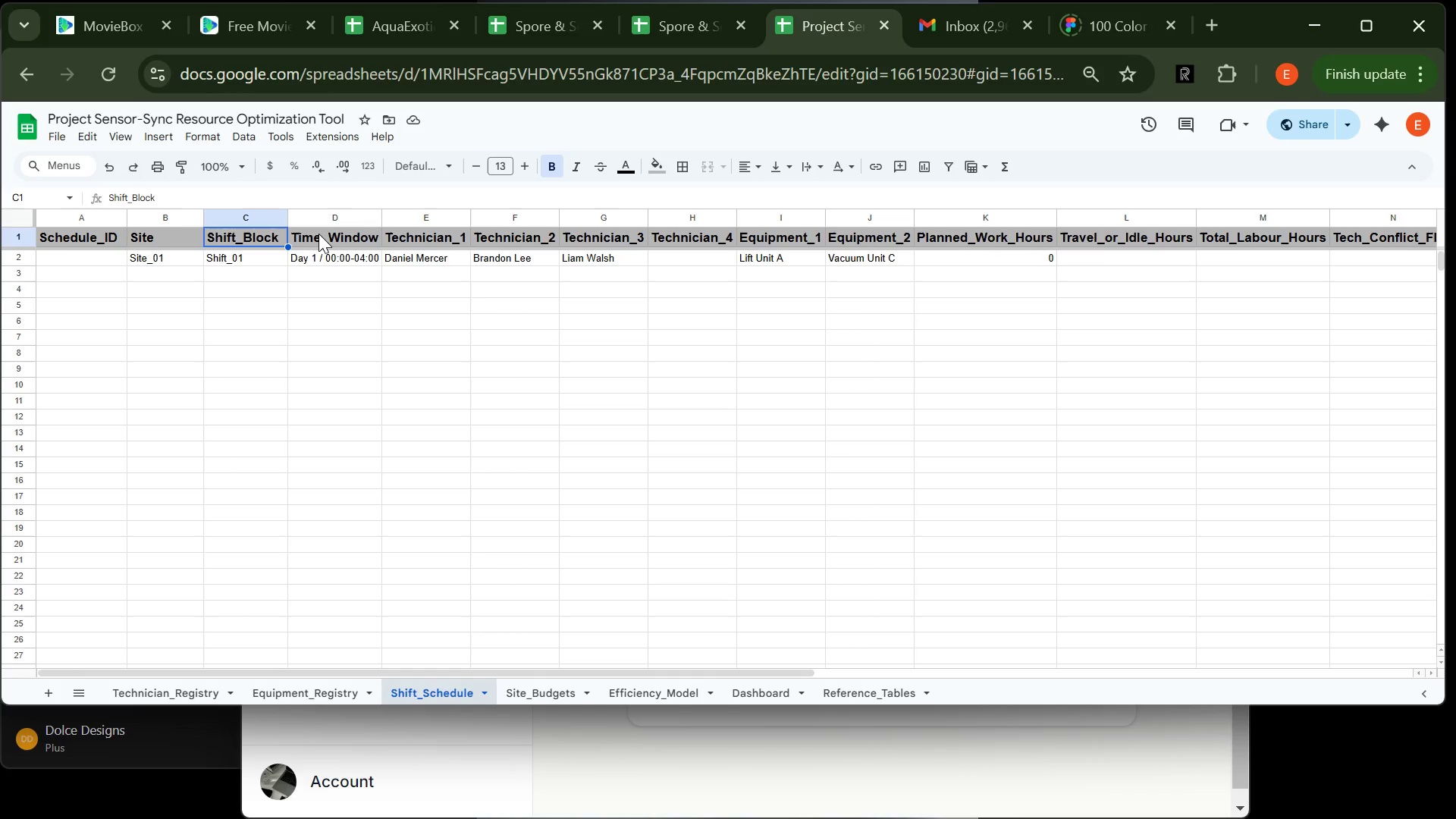 
left_click([340, 240])
 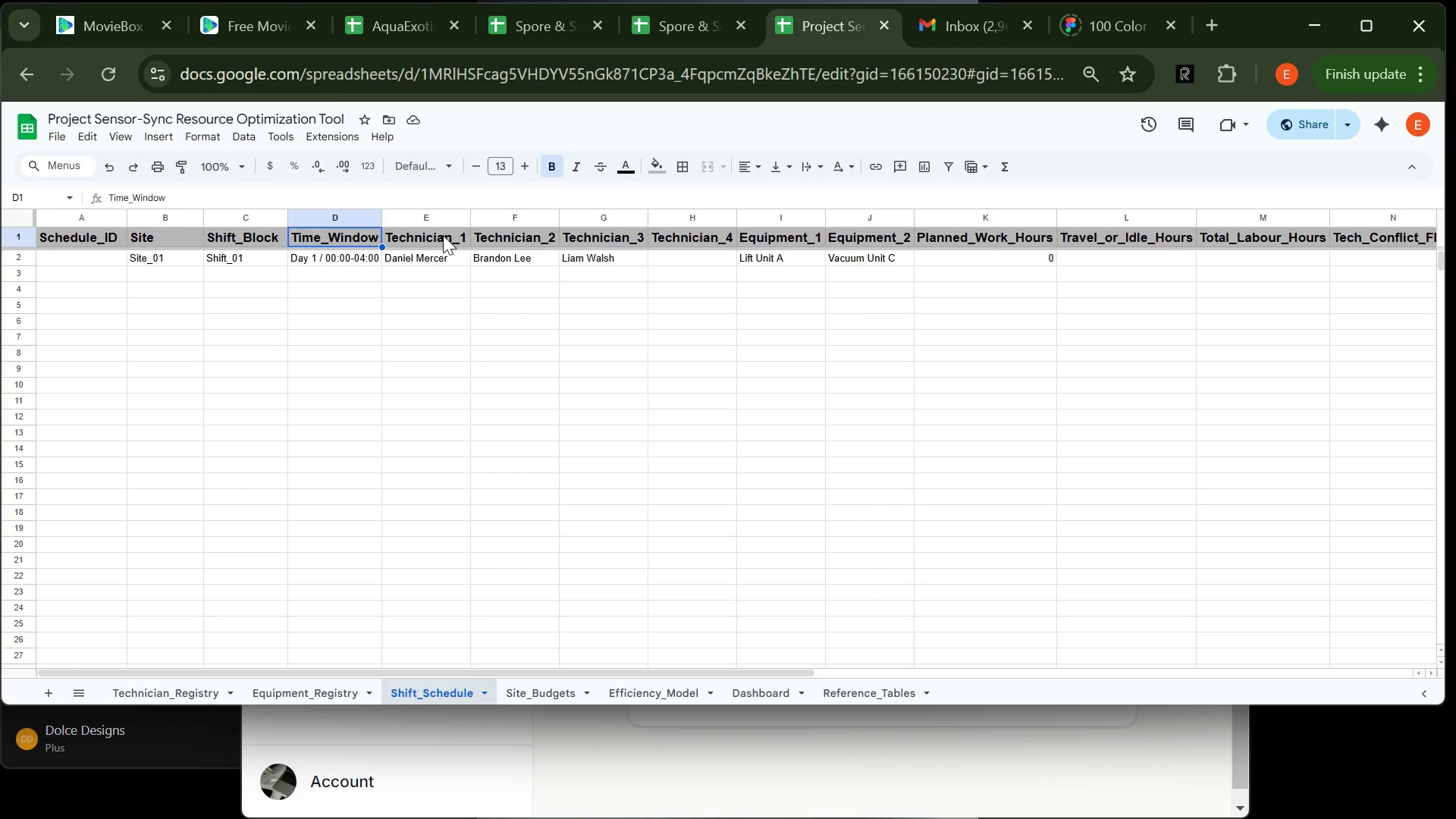 
wait(17.83)
 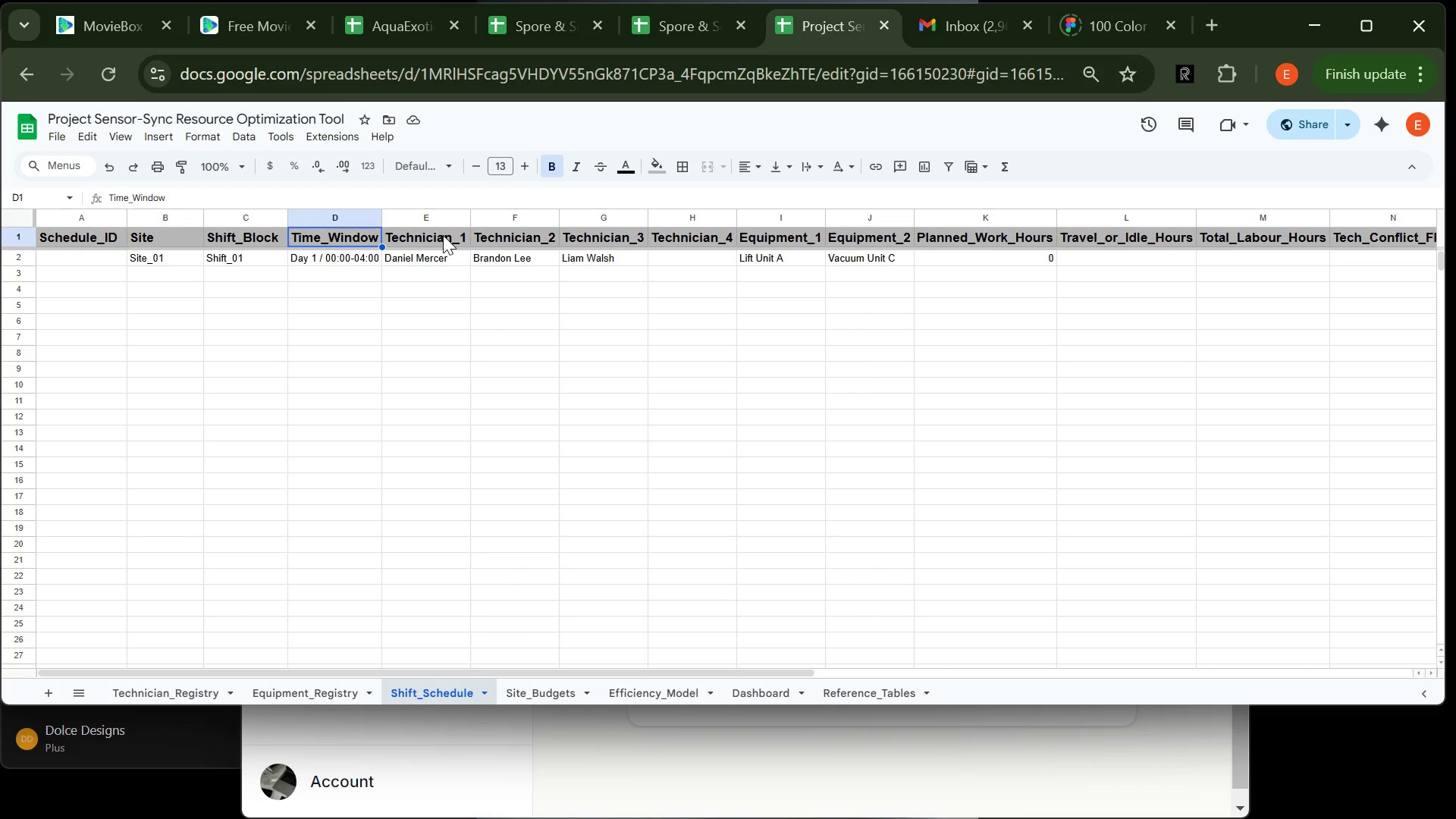 
left_click([1114, 256])
 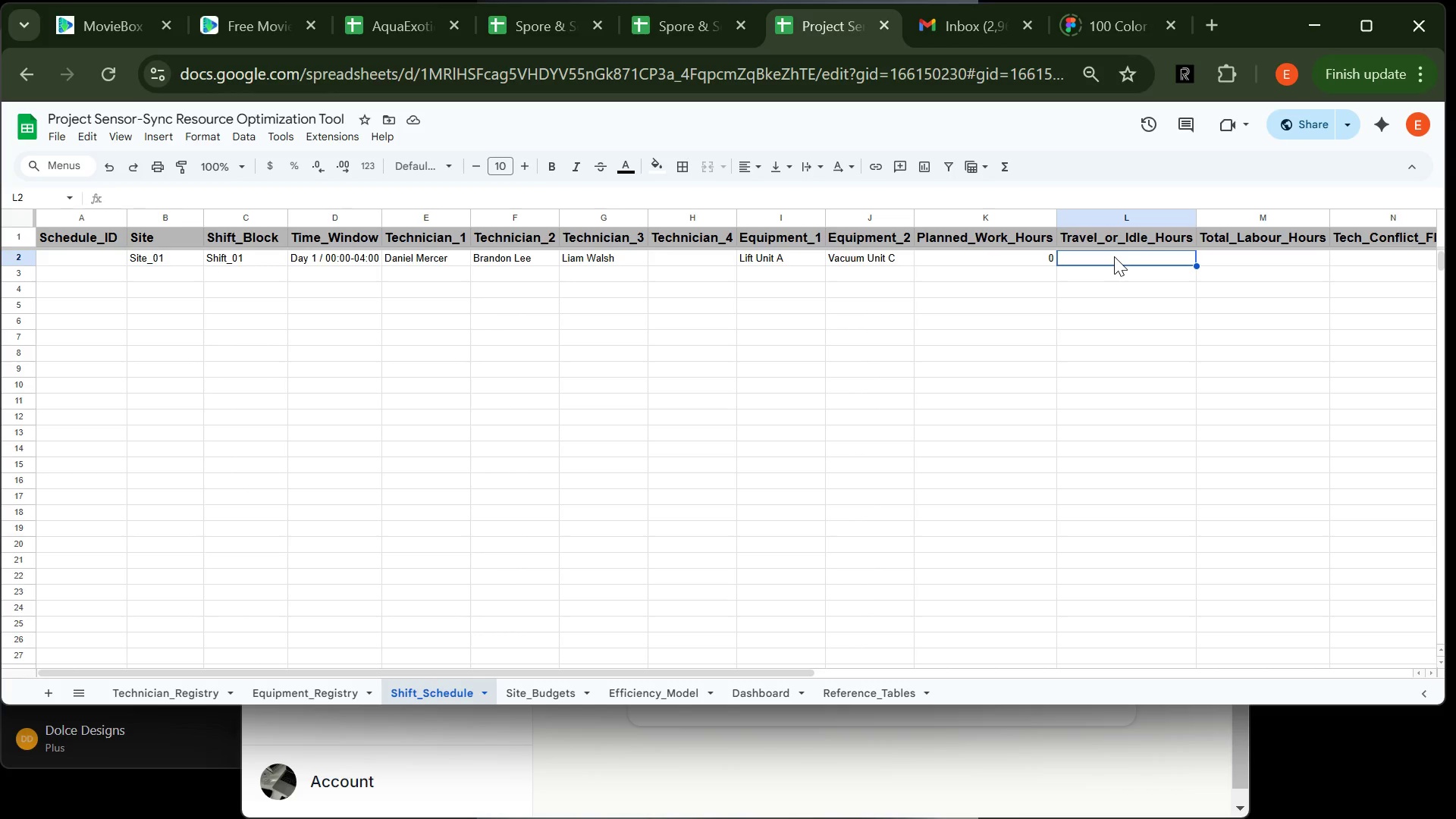 
wait(10.47)
 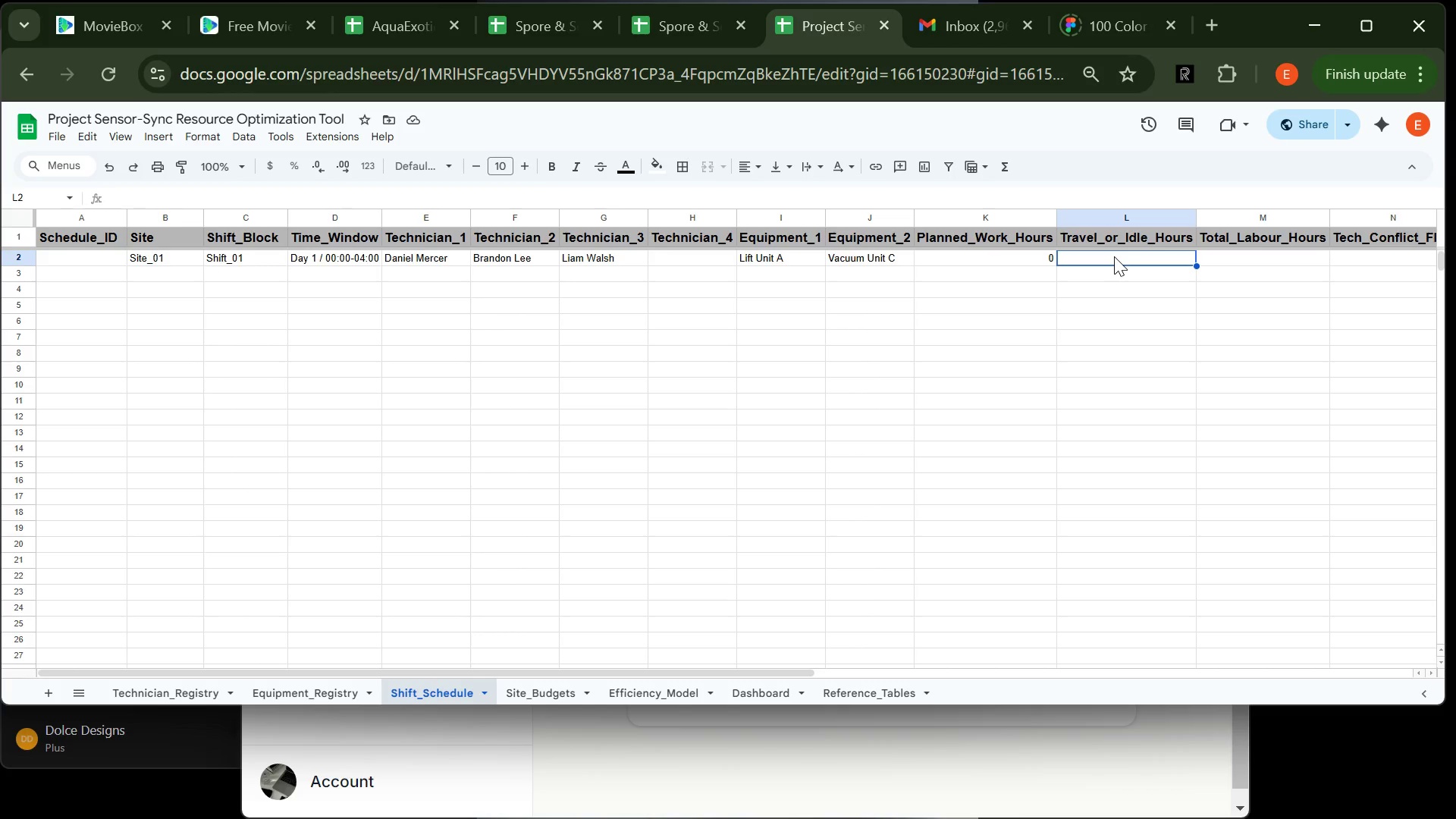 
key(0)
 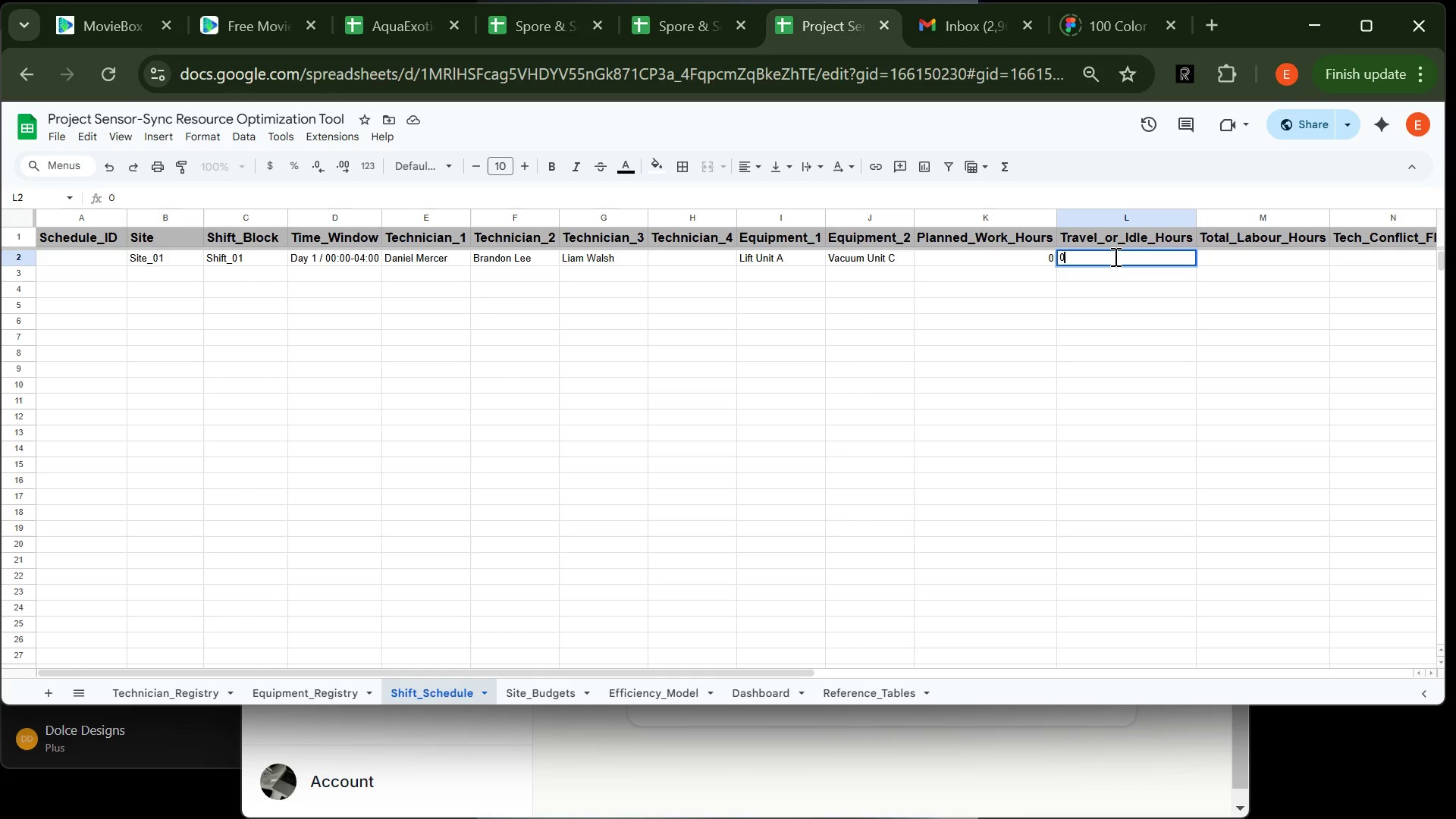 
key(Period)
 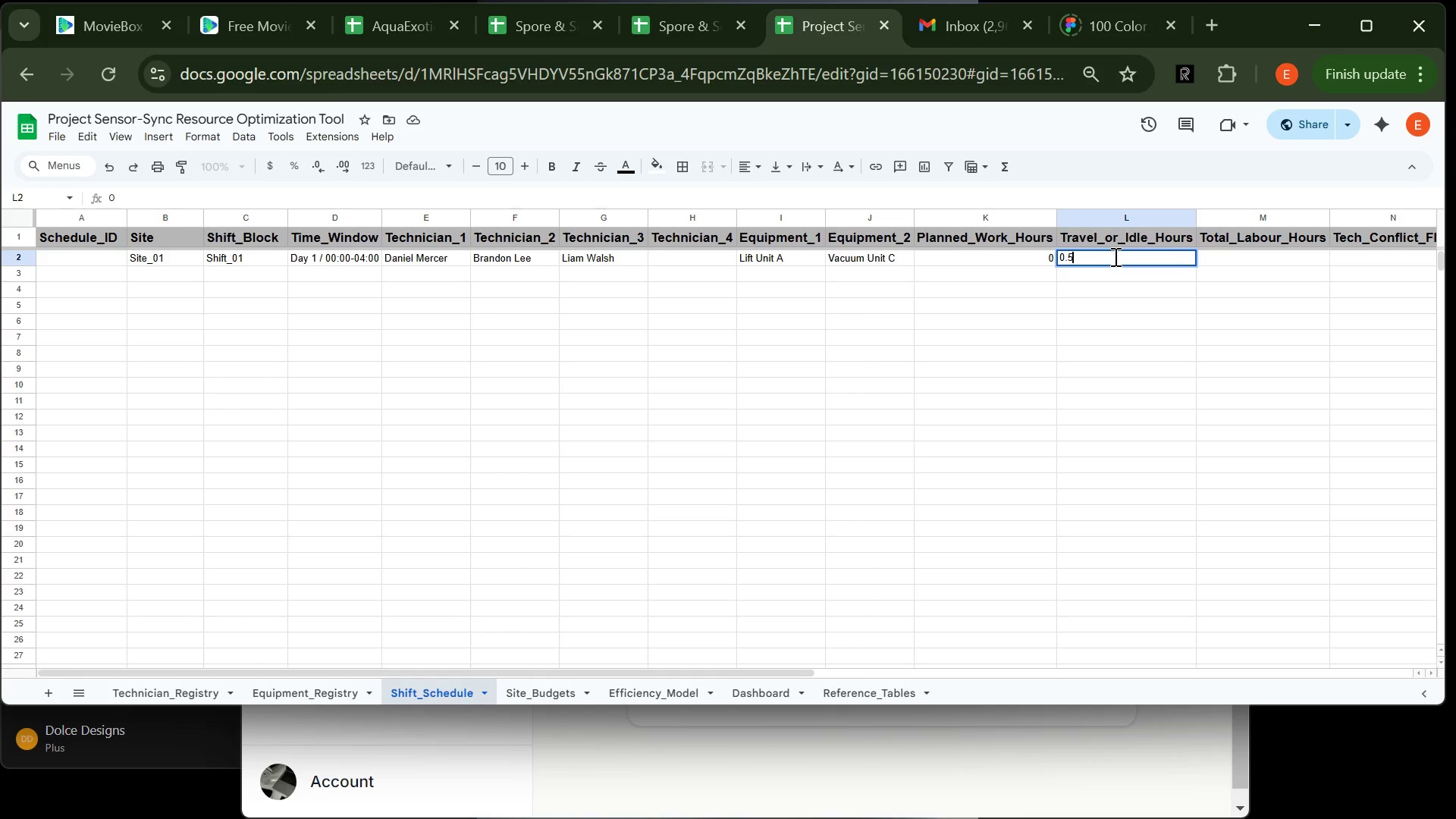 
key(5)
 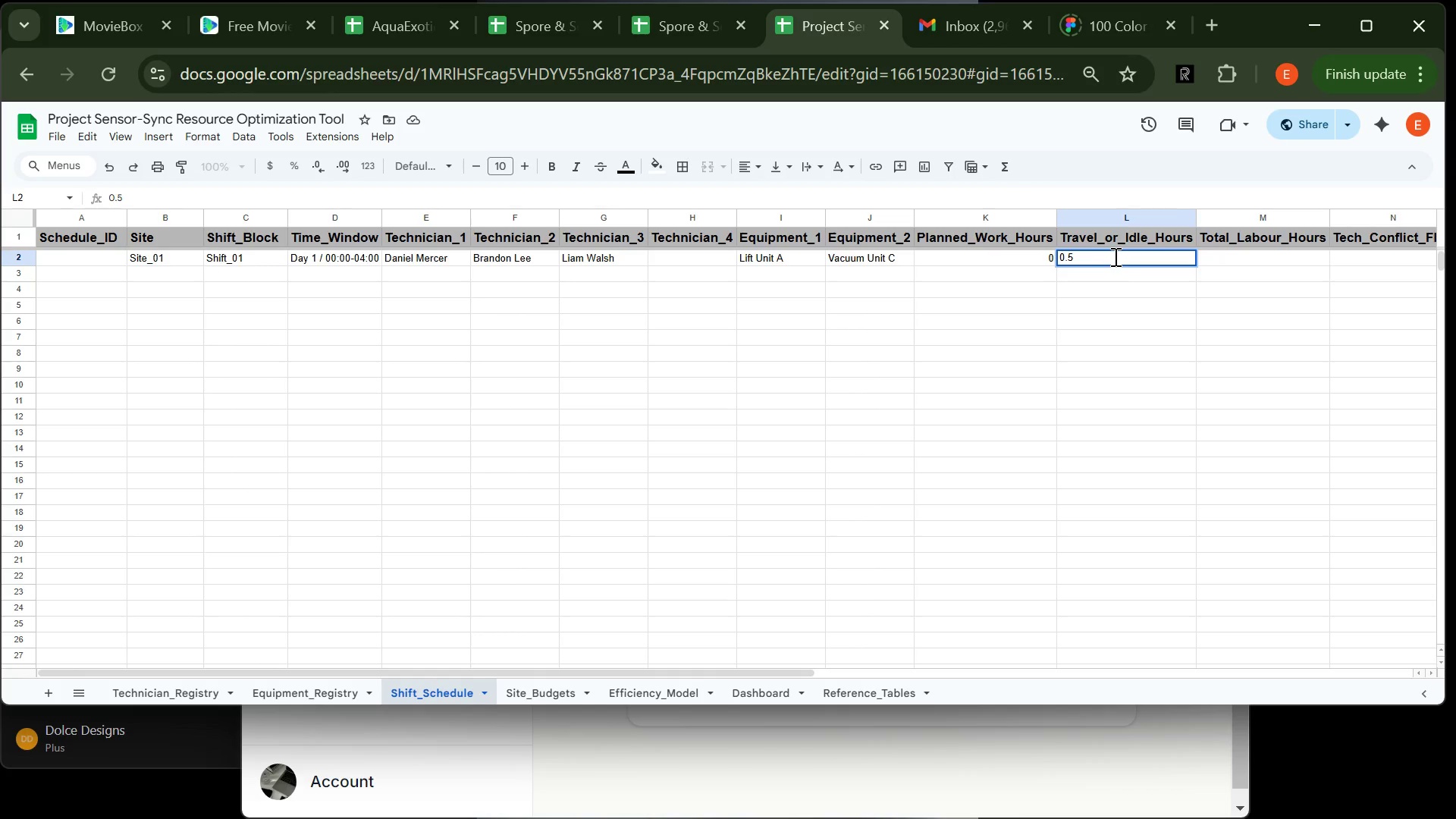 
key(Tab)
 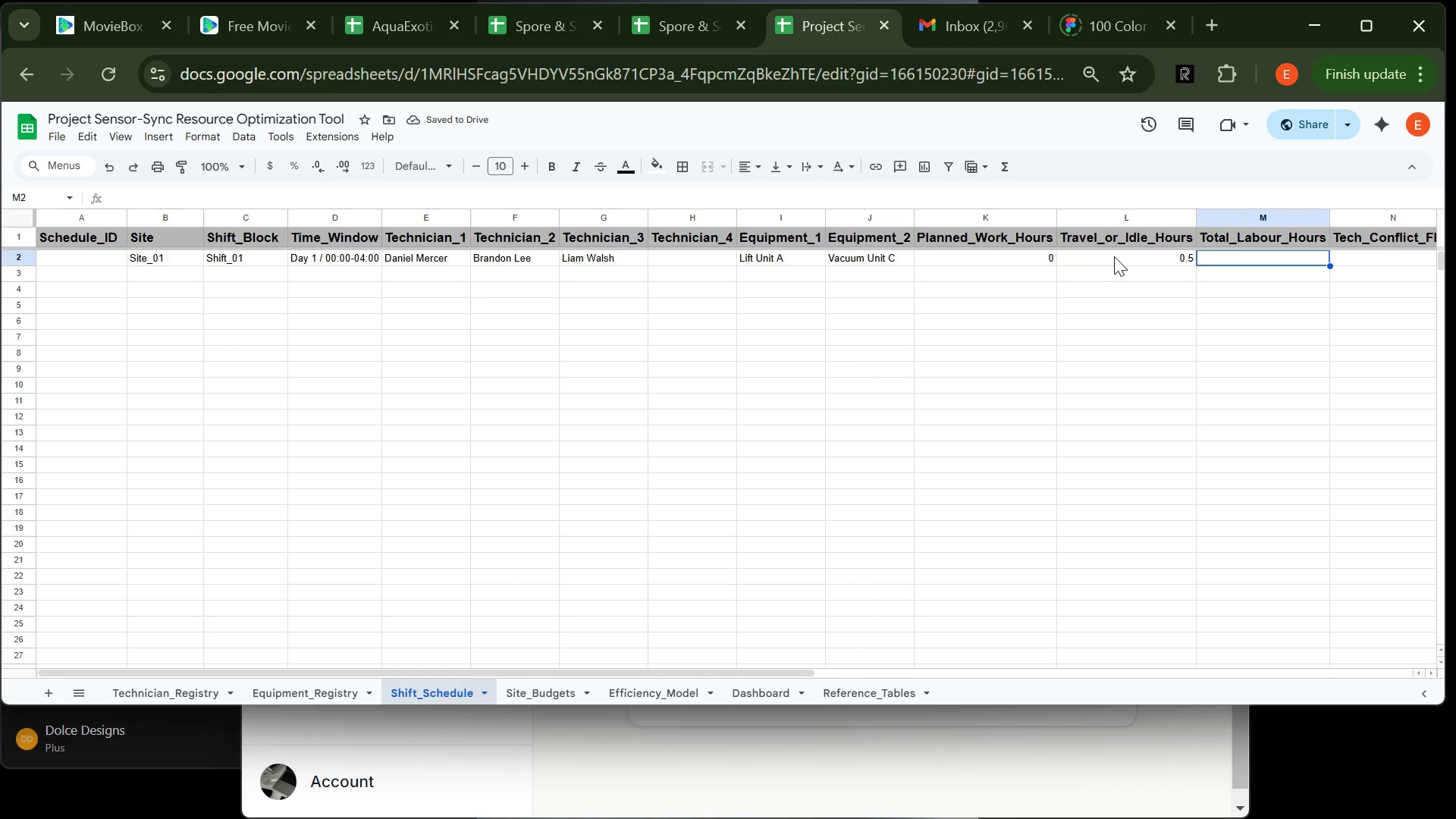 
type(=k2+l2)
key(Backspace)
key(Backspace)
key(Backspace)
key(Backspace)
key(Backspace)
type(K2+L2)
 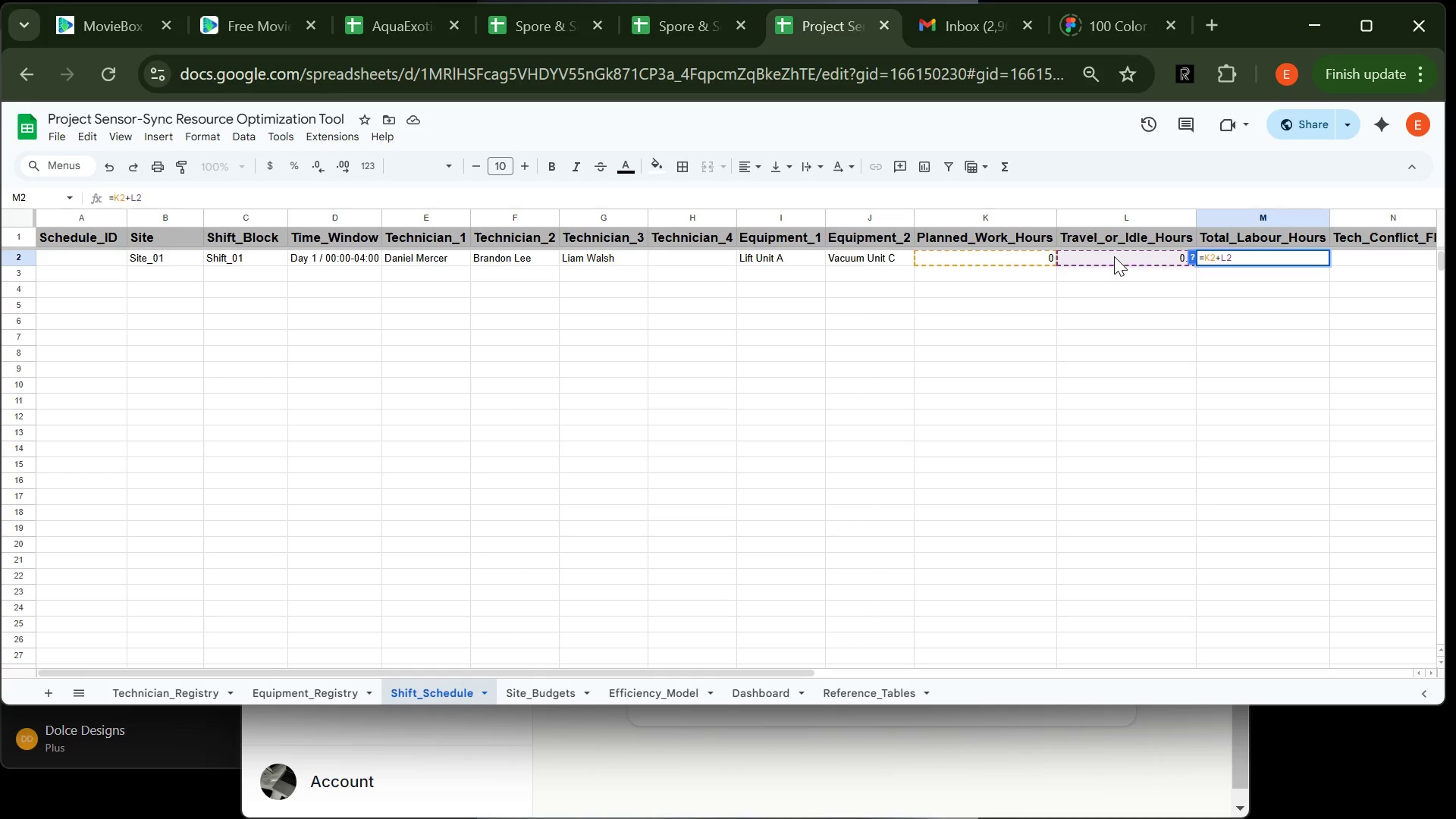 
wait(6.38)
 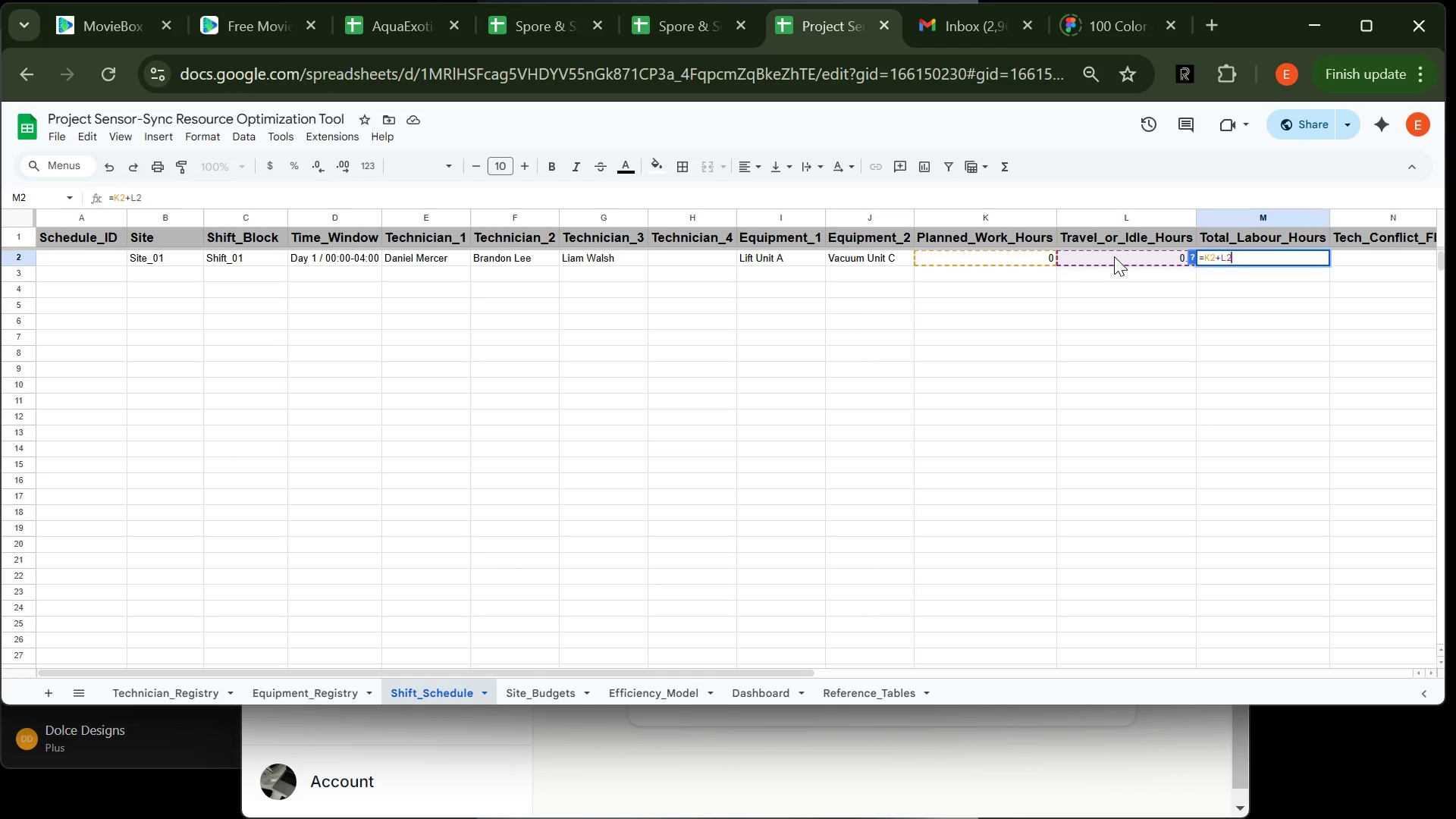 
key(Enter)
 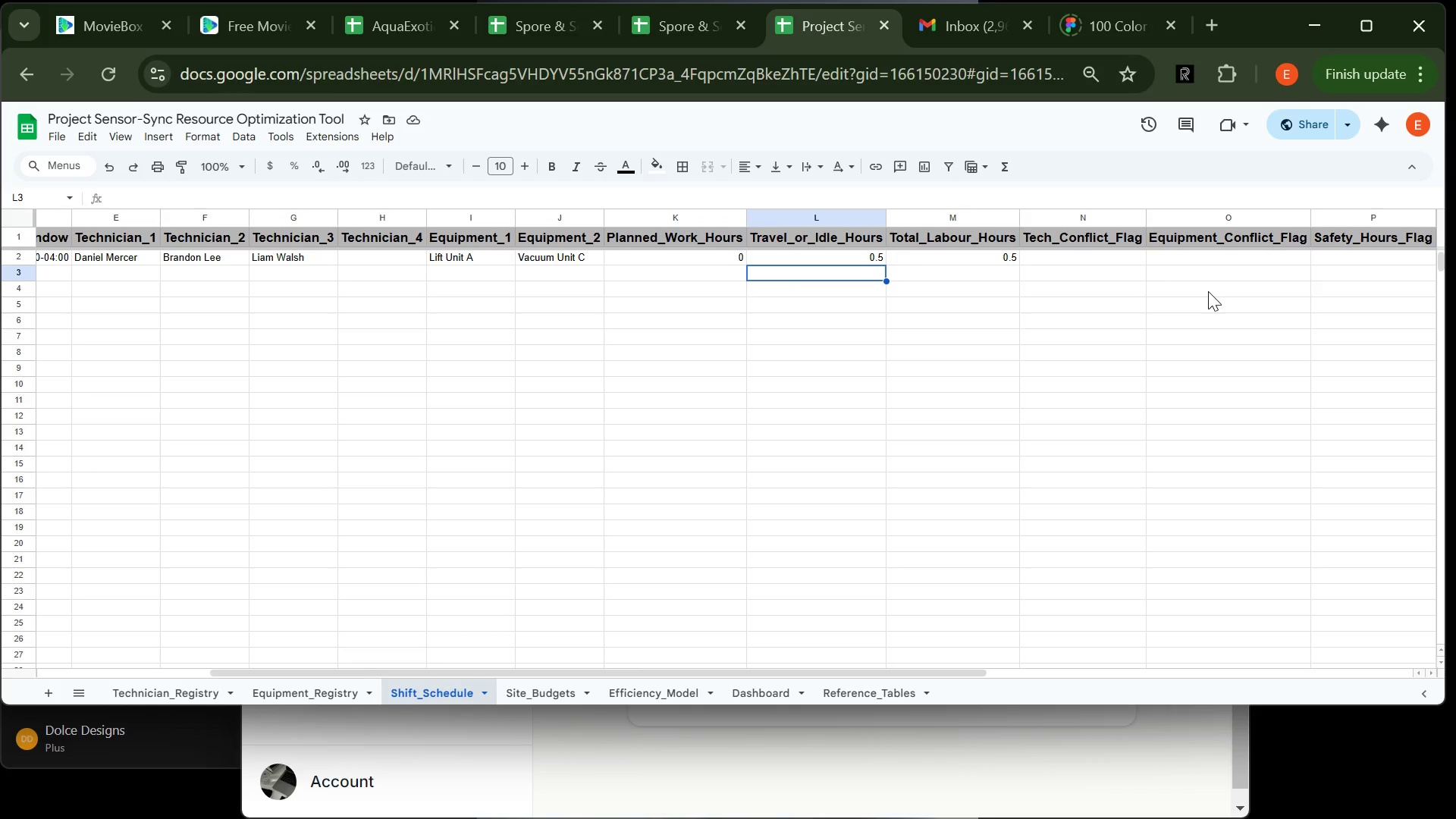 
wait(7.56)
 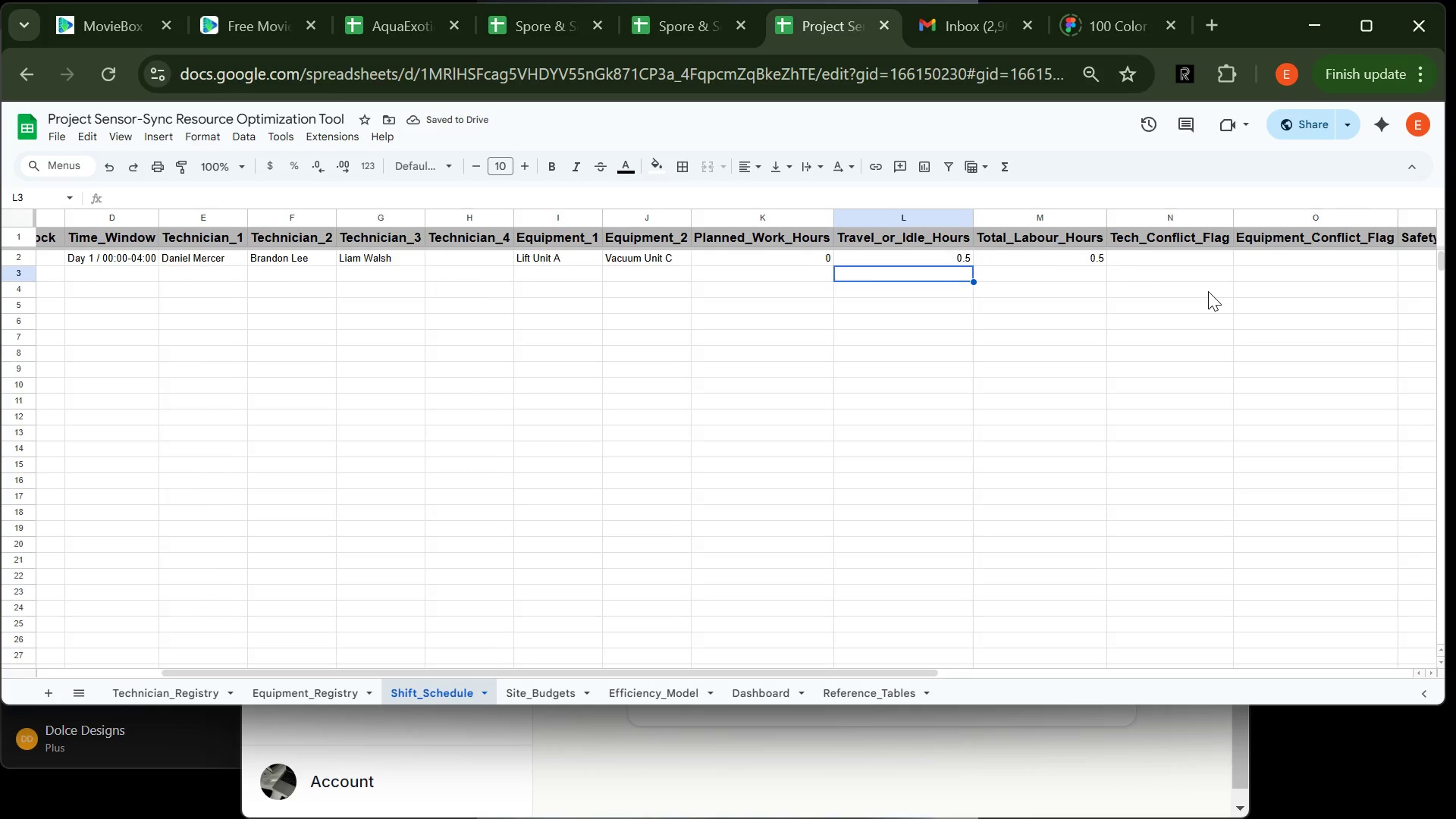 
left_click([1075, 254])
 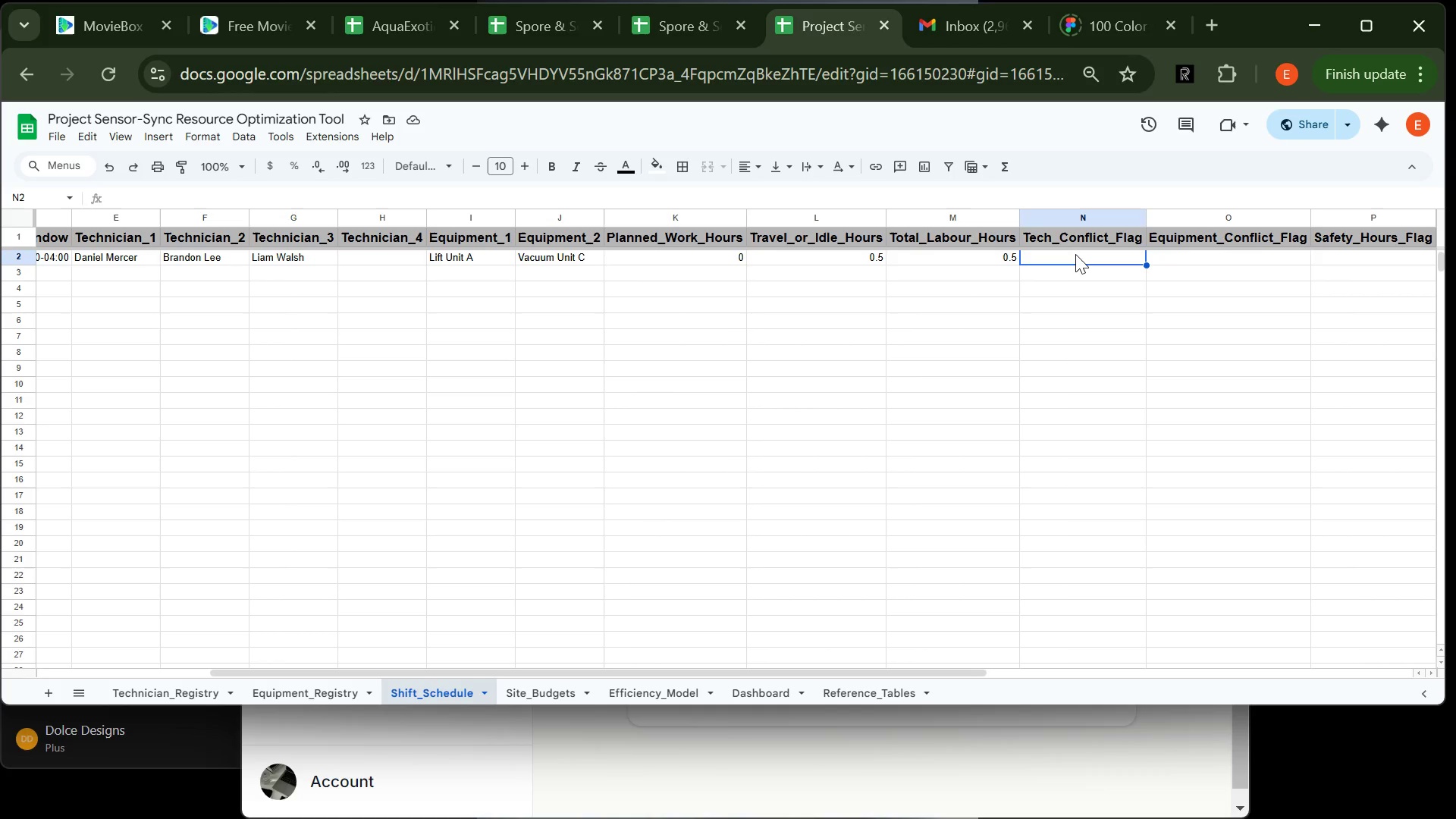 
wait(7.8)
 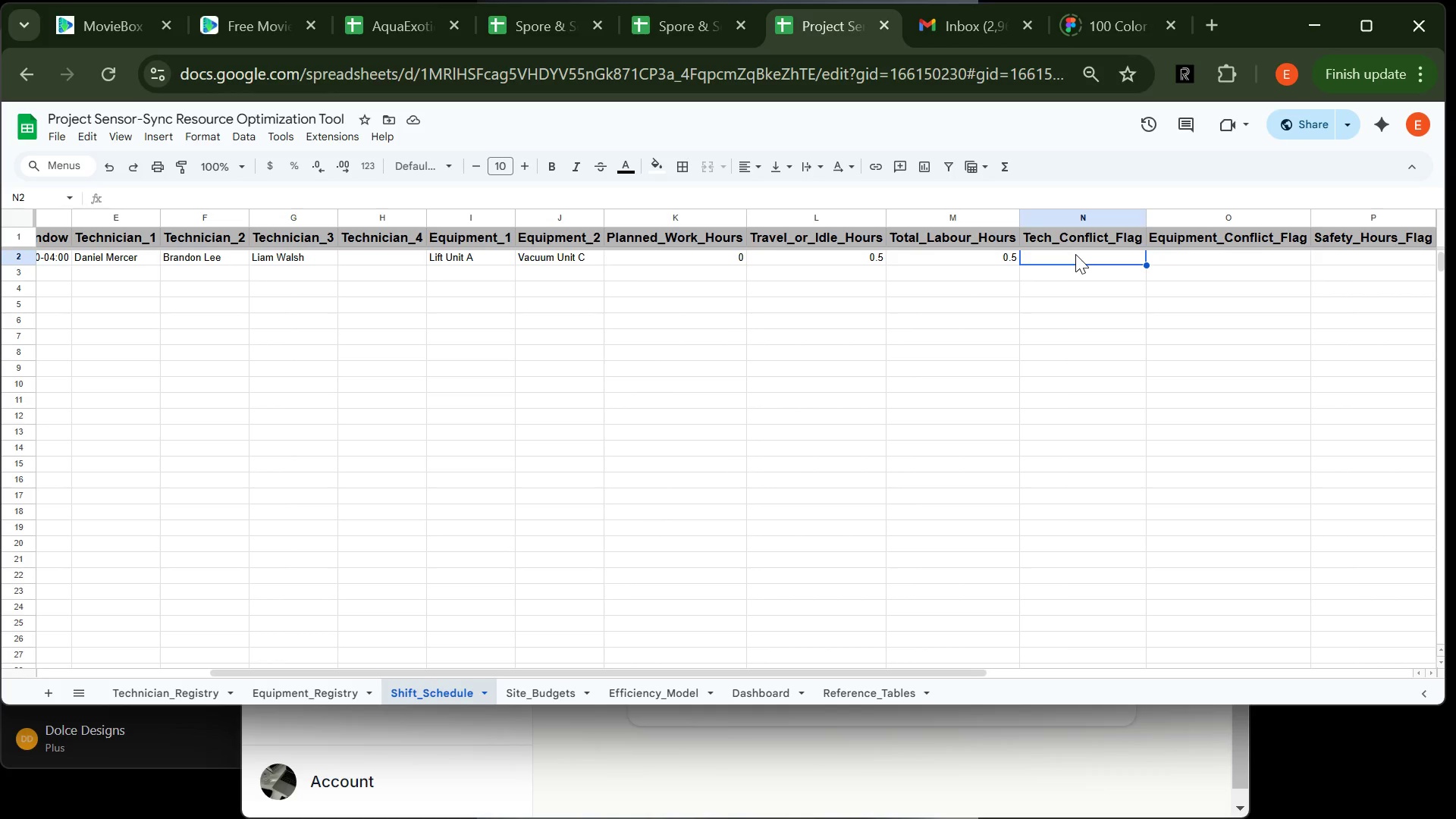 
type(=i)
key(Backspace)
type(IF(OR(AND)
 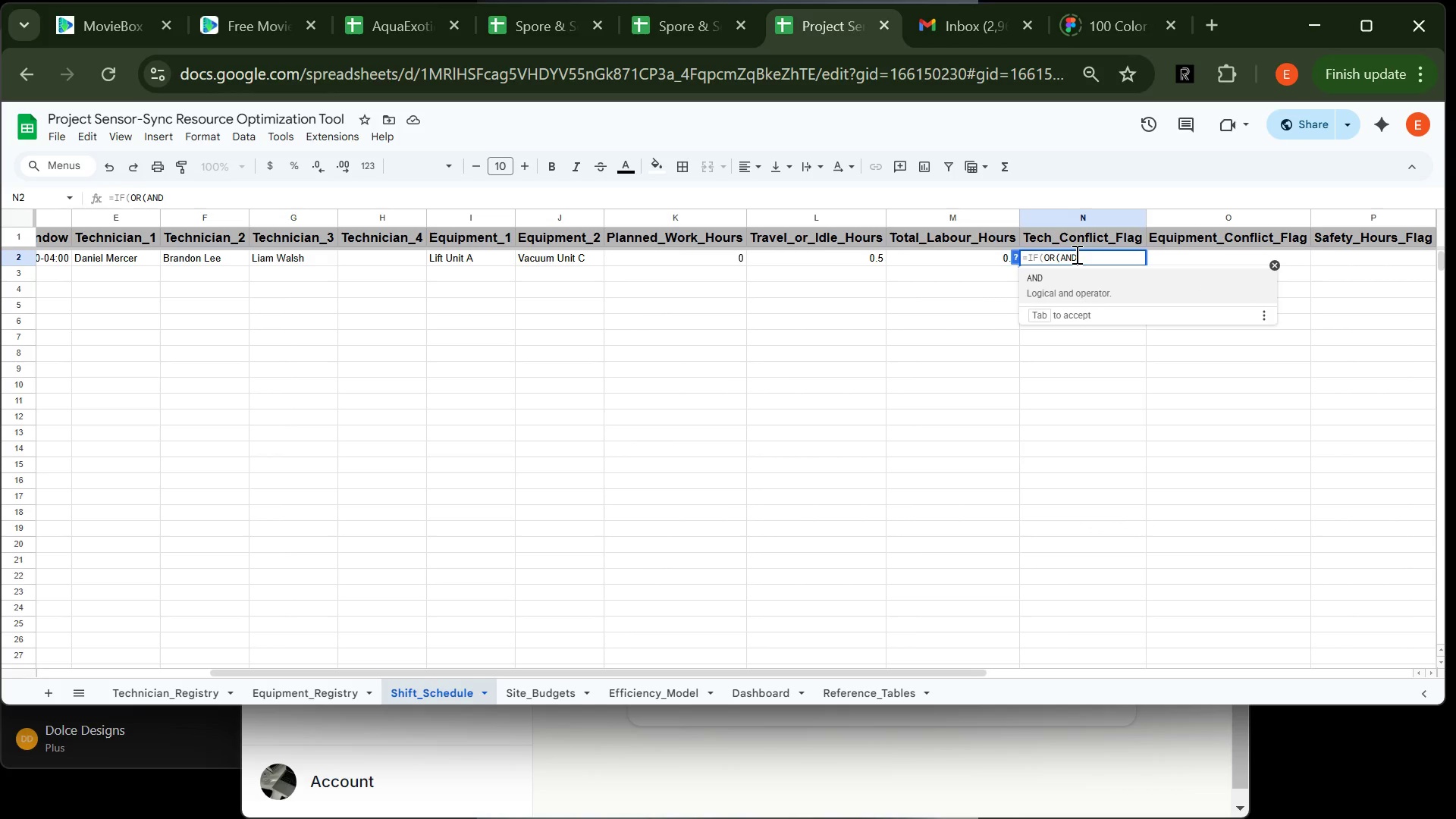 
type((E2<>)
 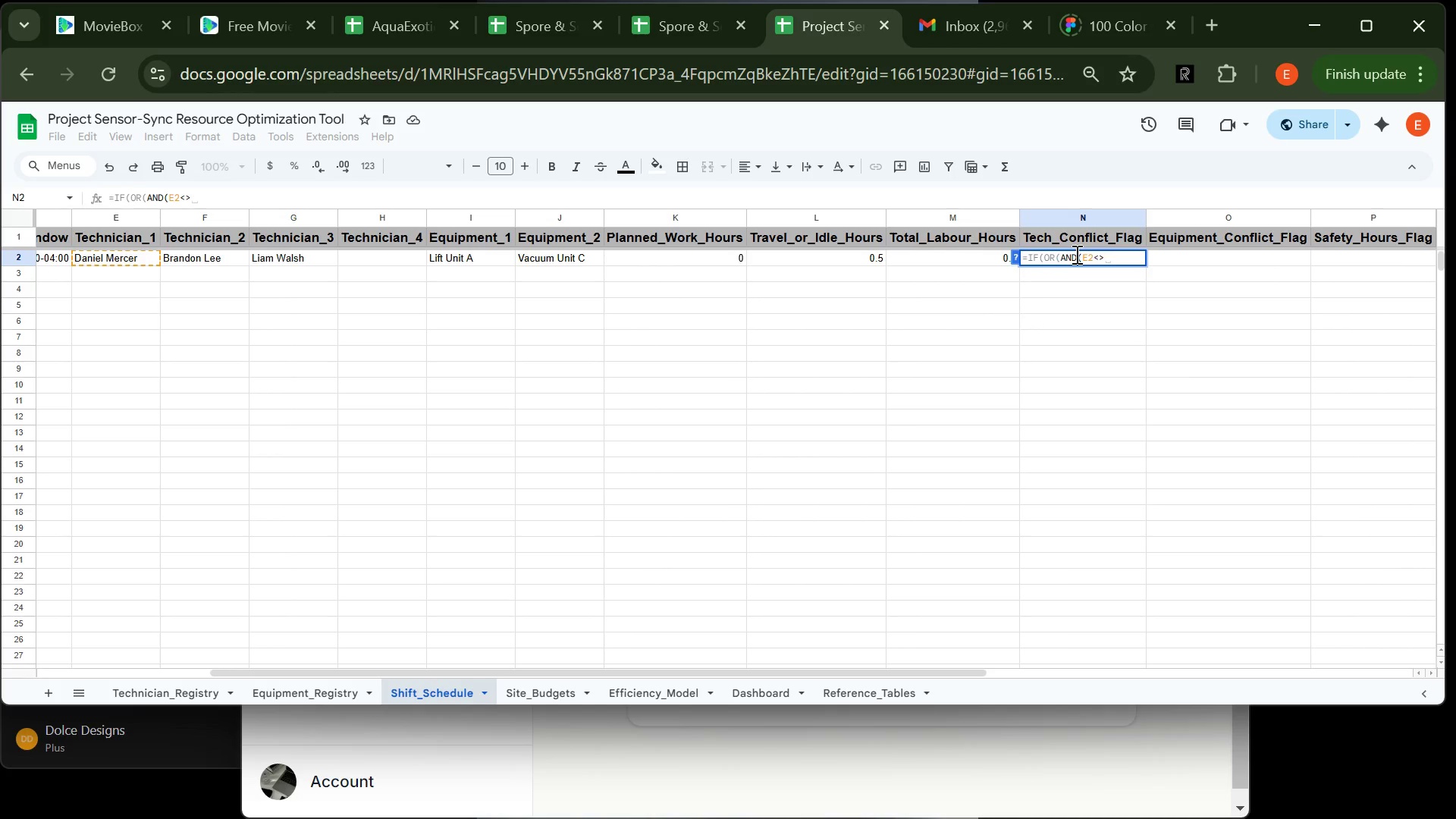 
wait(75.12)
 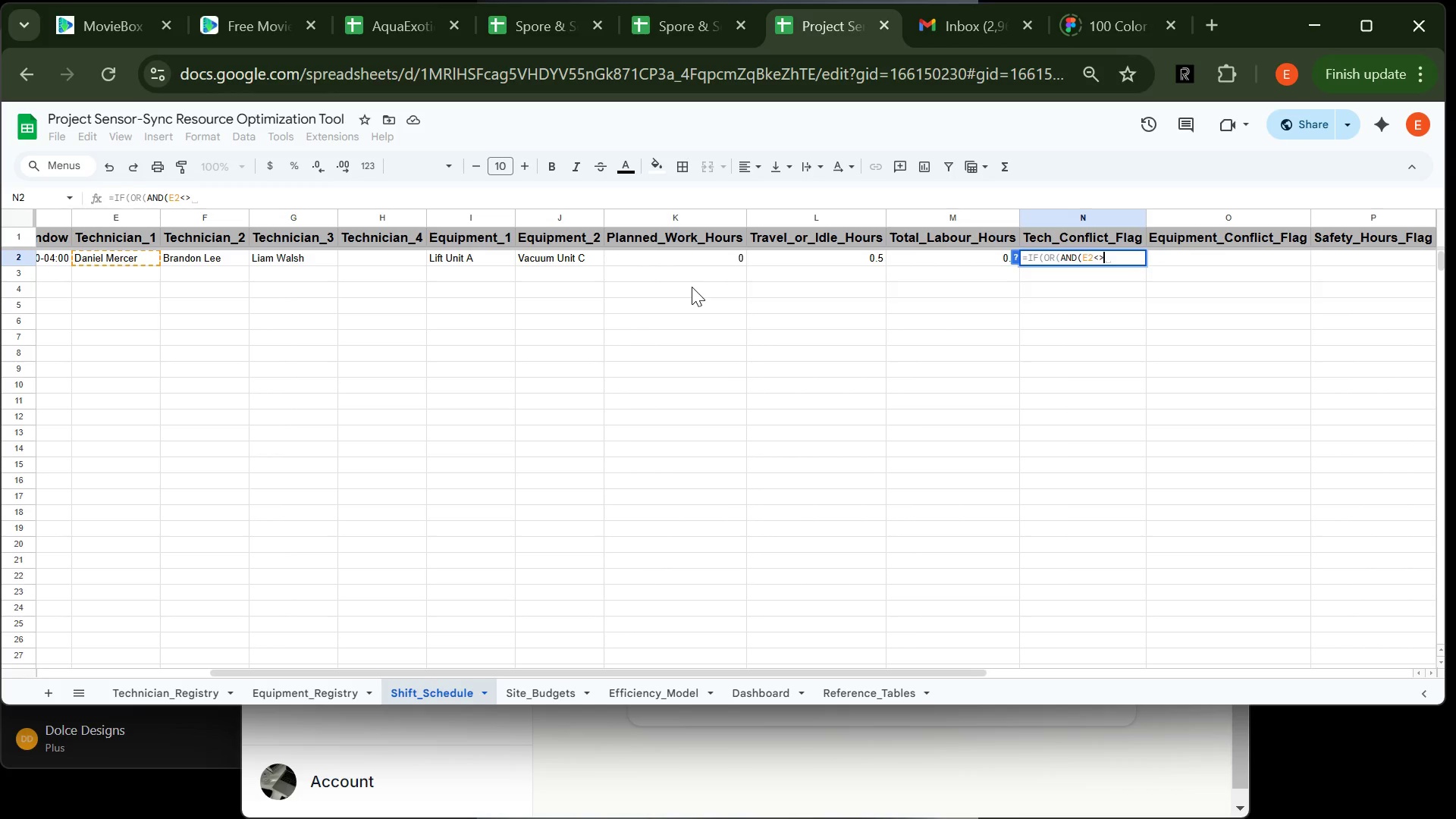 
left_click([651, 341])
 